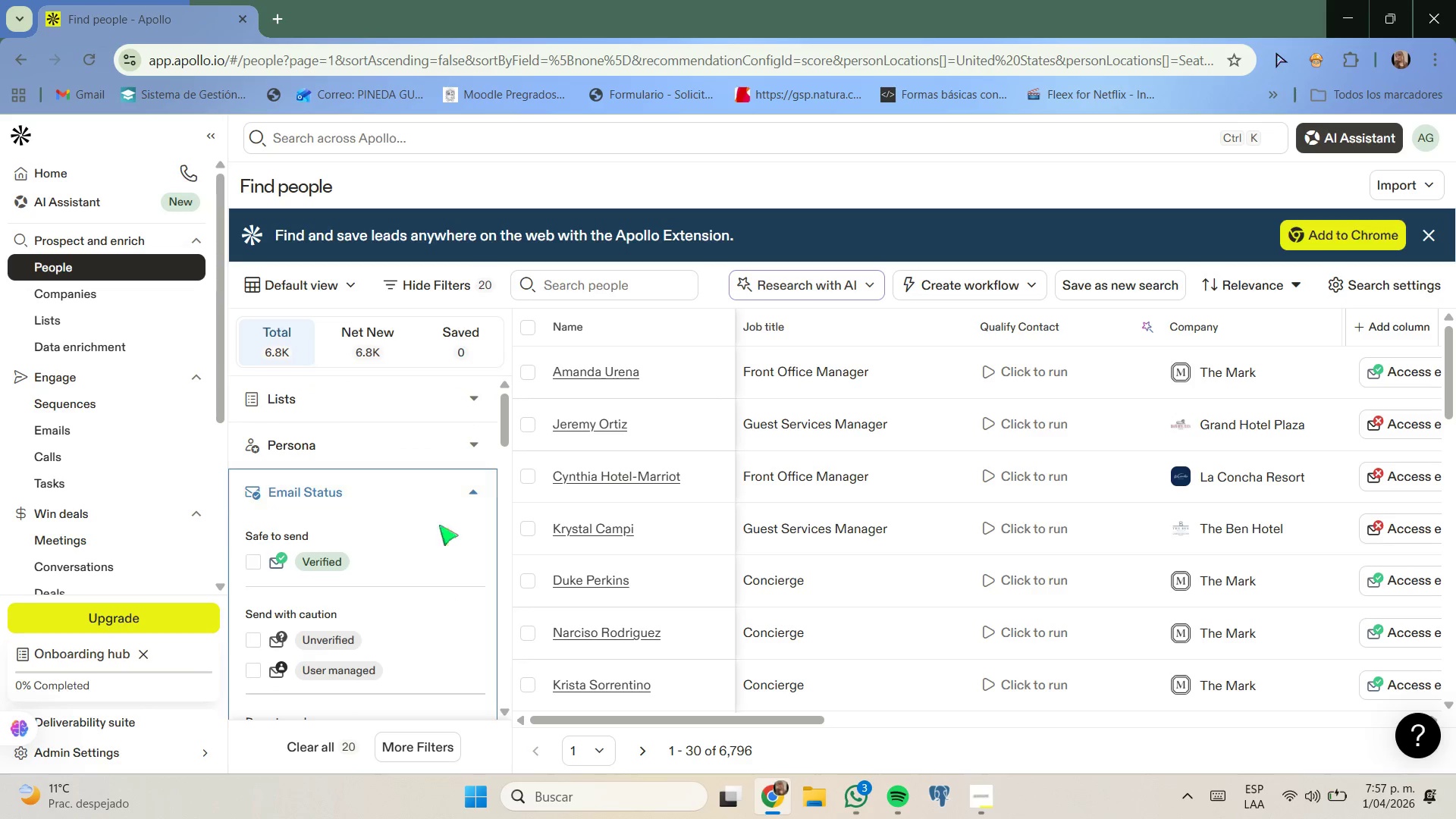 
left_click([326, 555])
 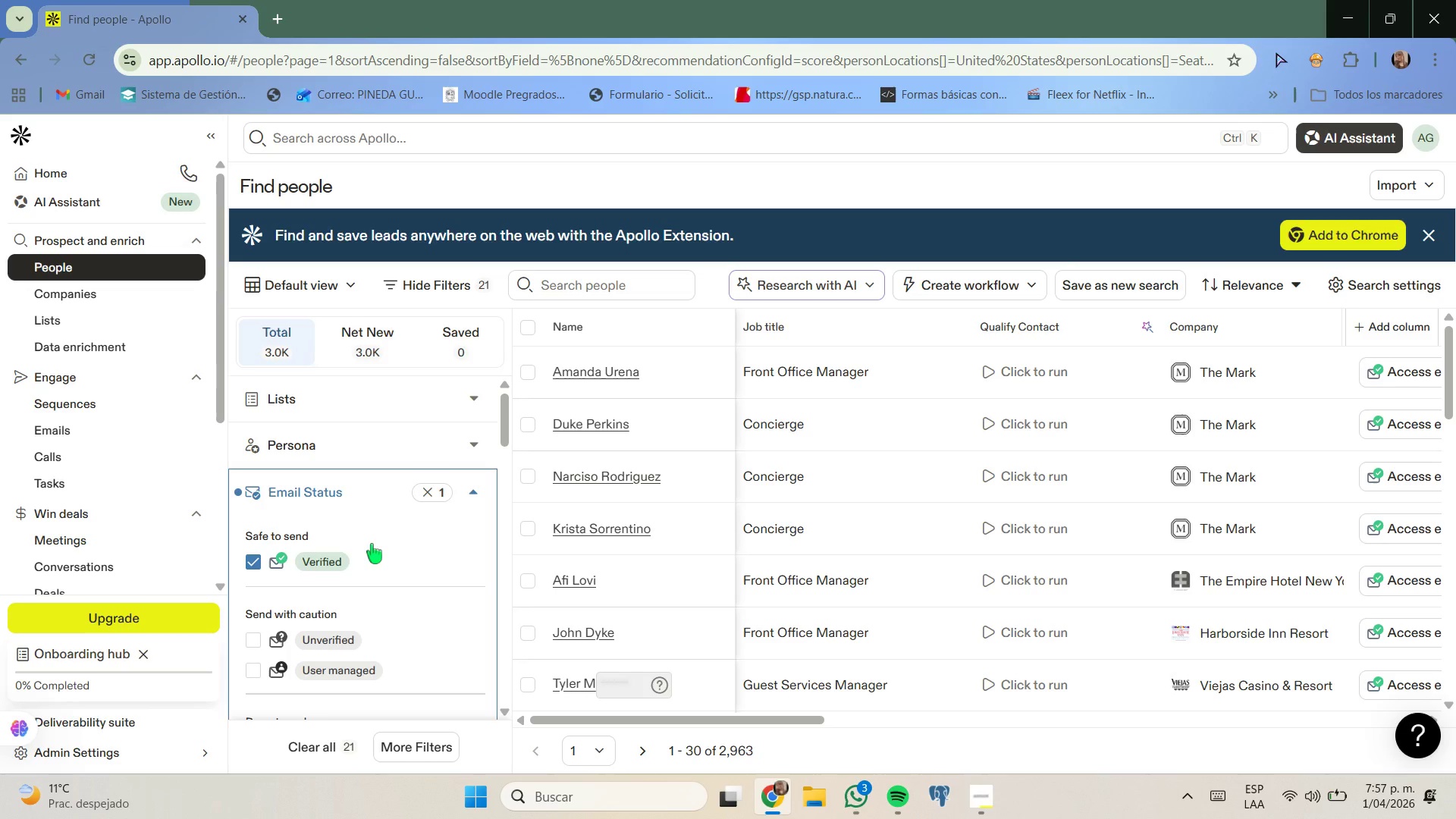 
wait(7.22)
 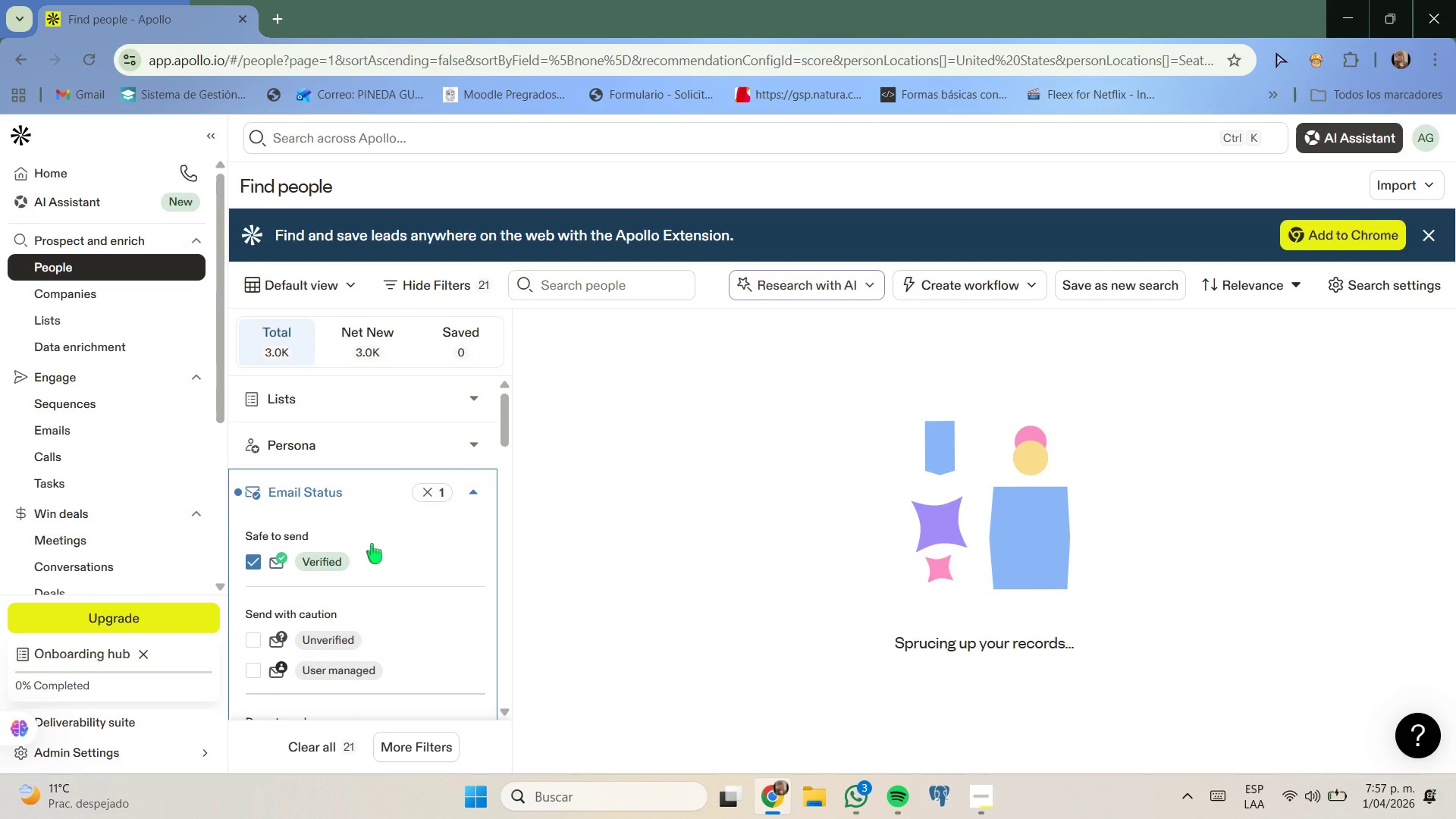 
scroll: coordinate [372, 544], scroll_direction: none, amount: 0.0
 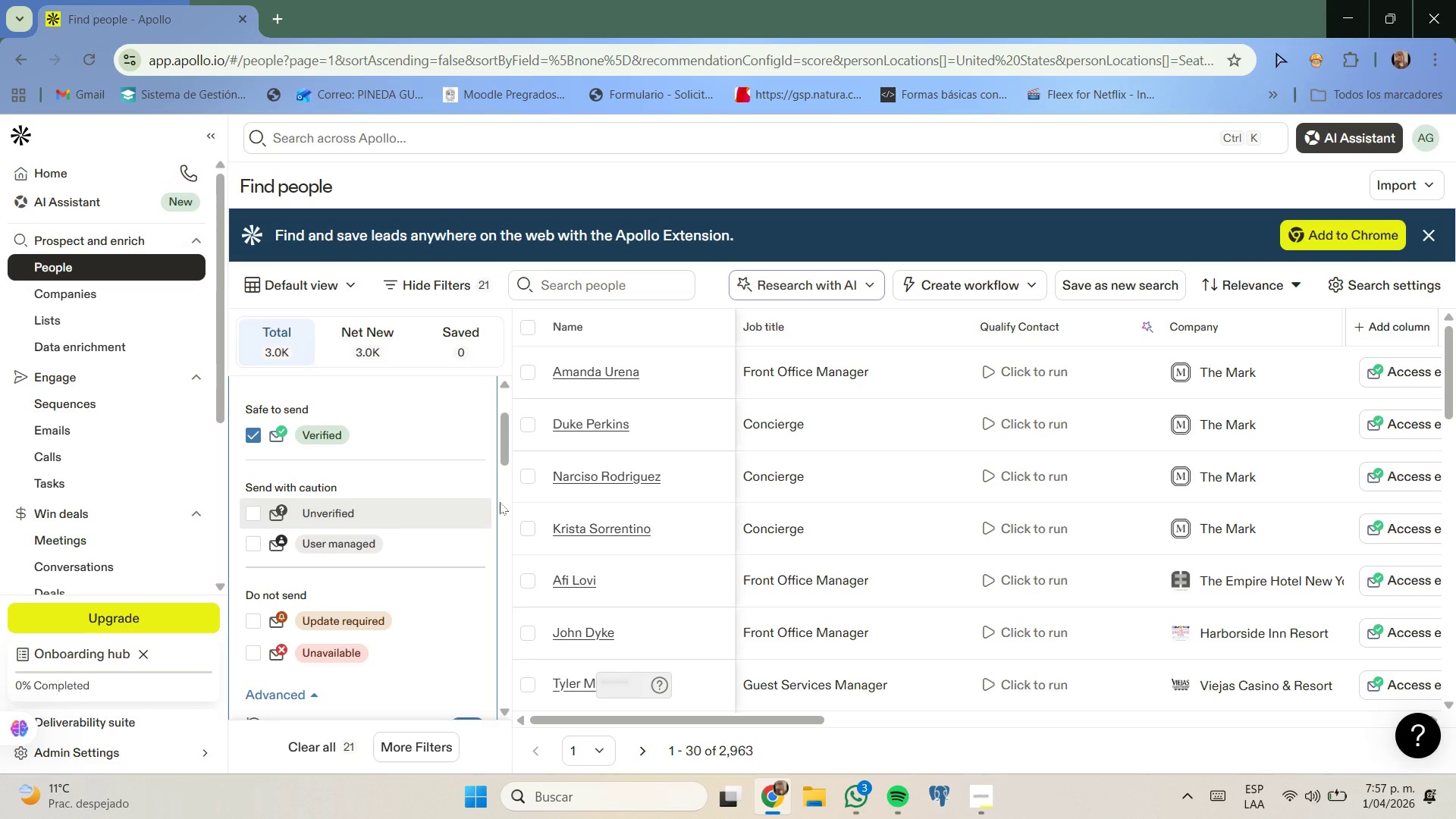 
scroll: coordinate [784, 497], scroll_direction: down, amount: 3.0
 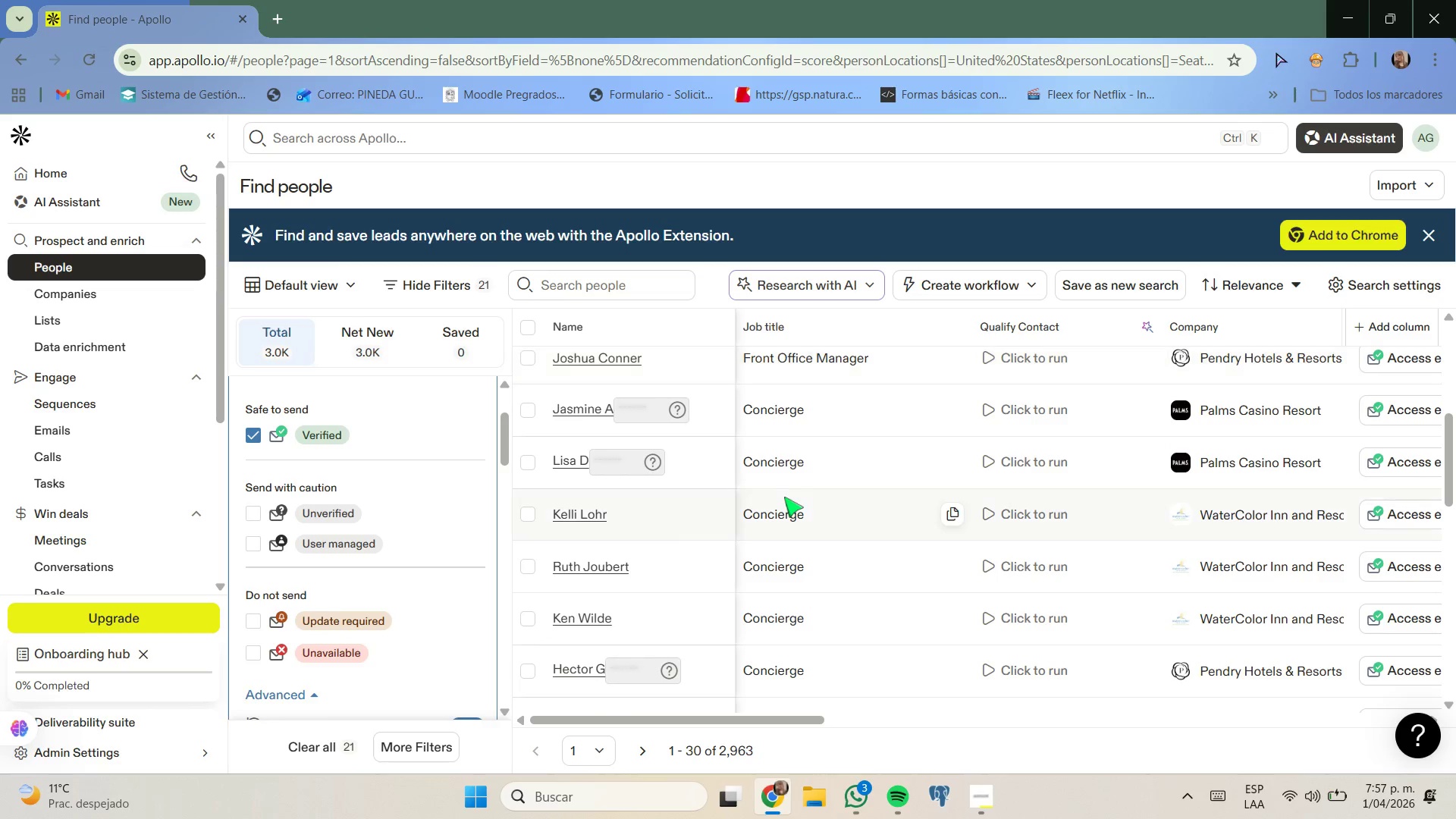 
scroll: coordinate [784, 497], scroll_direction: none, amount: 0.0
 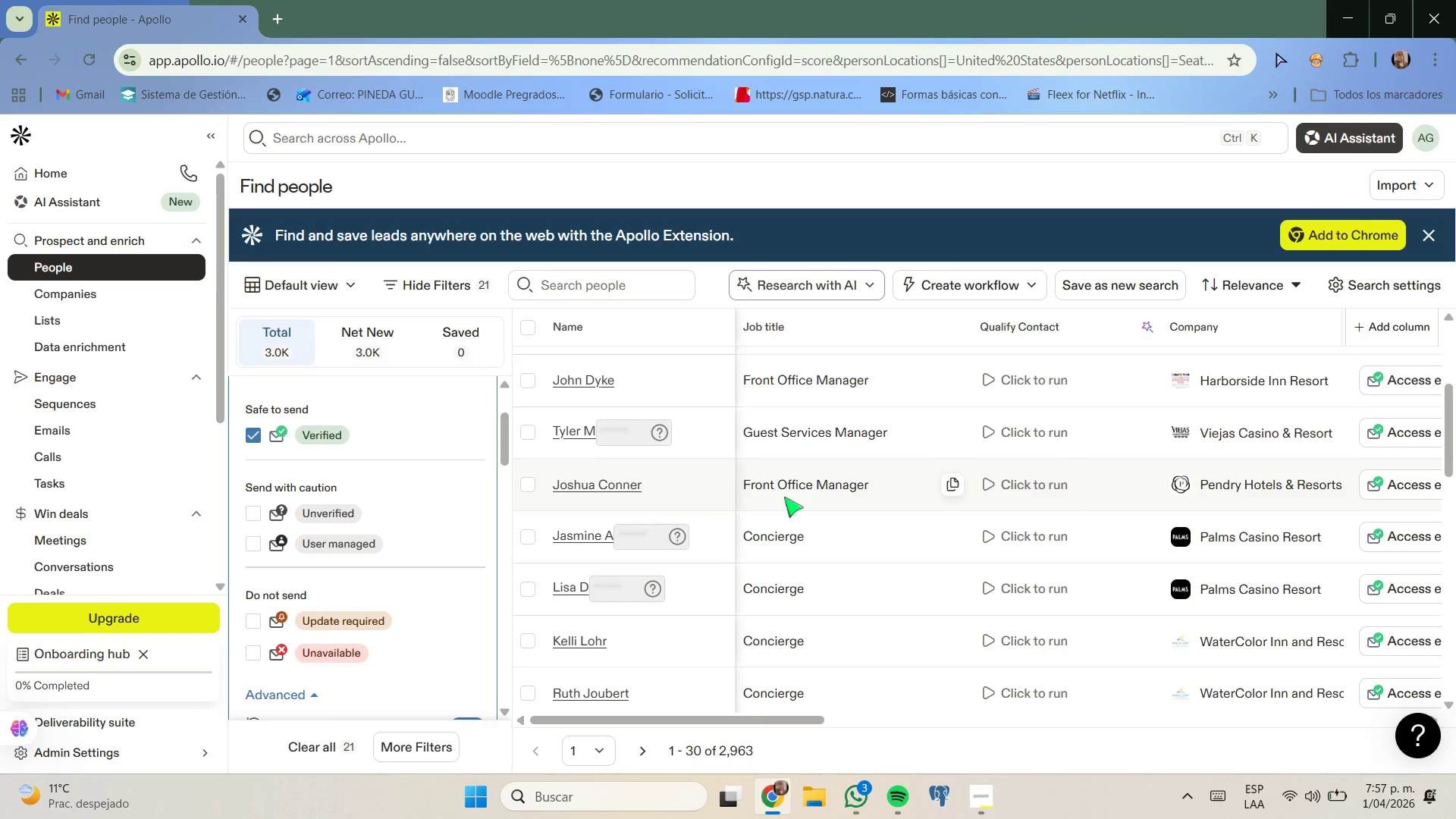 
scroll: coordinate [784, 497], scroll_direction: up, amount: 1.0
 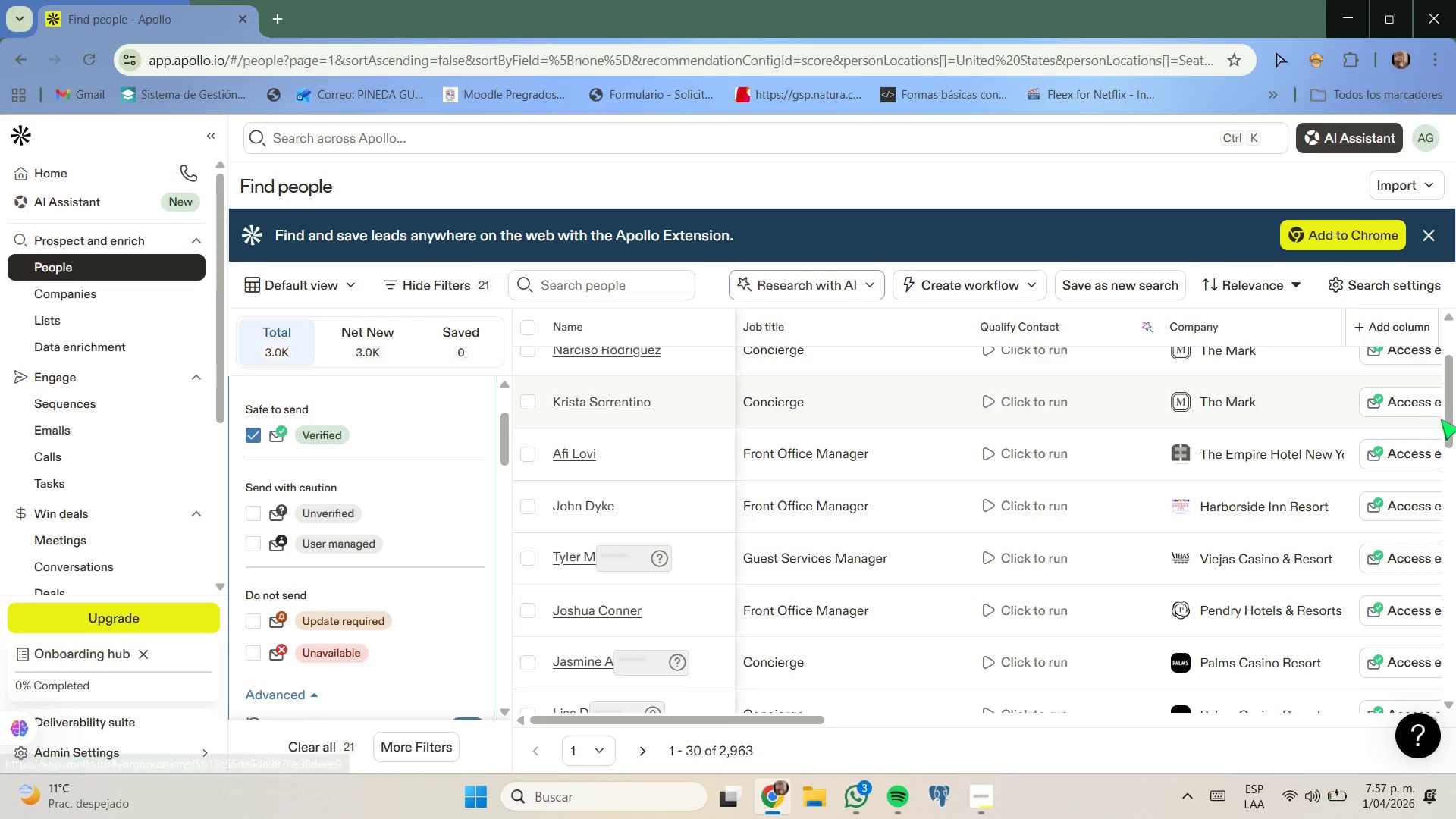 
left_click_drag(start_coordinate=[1449, 415], to_coordinate=[1448, 366])
 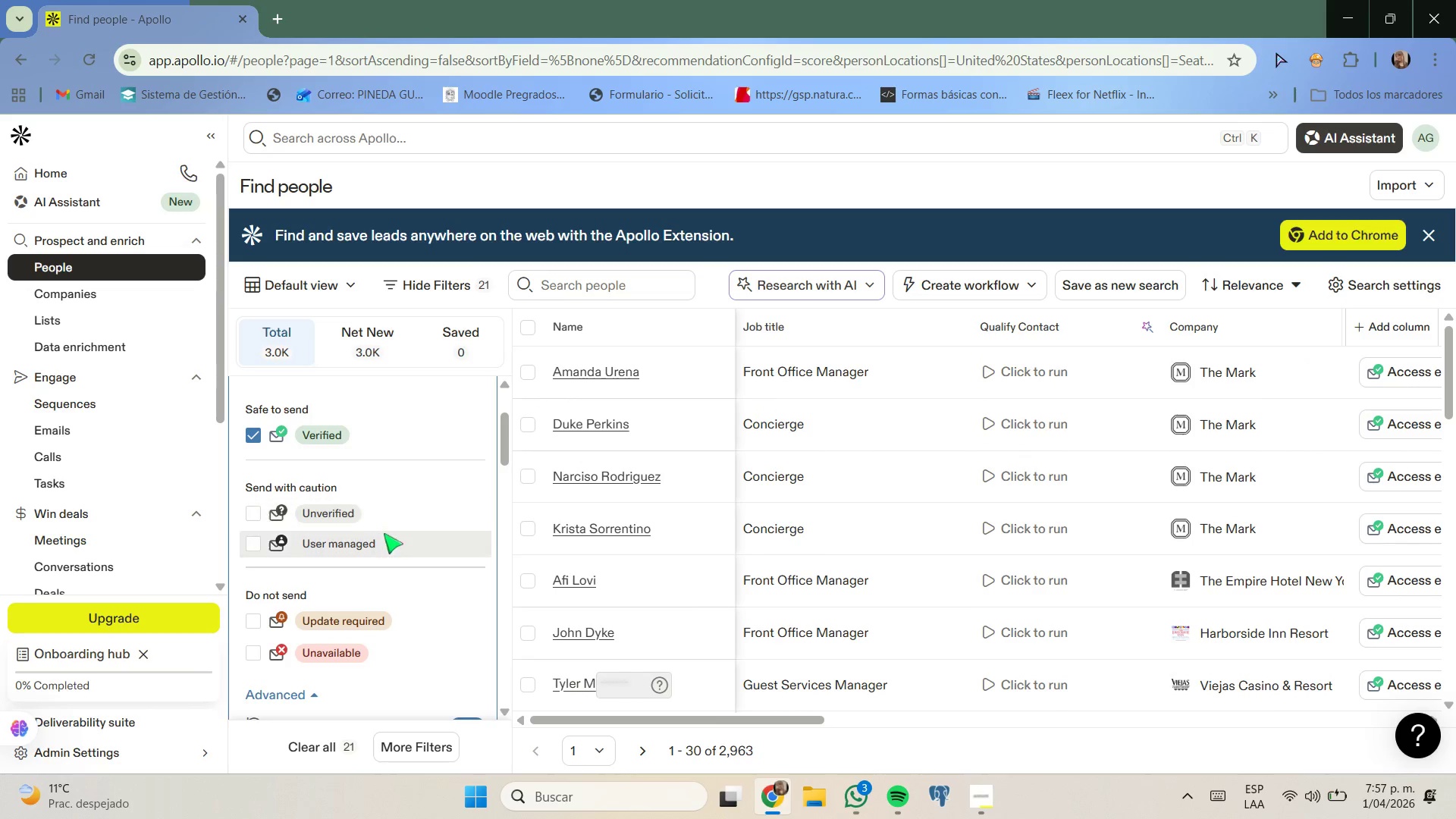 
scroll: coordinate [384, 533], scroll_direction: none, amount: 0.0
 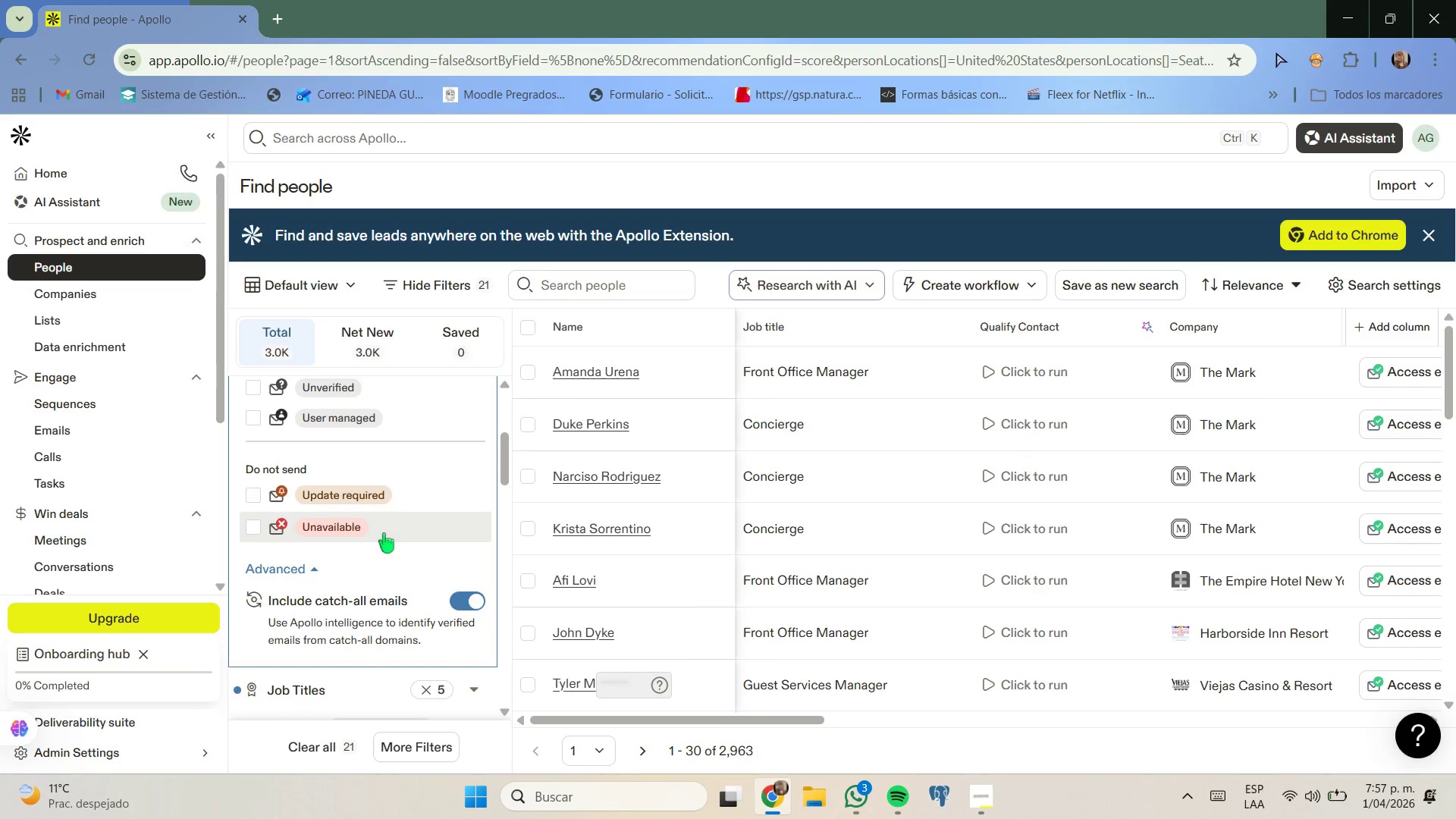 
scroll: coordinate [384, 530], scroll_direction: down, amount: 4.0
 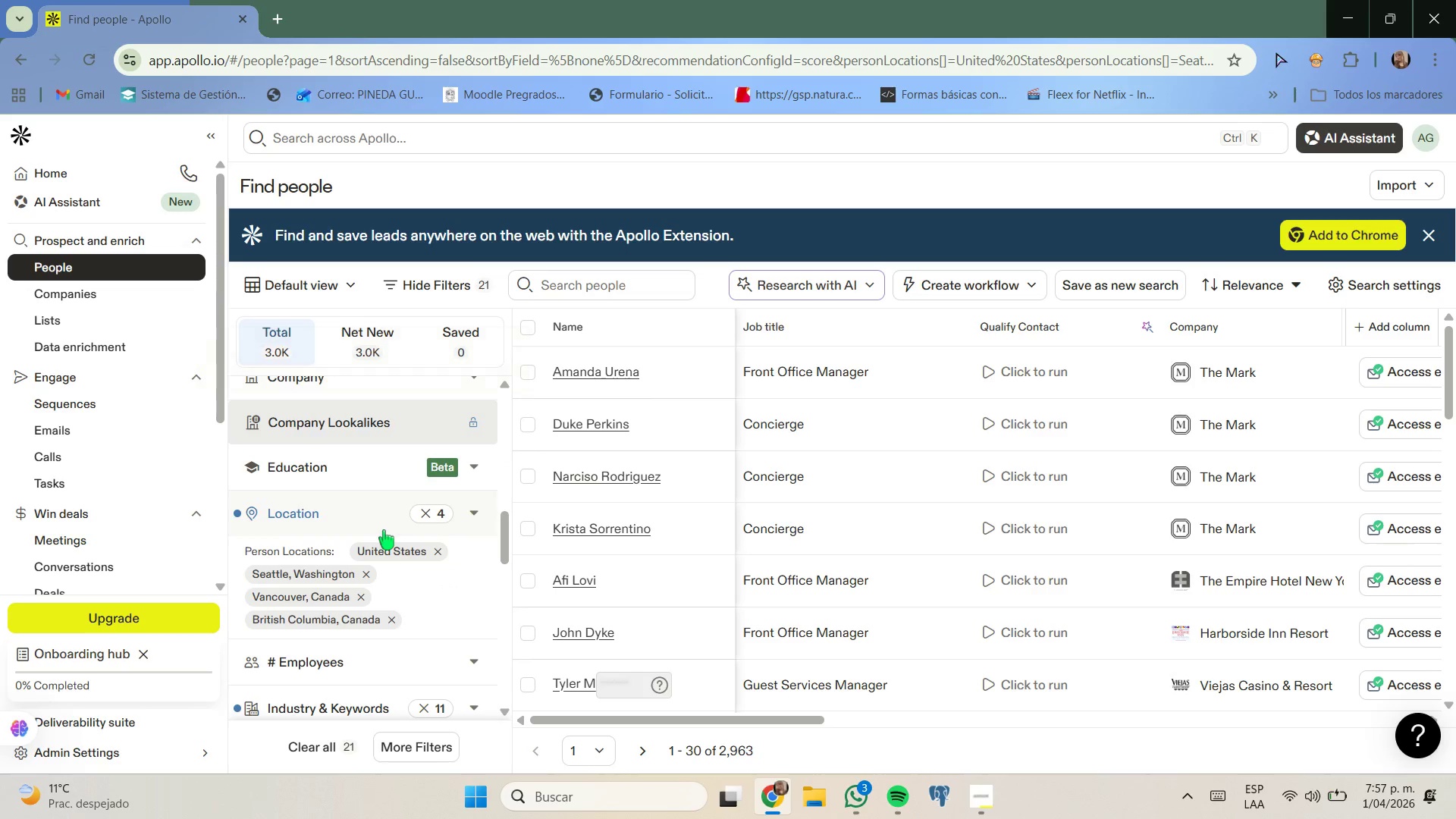 
scroll: coordinate [387, 579], scroll_direction: none, amount: 0.0
 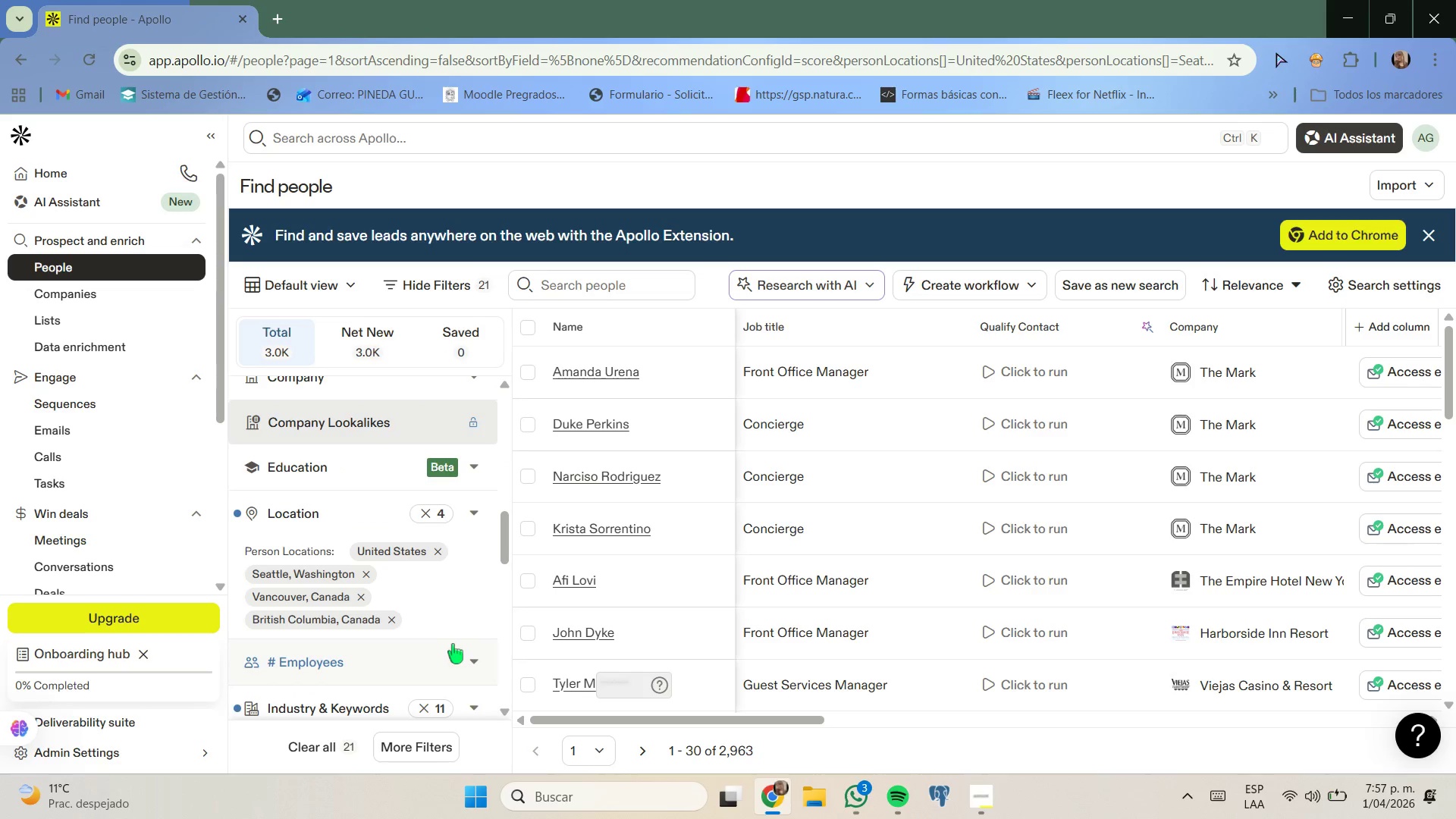 
left_click([467, 657])
 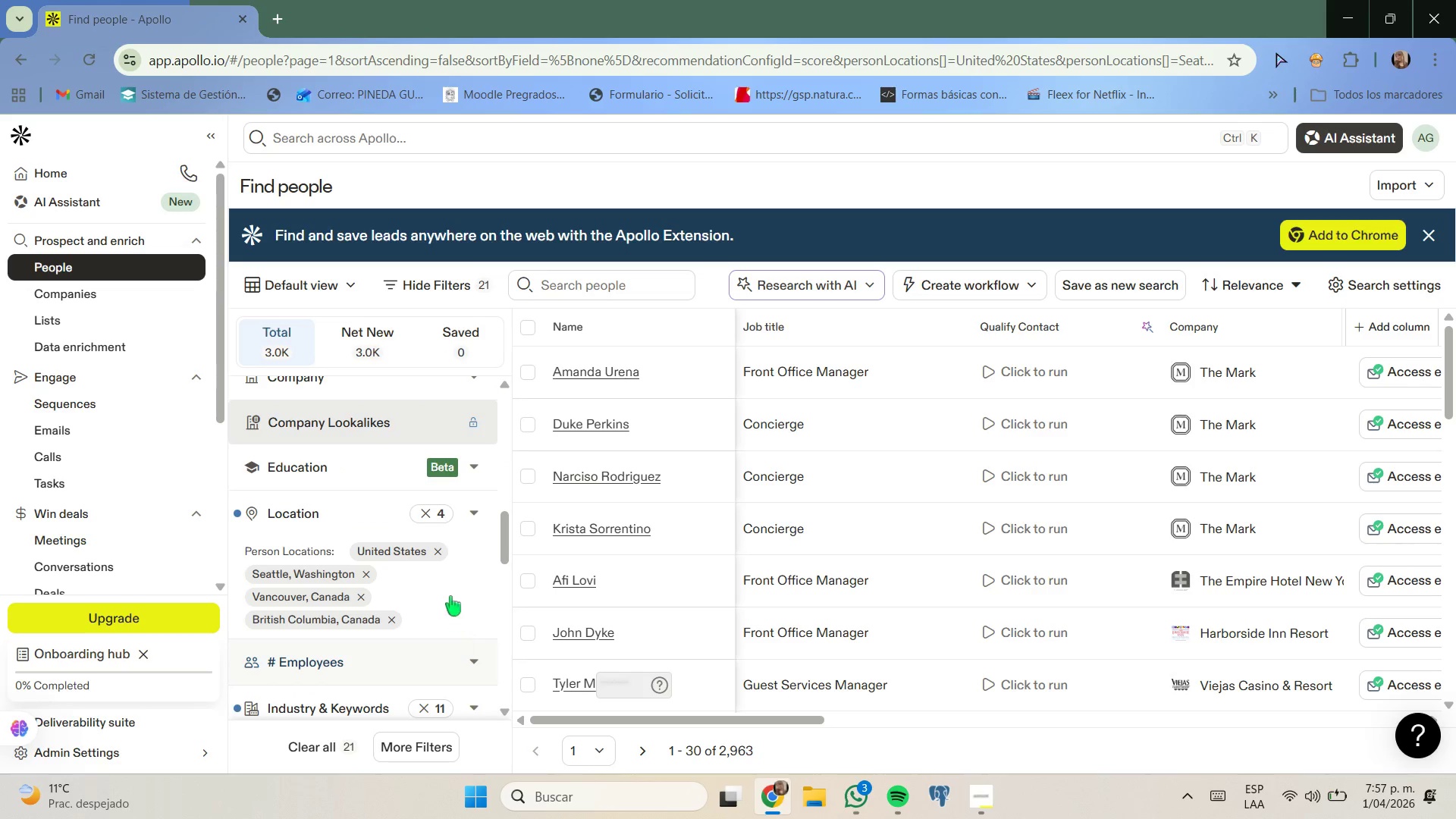 
scroll: coordinate [450, 595], scroll_direction: down, amount: 1.0
 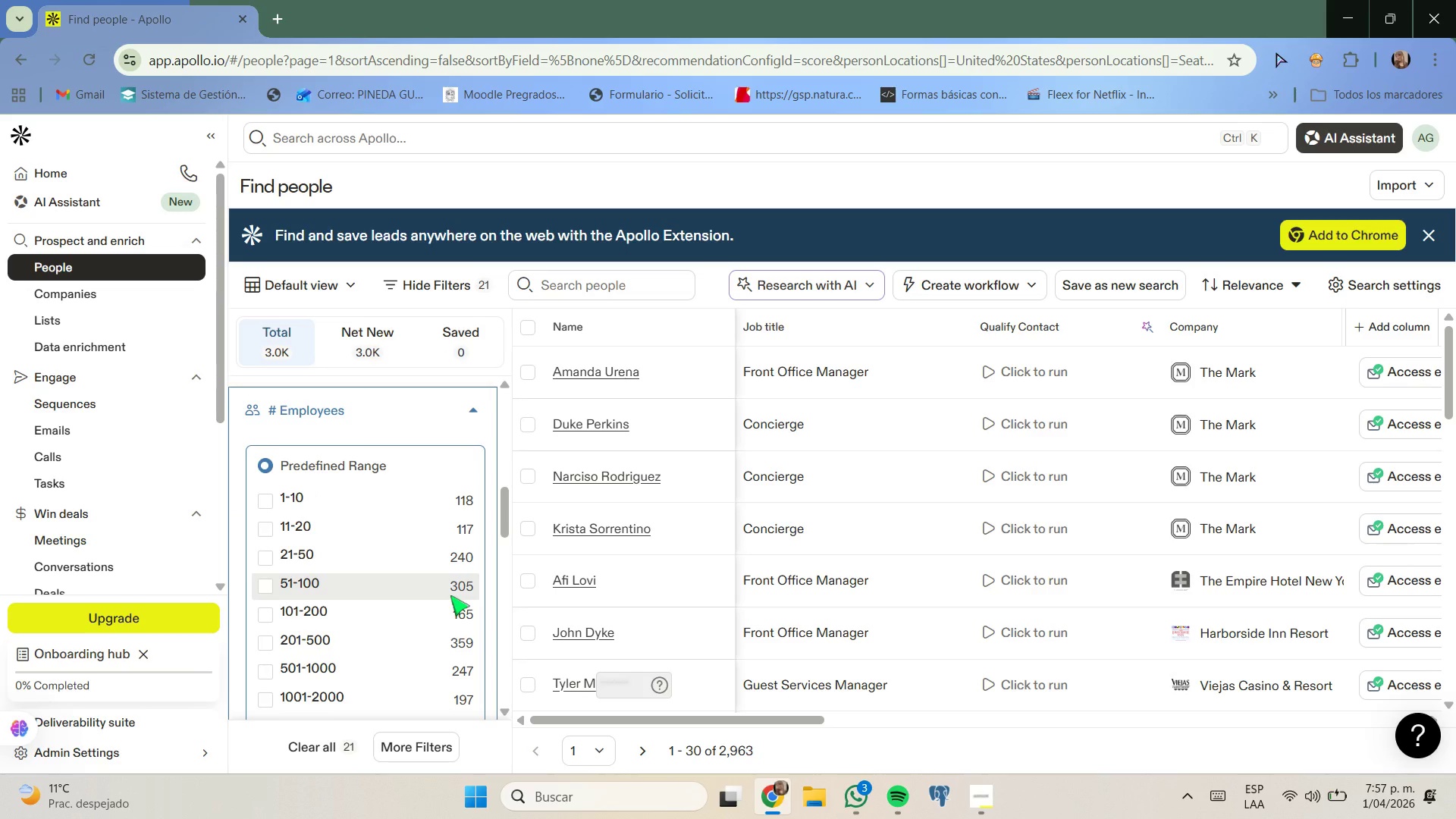 
wait(6.38)
 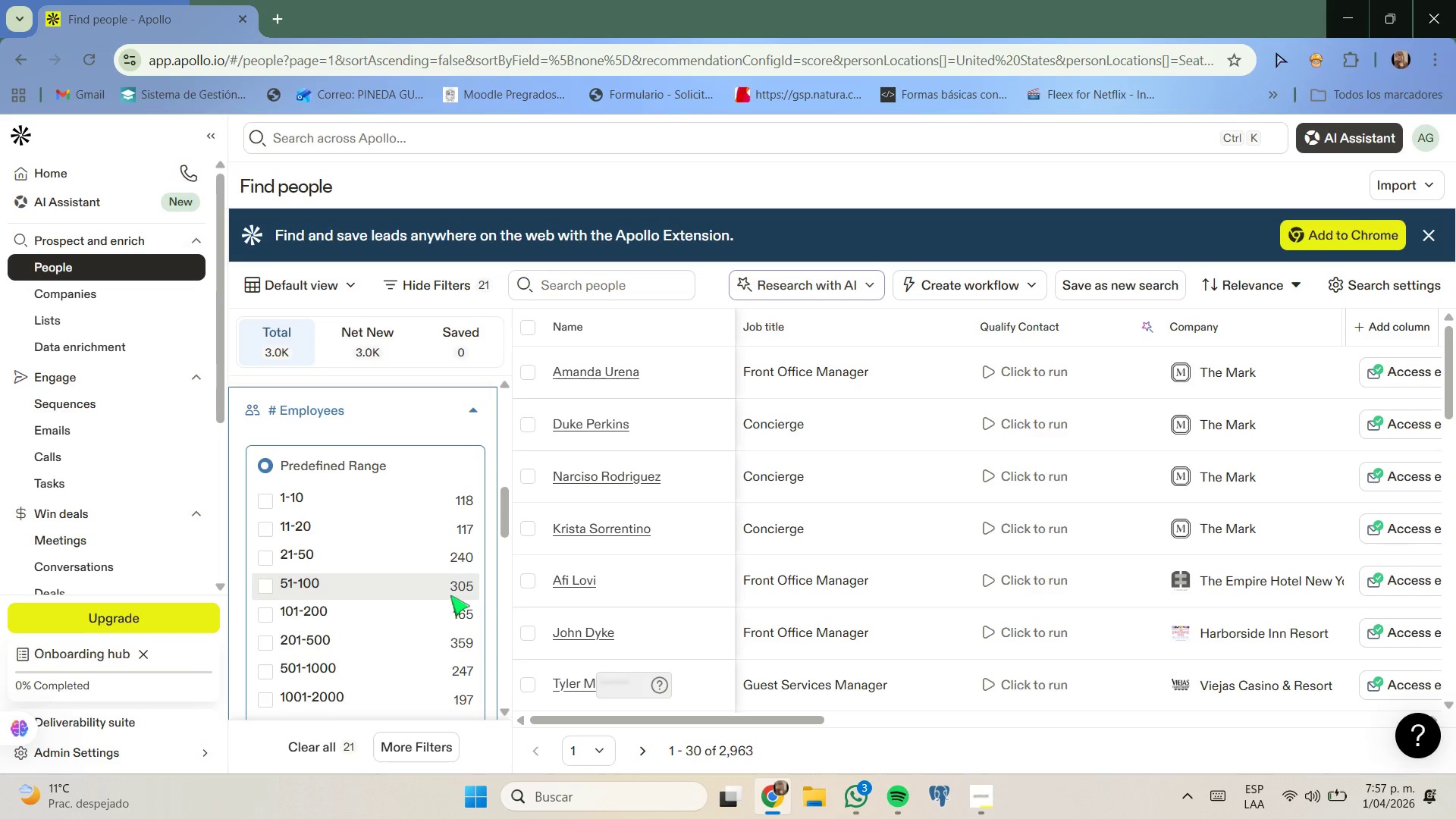 
scroll: coordinate [450, 595], scroll_direction: down, amount: 1.0
 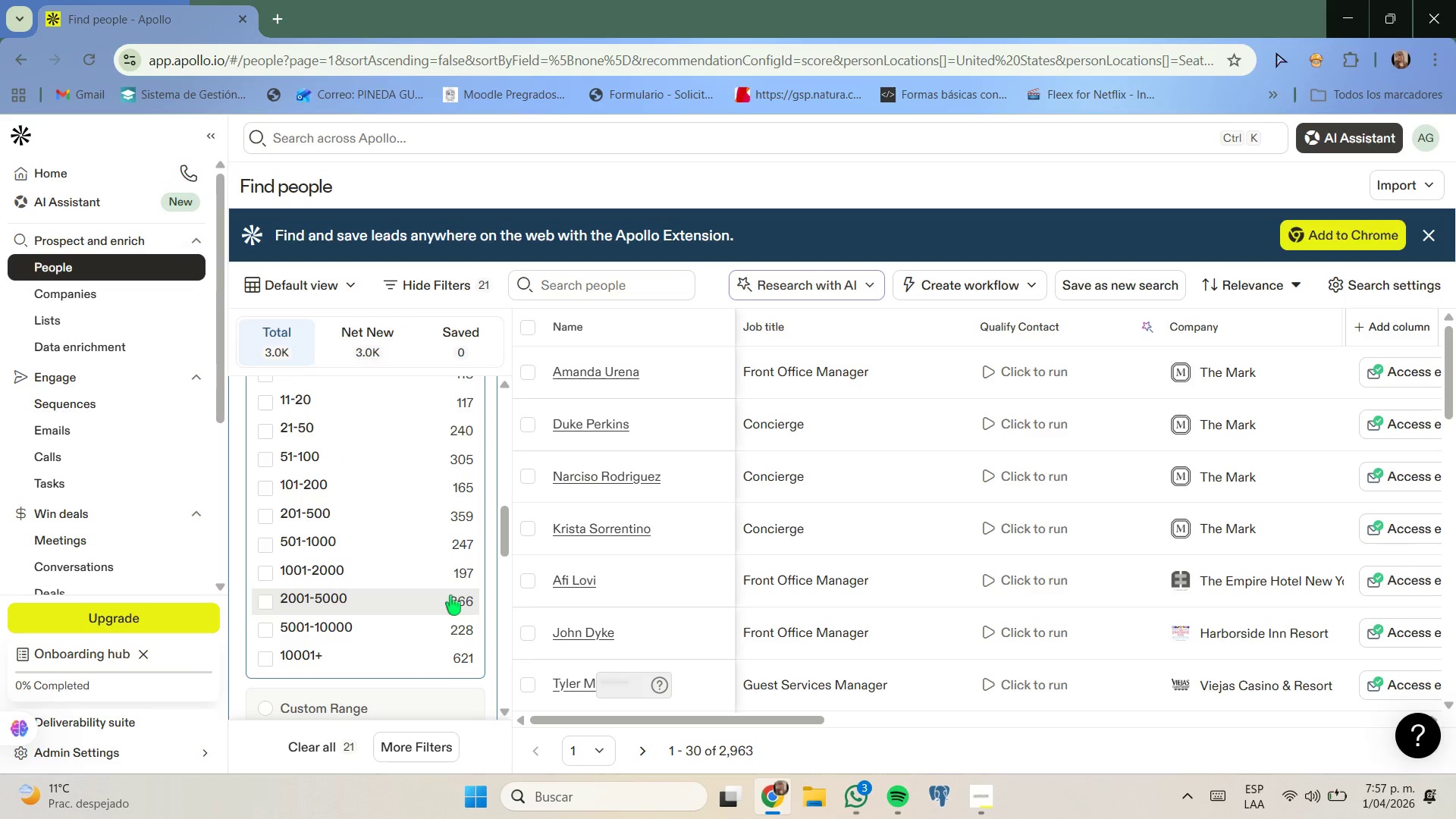 
scroll: coordinate [450, 595], scroll_direction: up, amount: 1.0
 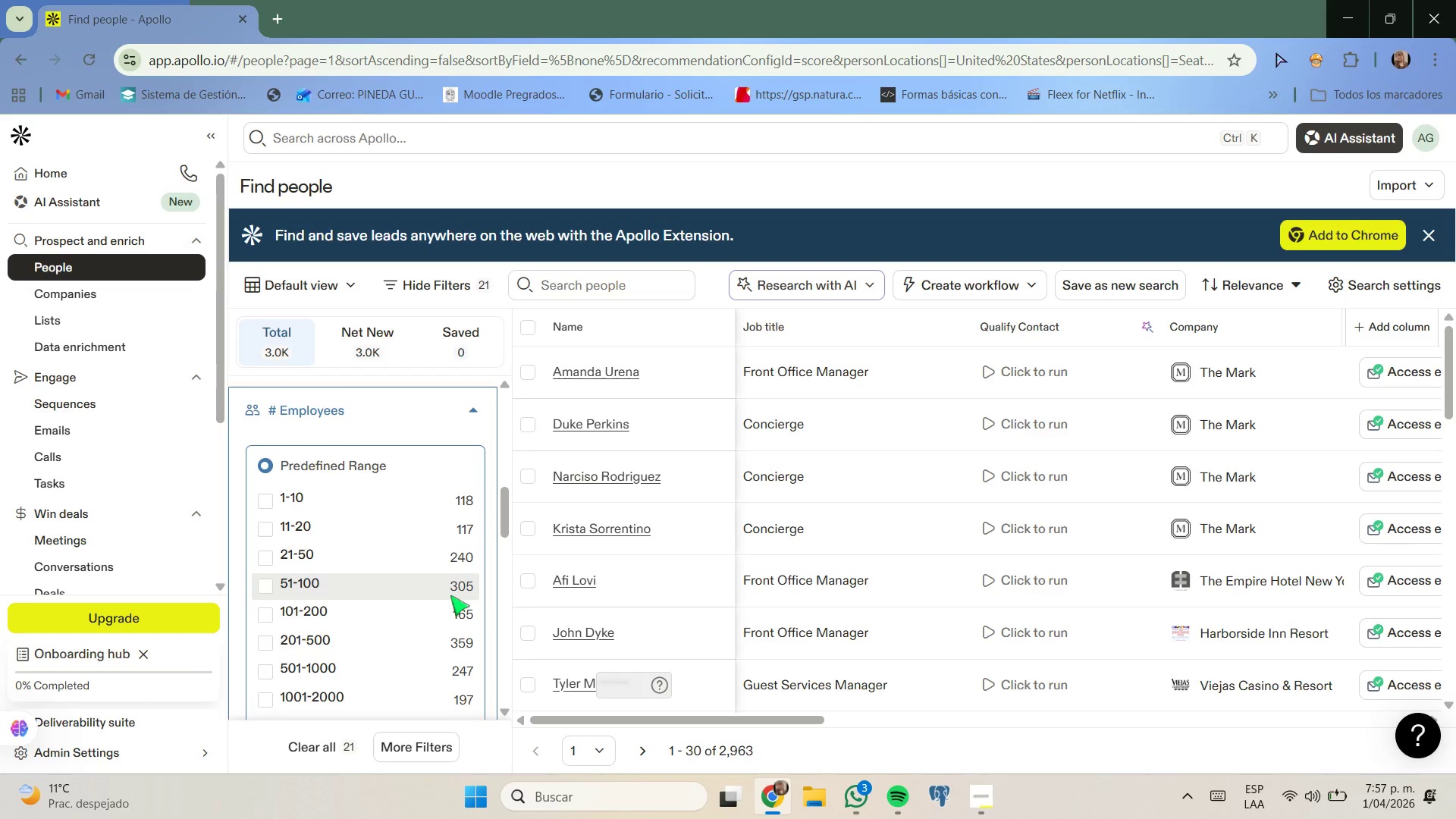 
scroll: coordinate [442, 622], scroll_direction: down, amount: 1.0
 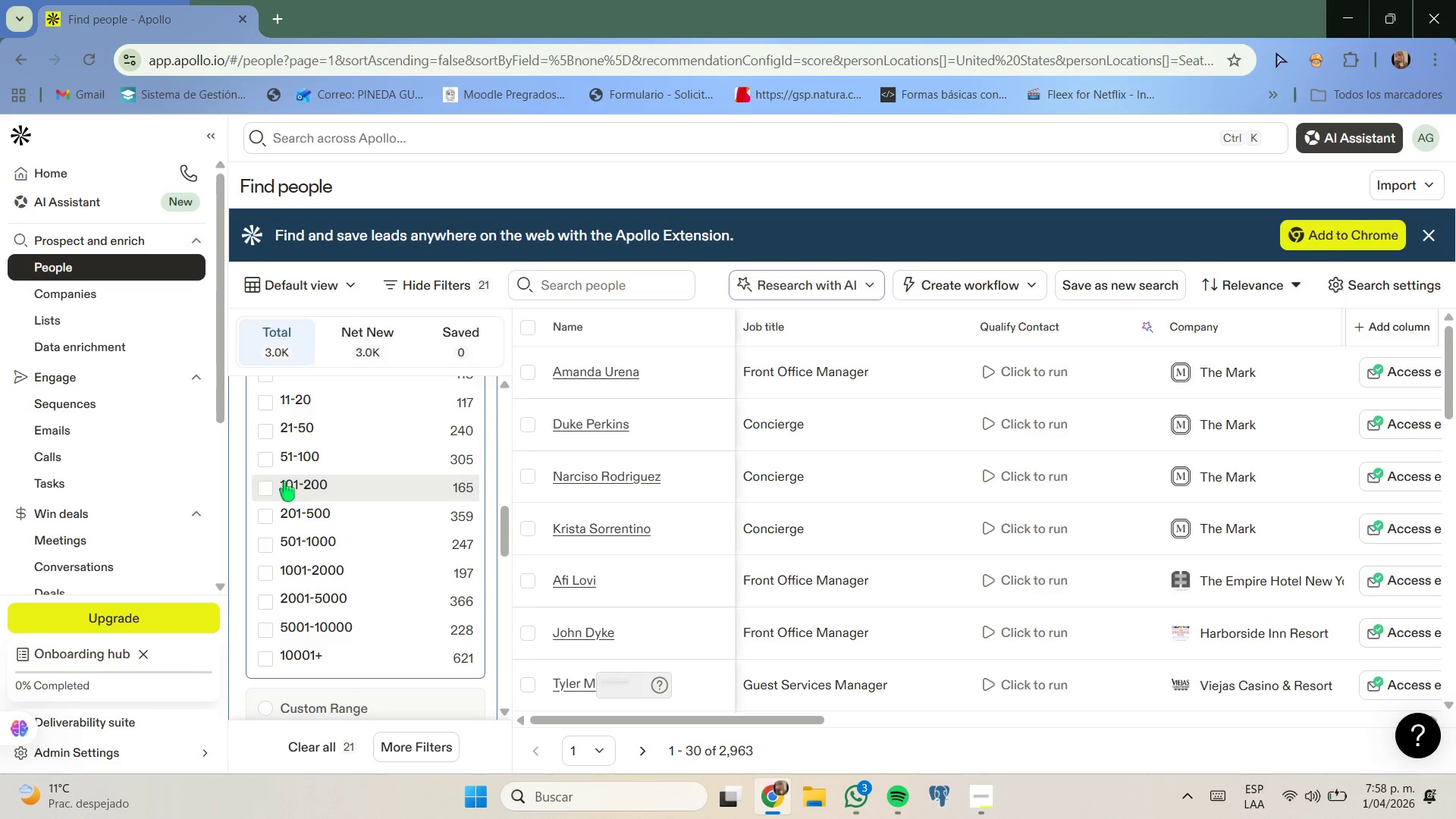 
left_click([275, 466])
 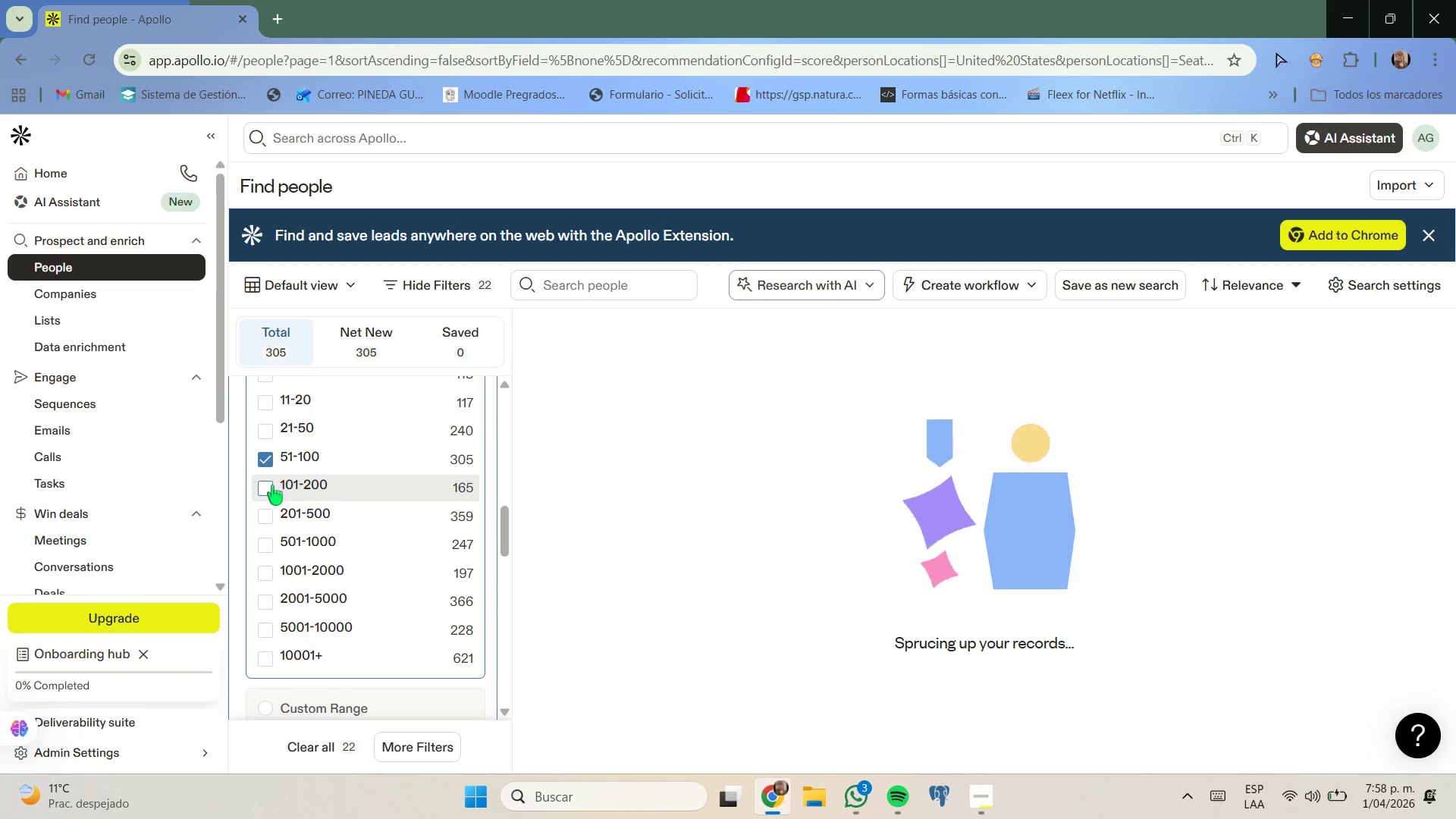 
left_click([272, 485])
 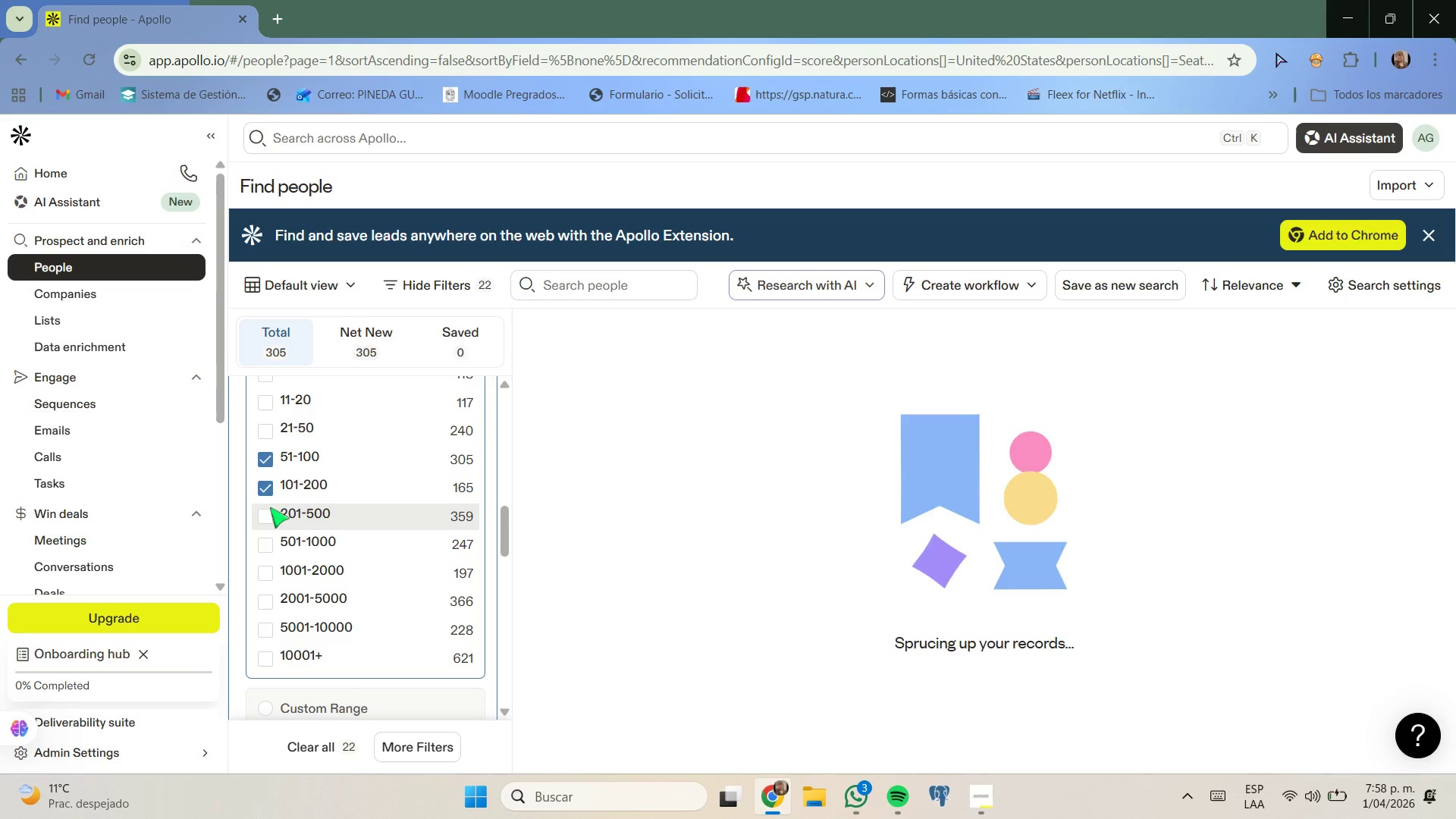 
left_click([266, 514])
 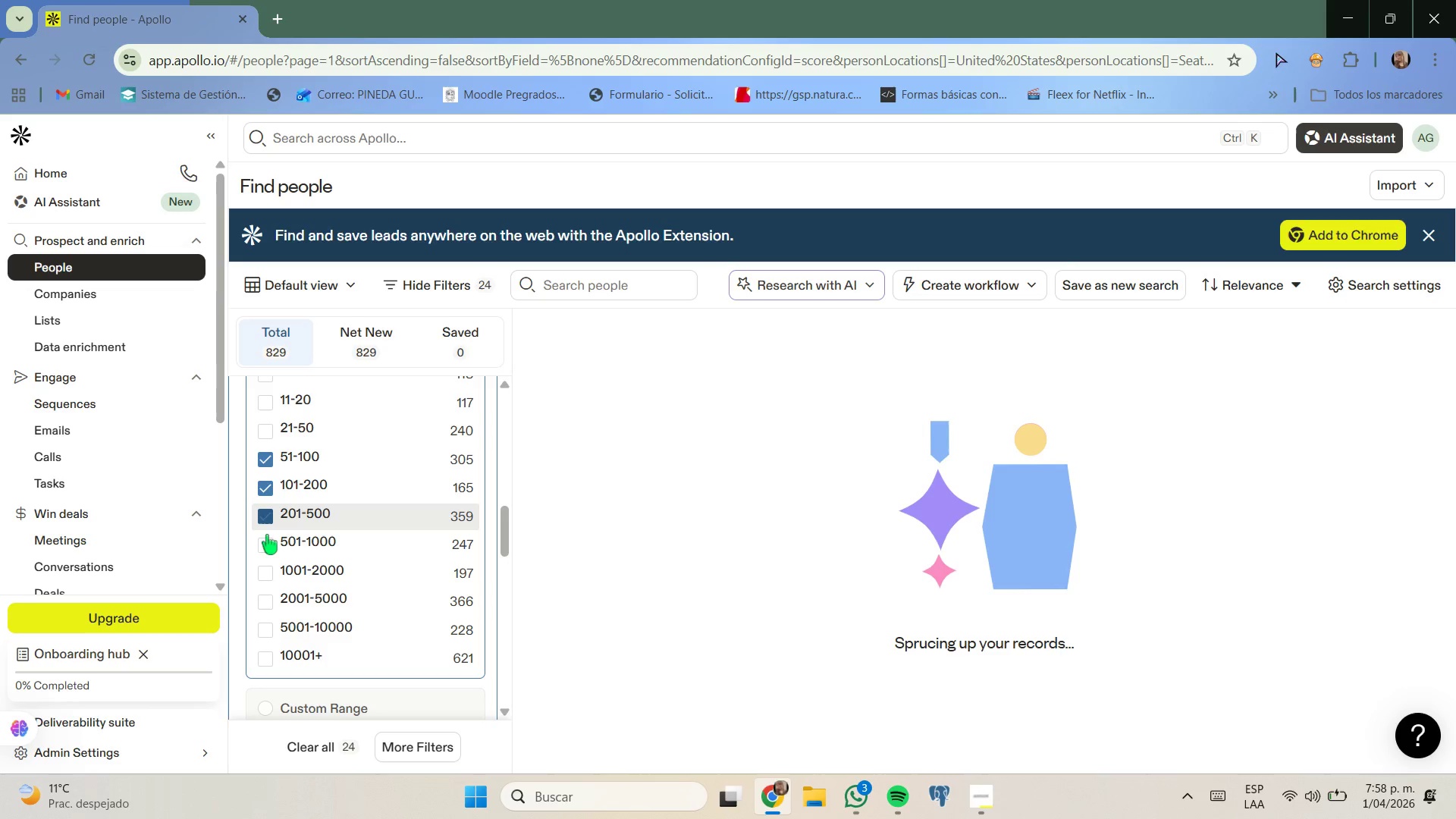 
left_click([268, 542])
 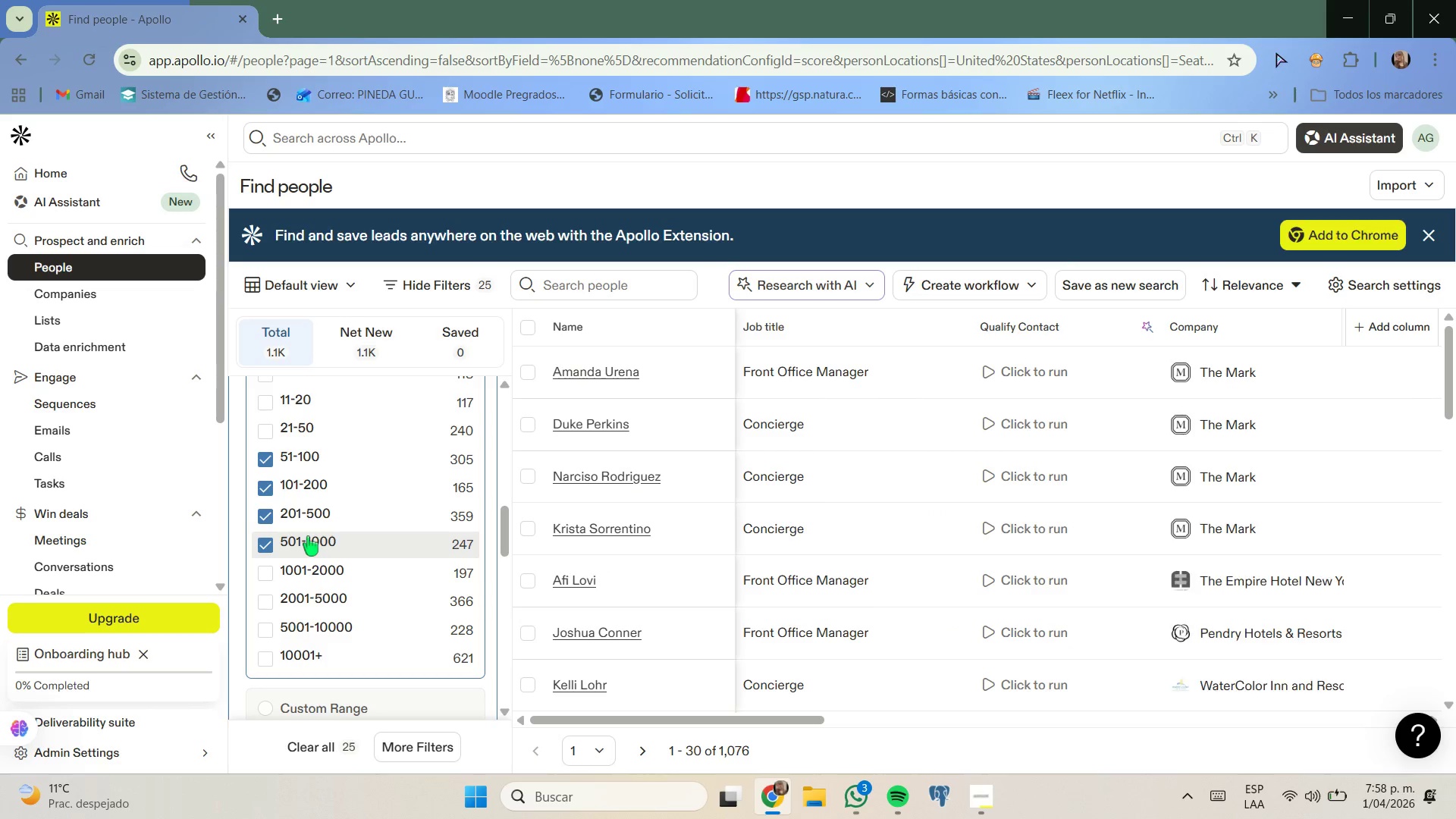 
scroll: coordinate [1382, 521], scroll_direction: down, amount: 7.0
 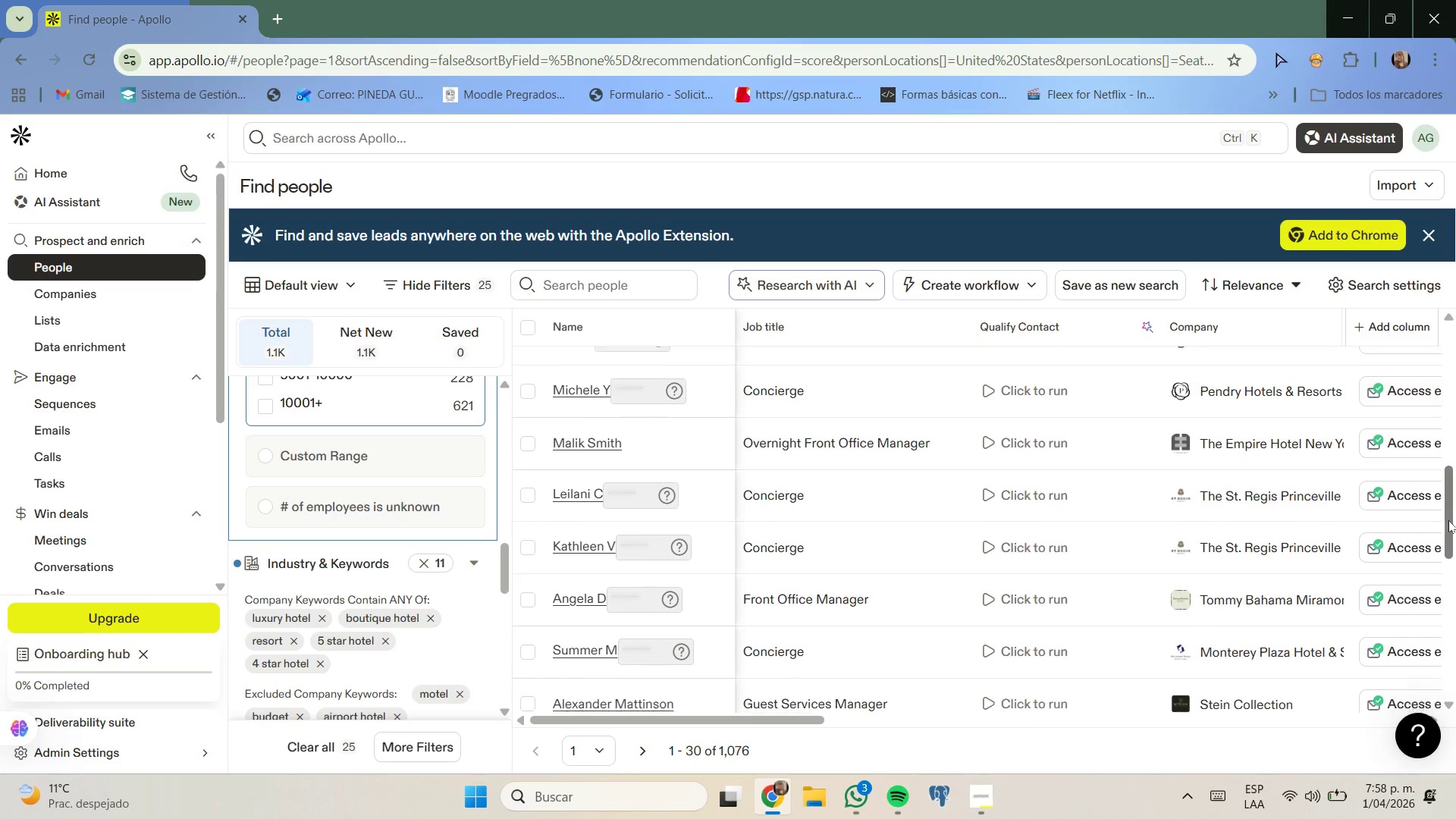 
scroll: coordinate [1228, 527], scroll_direction: down, amount: 1.0
 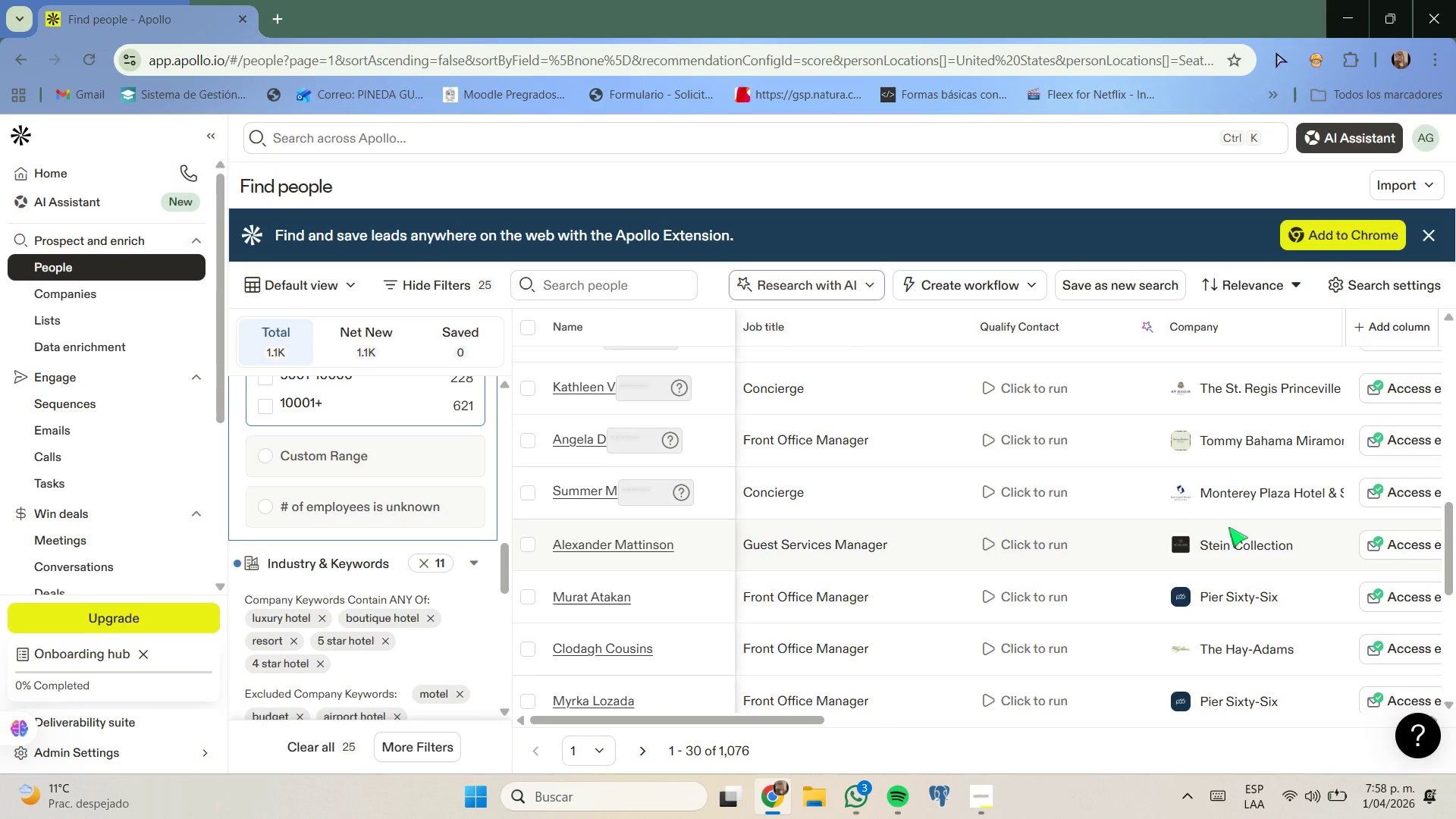 
scroll: coordinate [1222, 532], scroll_direction: up, amount: 5.0
 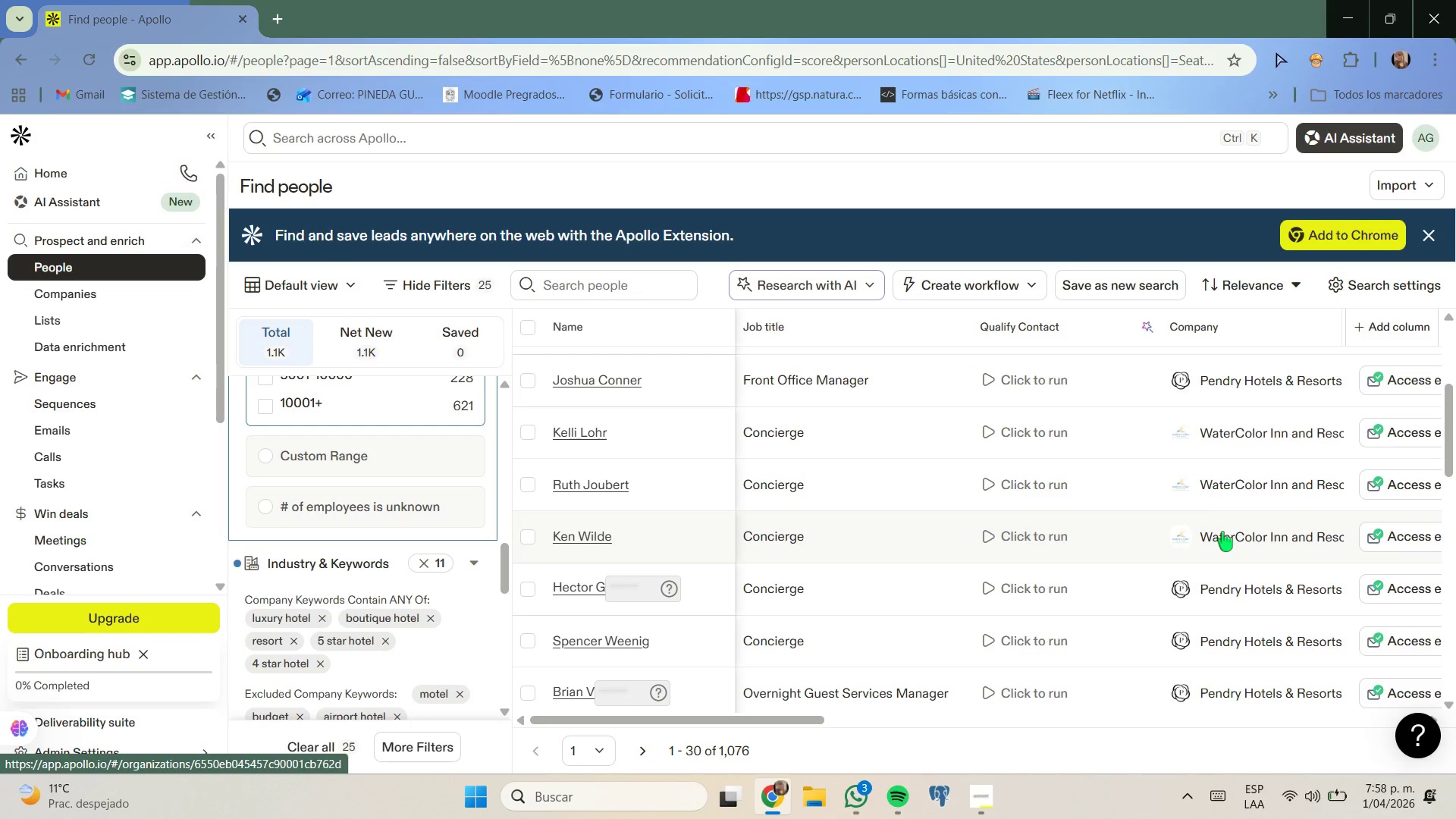 
scroll: coordinate [874, 478], scroll_direction: down, amount: 3.0
 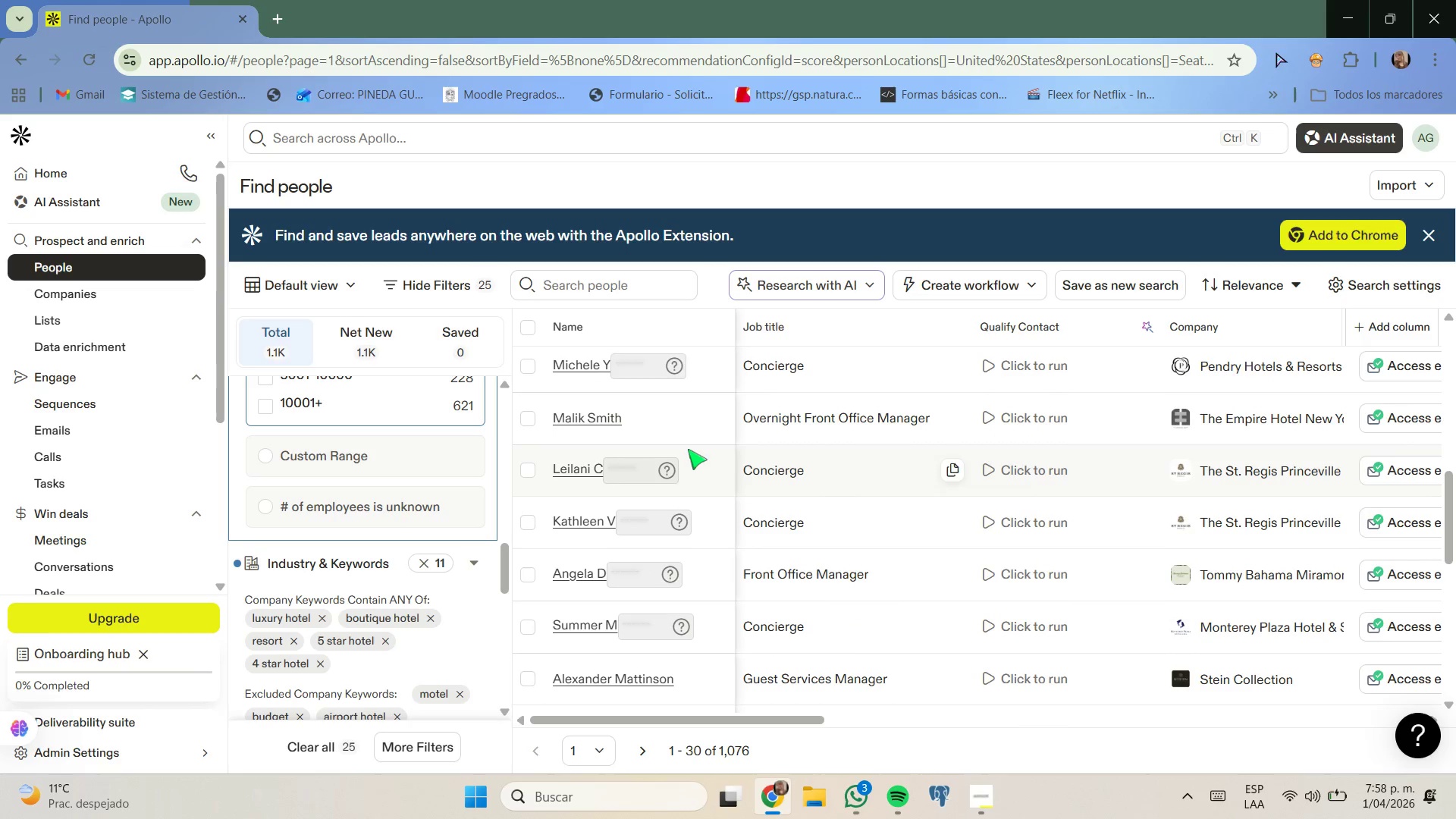 
scroll: coordinate [677, 447], scroll_direction: up, amount: 9.0
 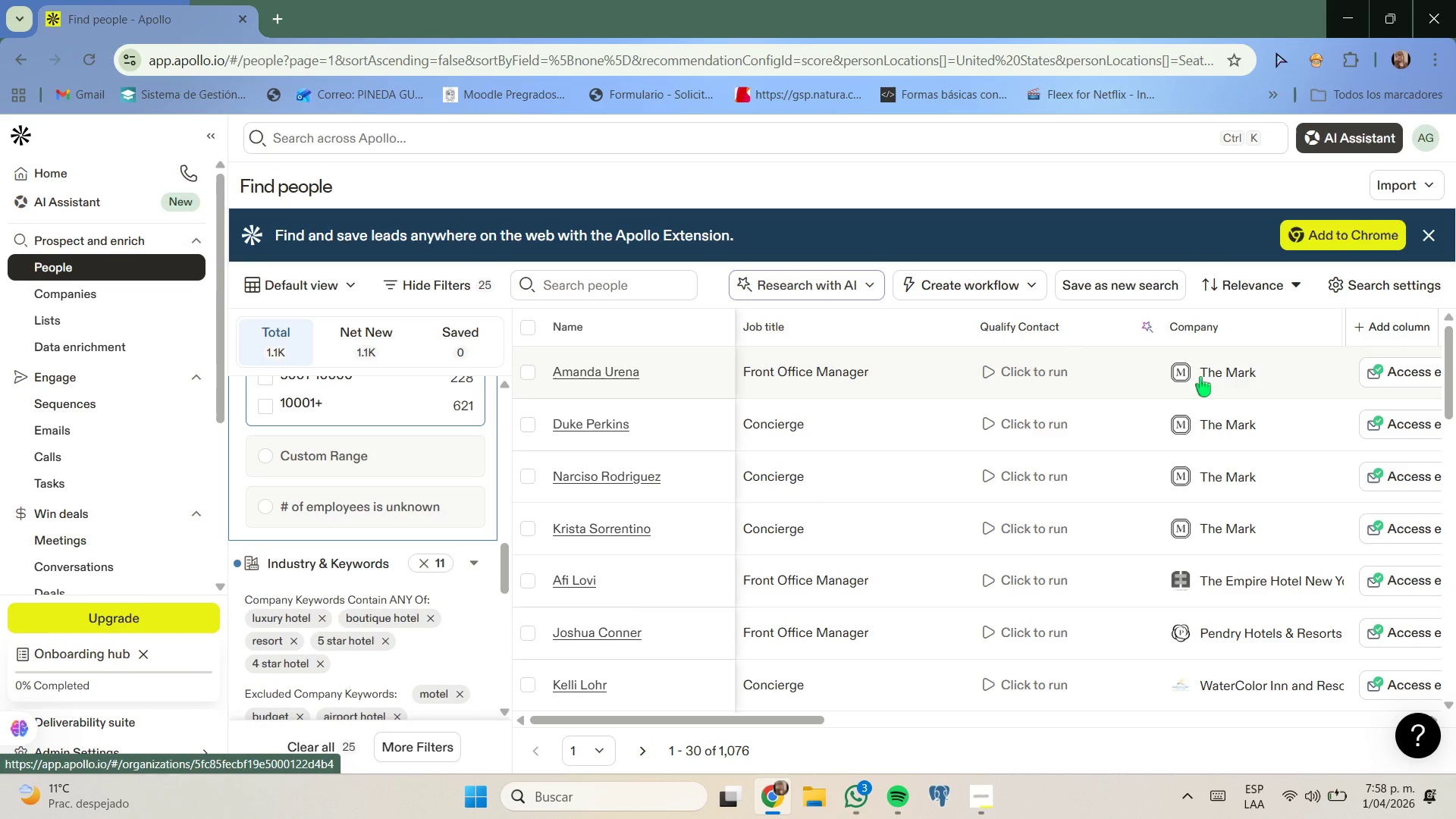 
right_click([1201, 377])
 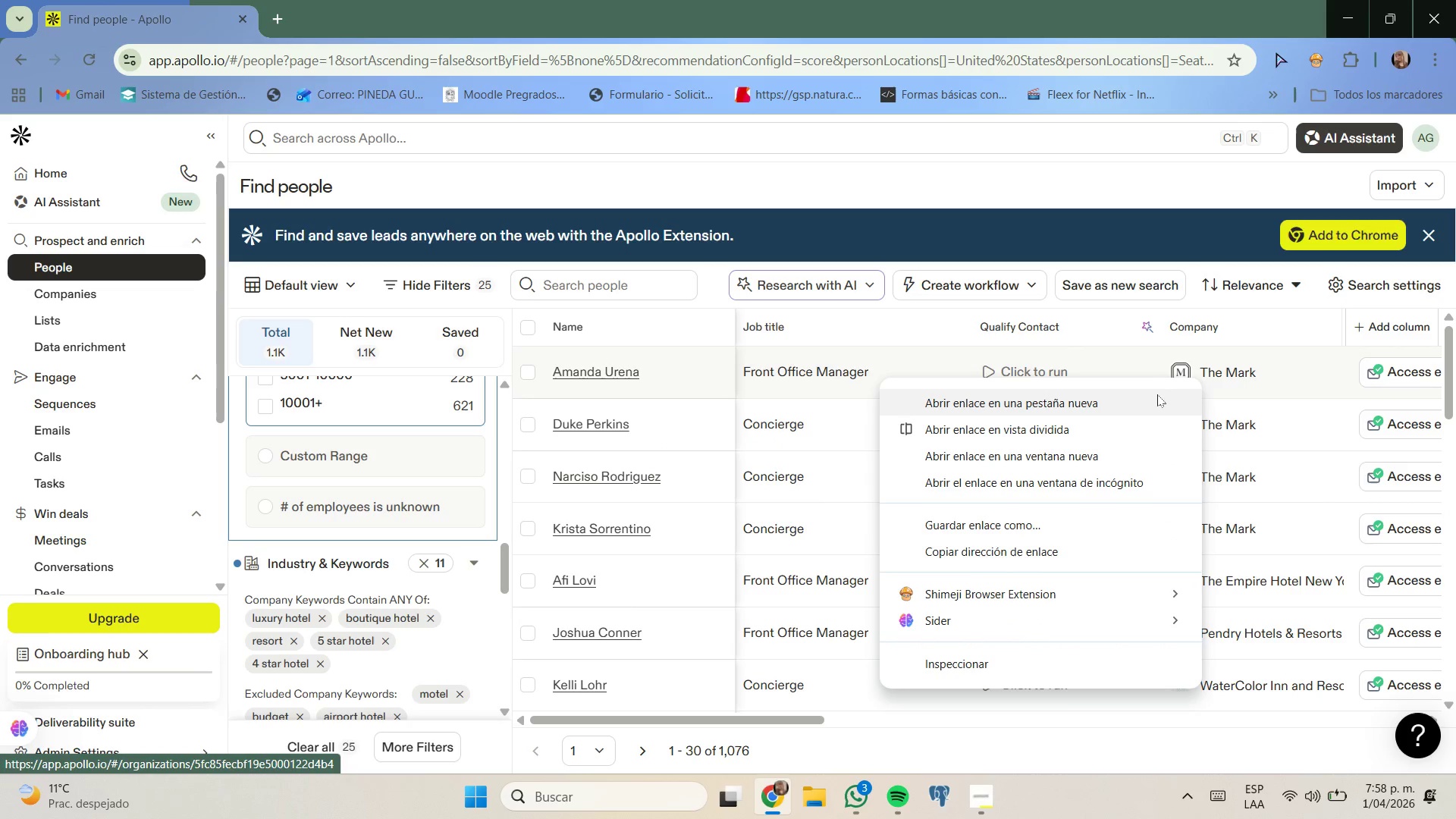 
left_click([1156, 396])
 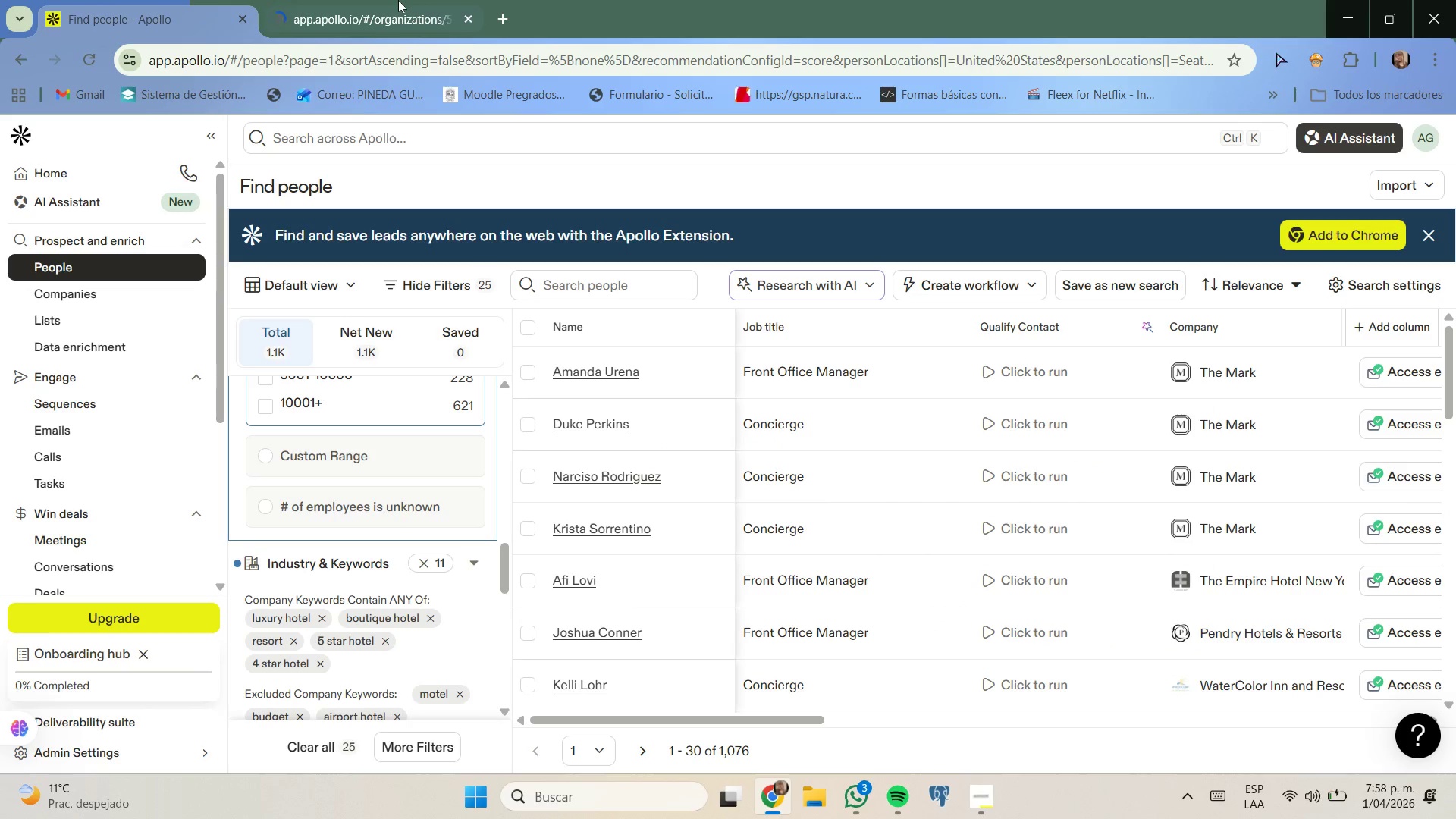 
left_click([398, 0])
 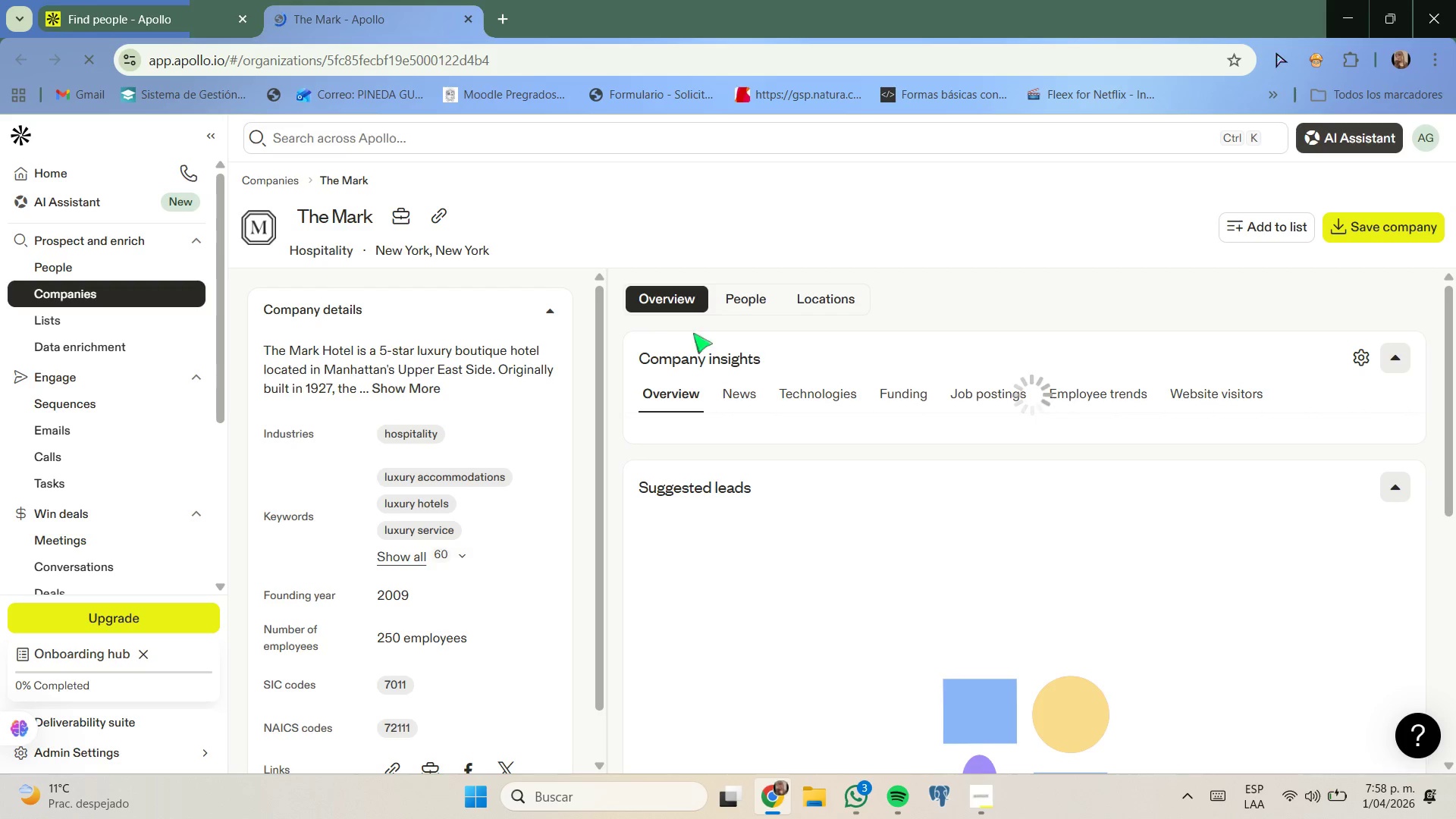 
wait(7.73)
 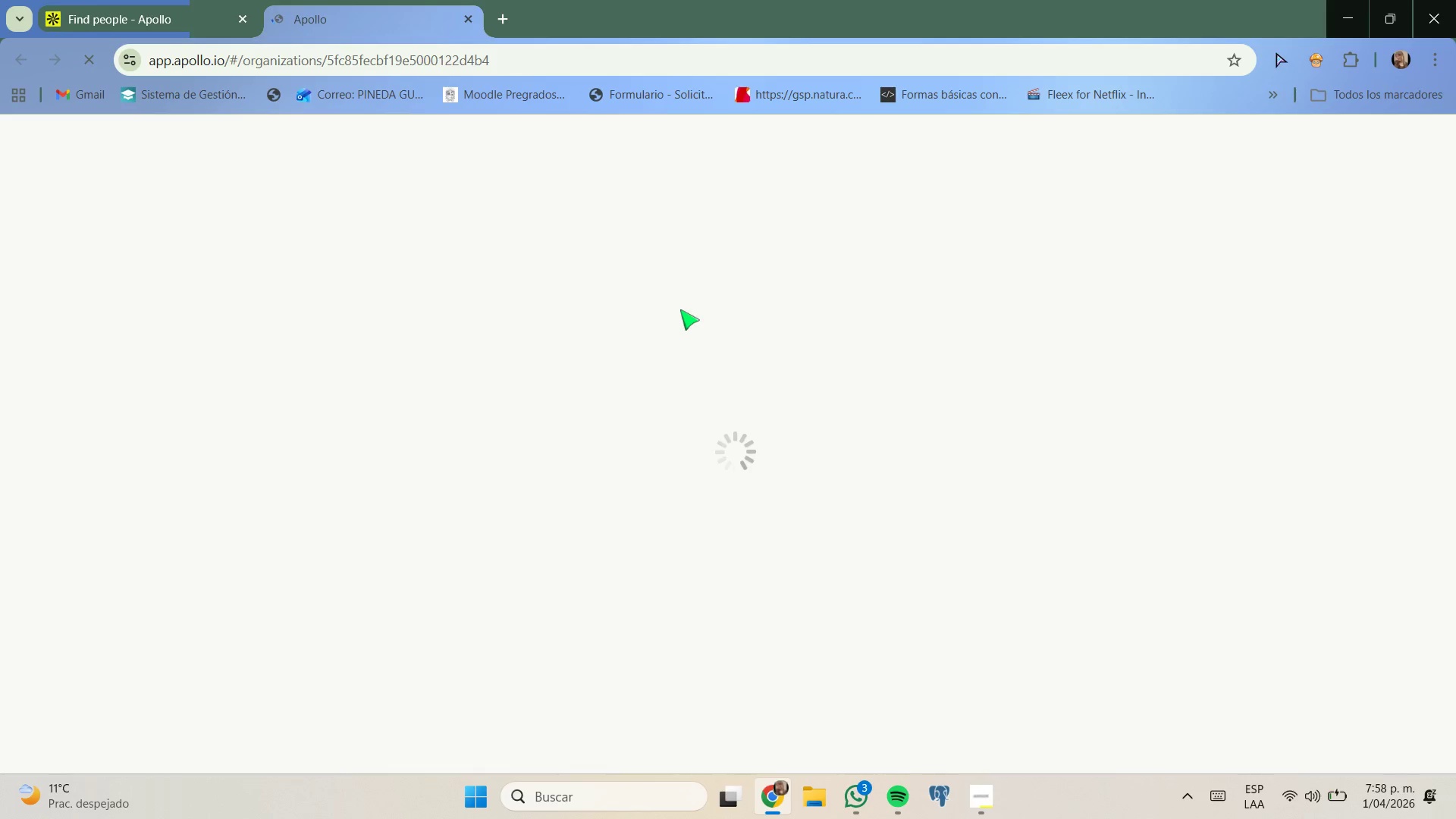 
left_click([422, 388])
 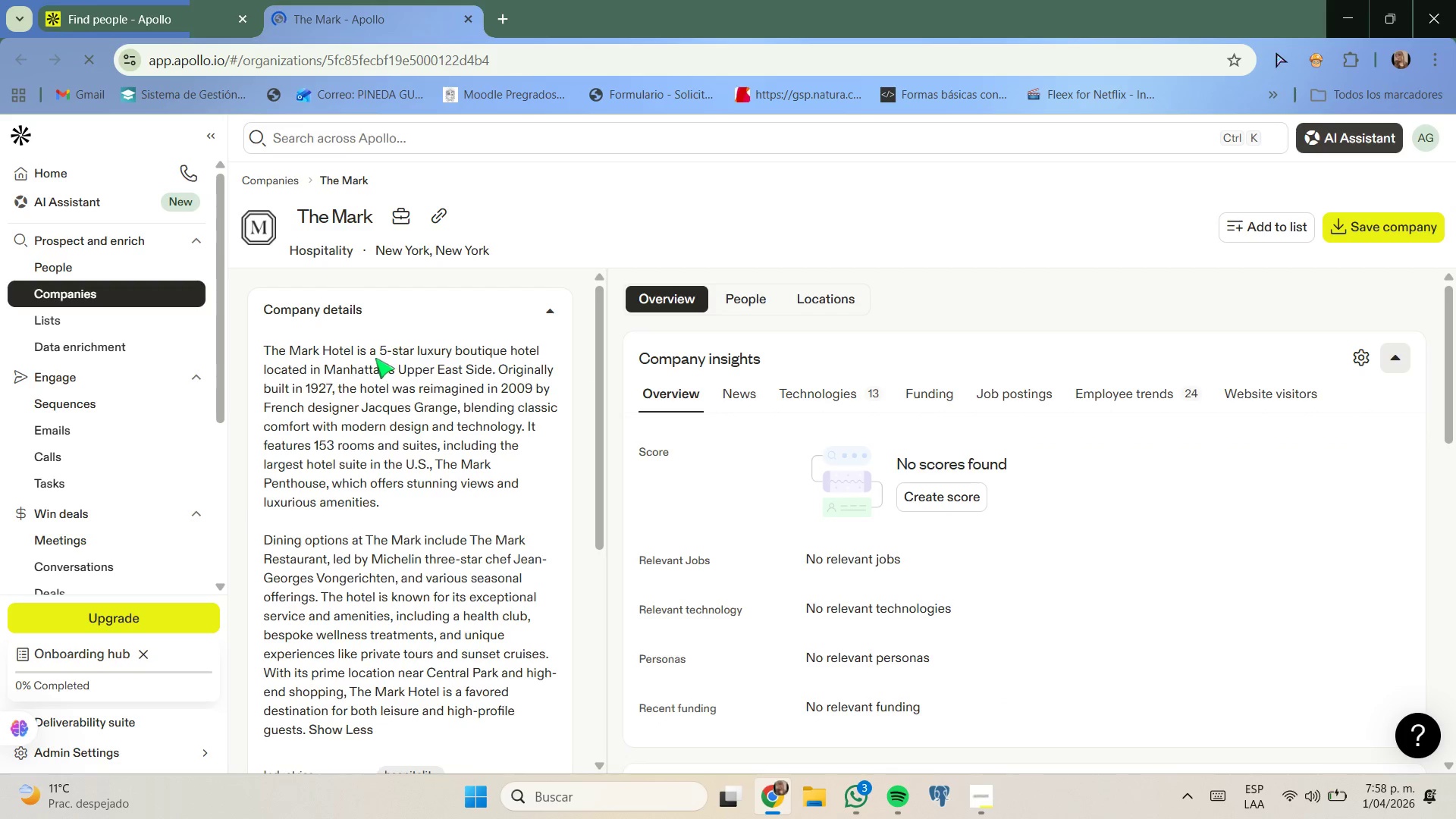 
left_click_drag(start_coordinate=[374, 355], to_coordinate=[401, 356])
 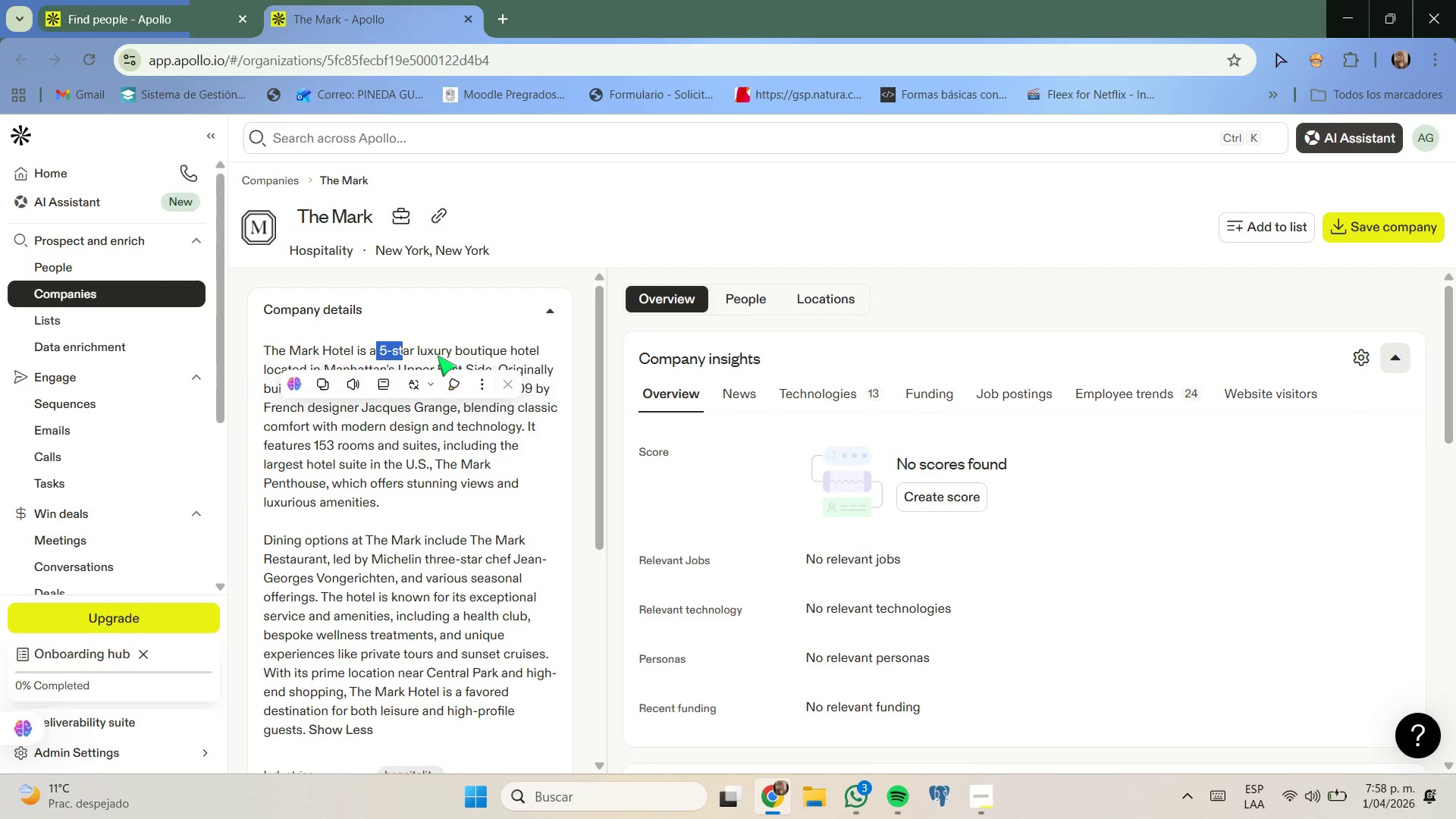 
left_click_drag(start_coordinate=[438, 355], to_coordinate=[516, 355])
 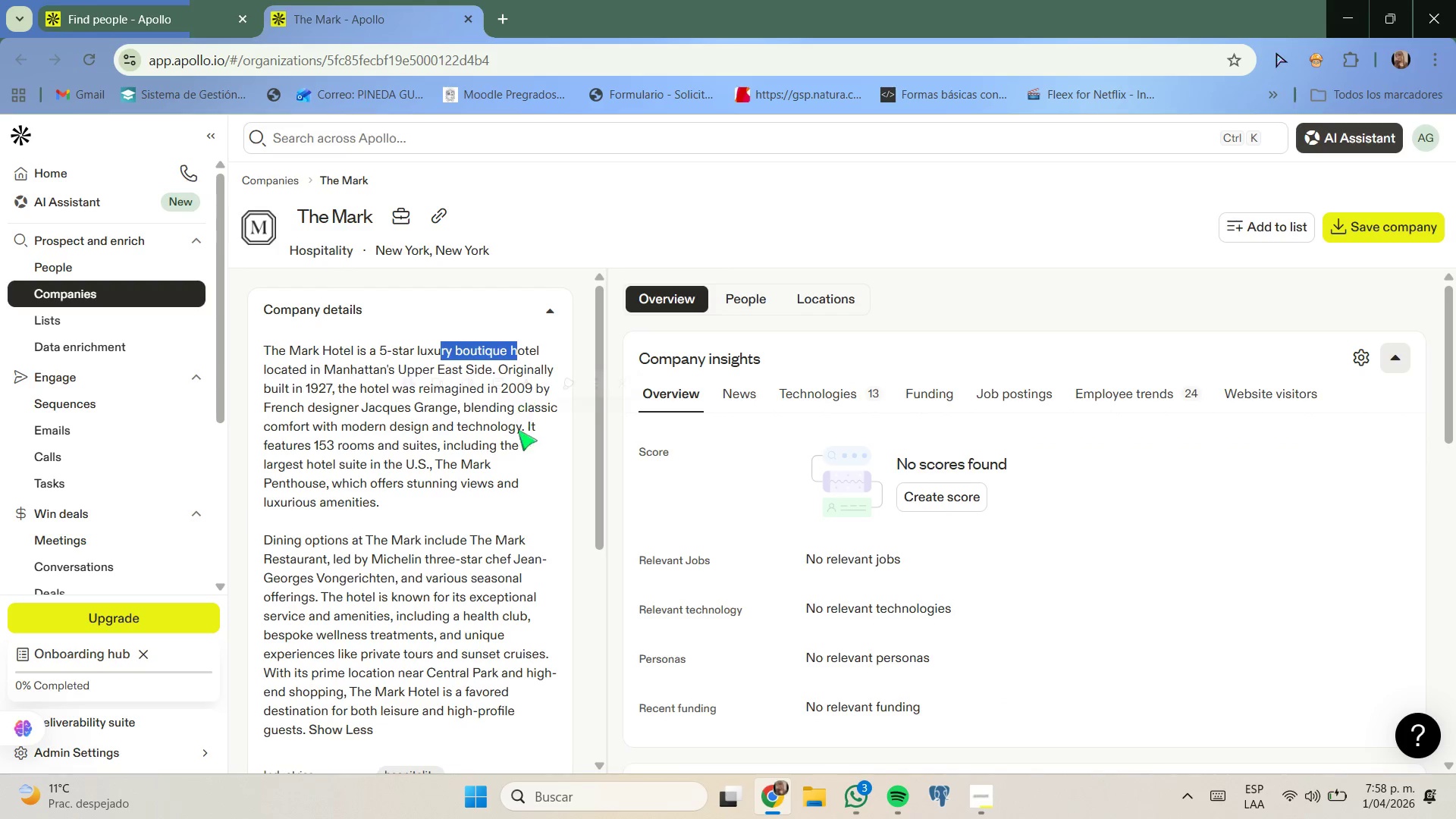 
left_click([518, 431])
 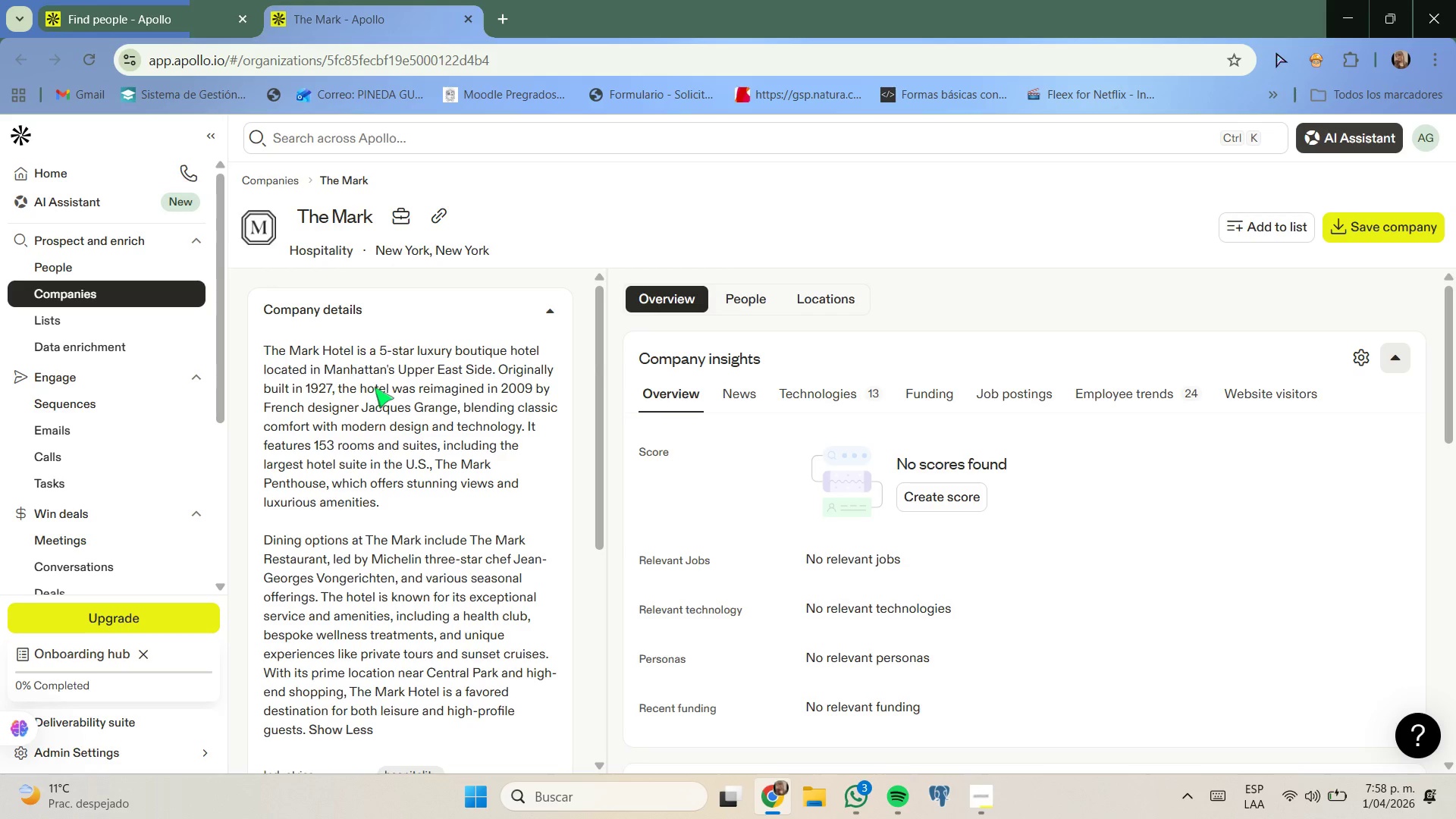 
scroll: coordinate [375, 388], scroll_direction: none, amount: 0.0
 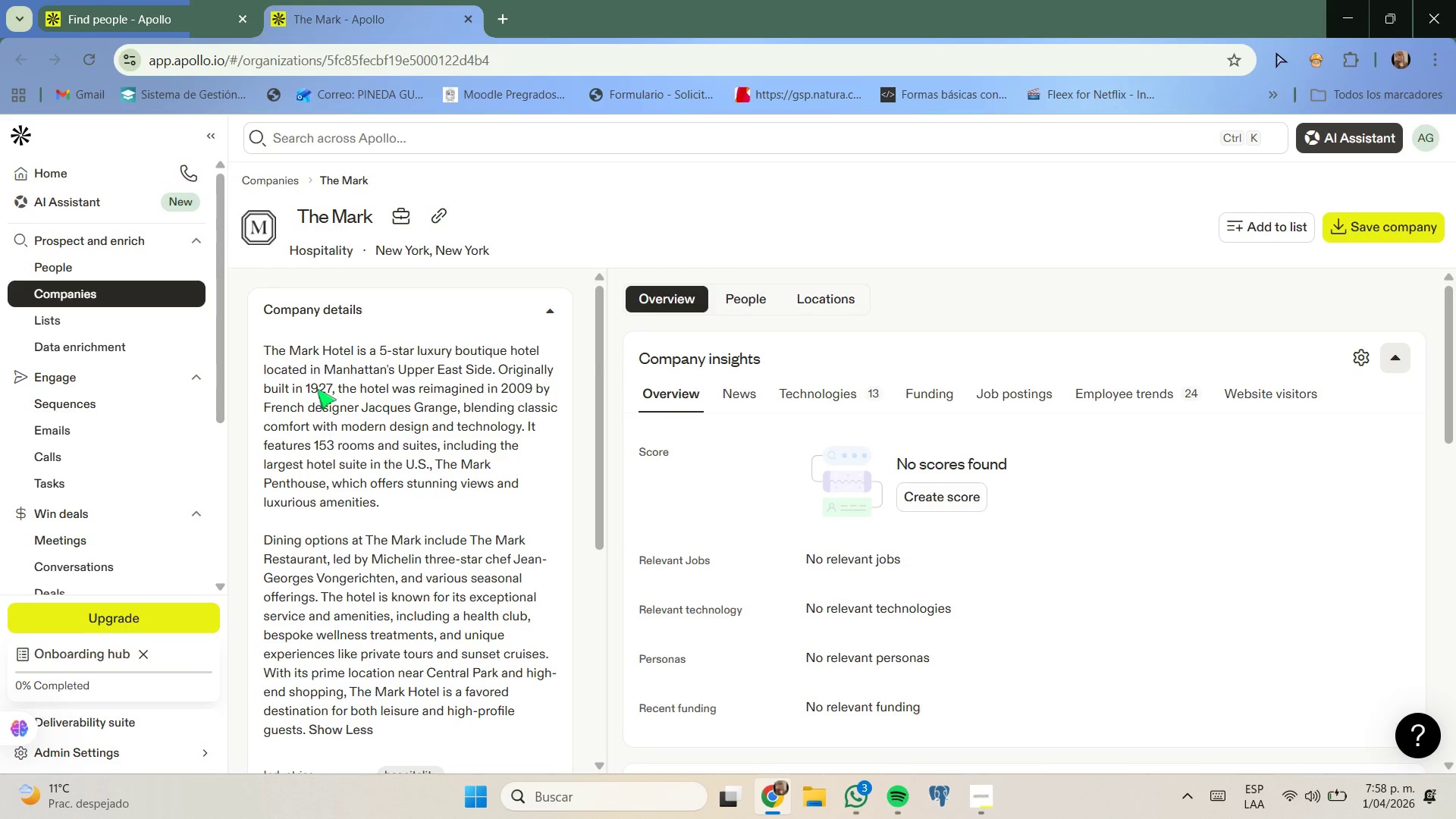 
left_click_drag(start_coordinate=[317, 389], to_coordinate=[500, 396])
 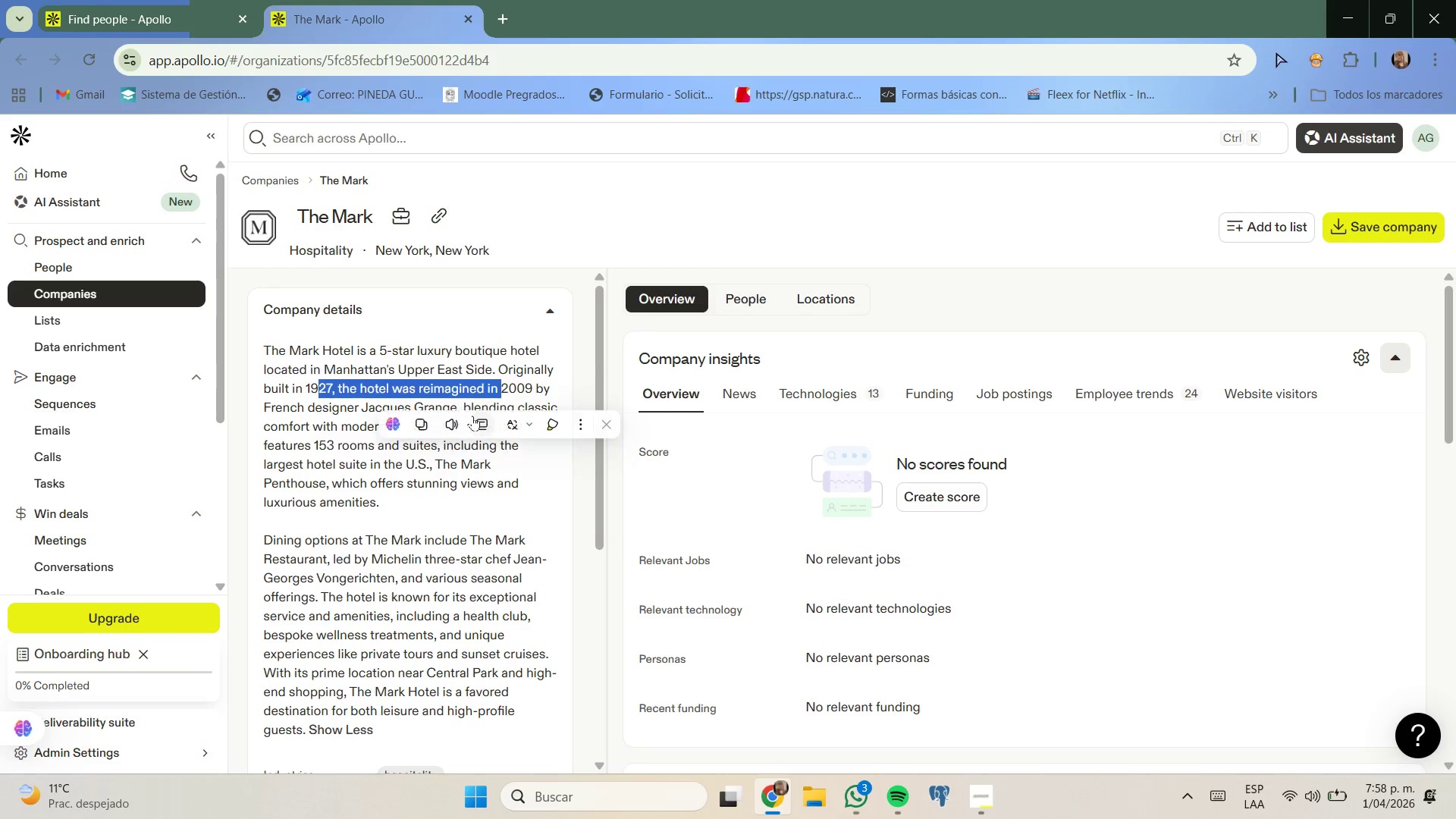 
scroll: coordinate [398, 394], scroll_direction: none, amount: 0.0
 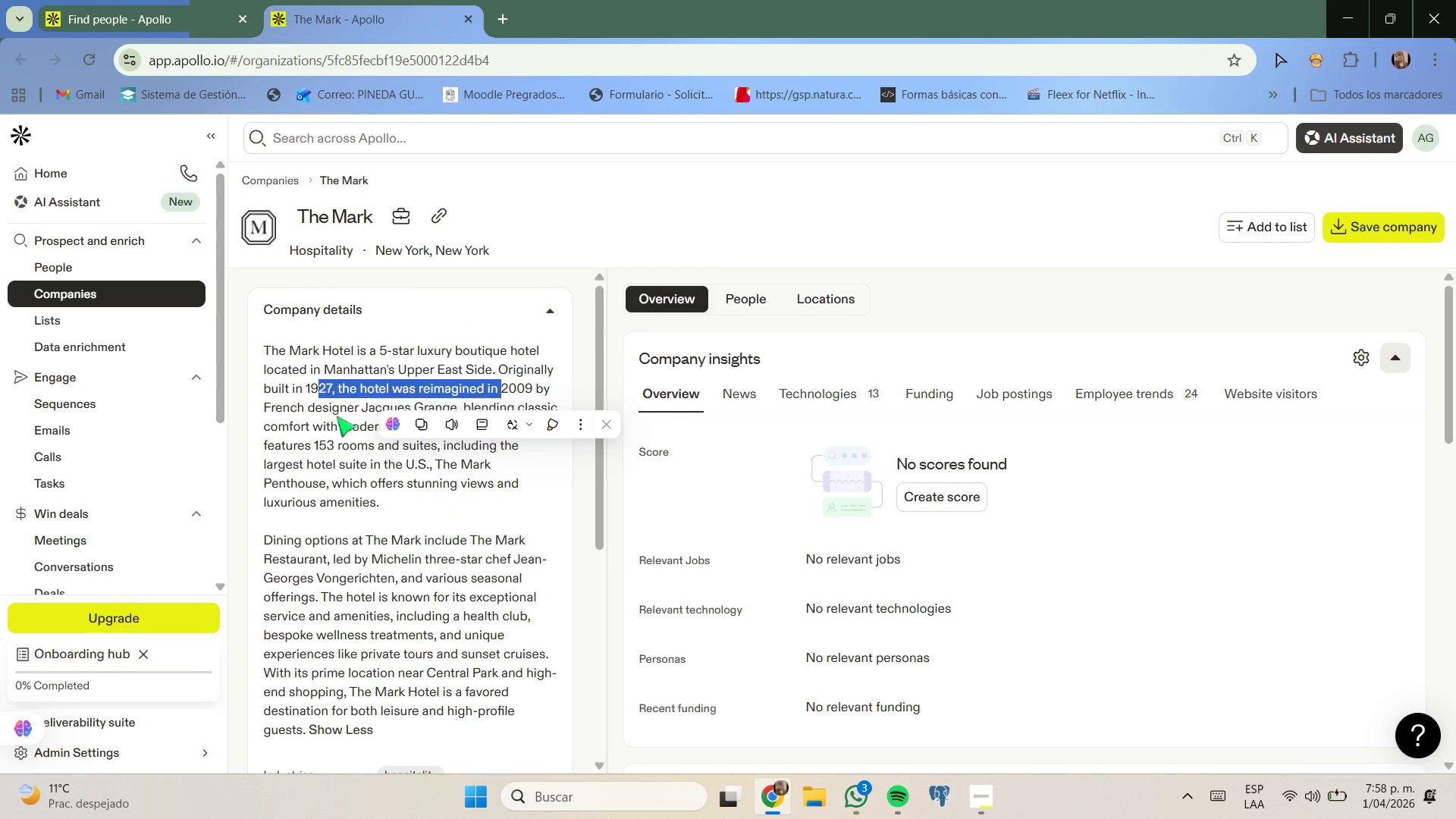 
left_click([339, 422])
 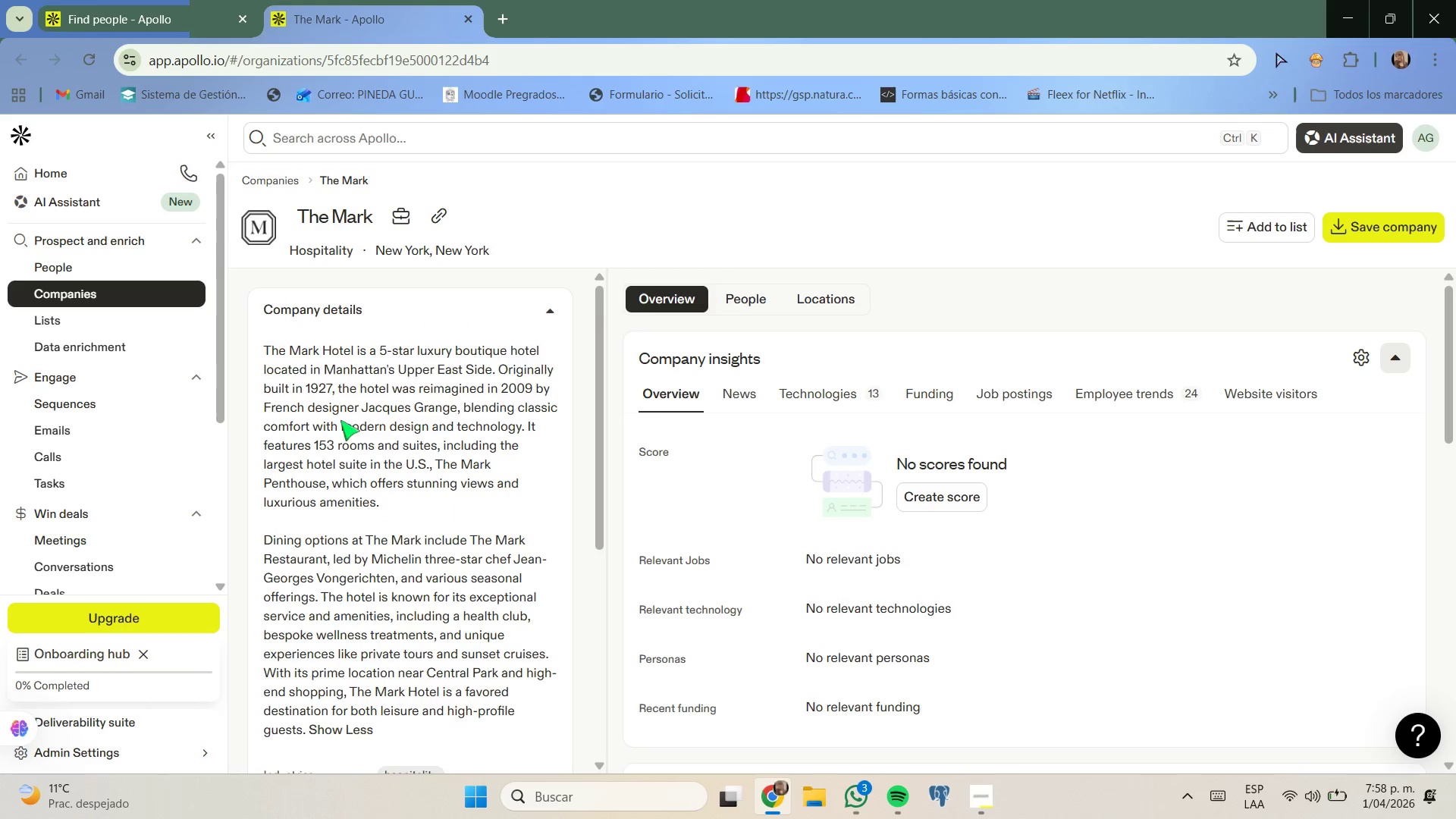 
scroll: coordinate [343, 419], scroll_direction: none, amount: 0.0
 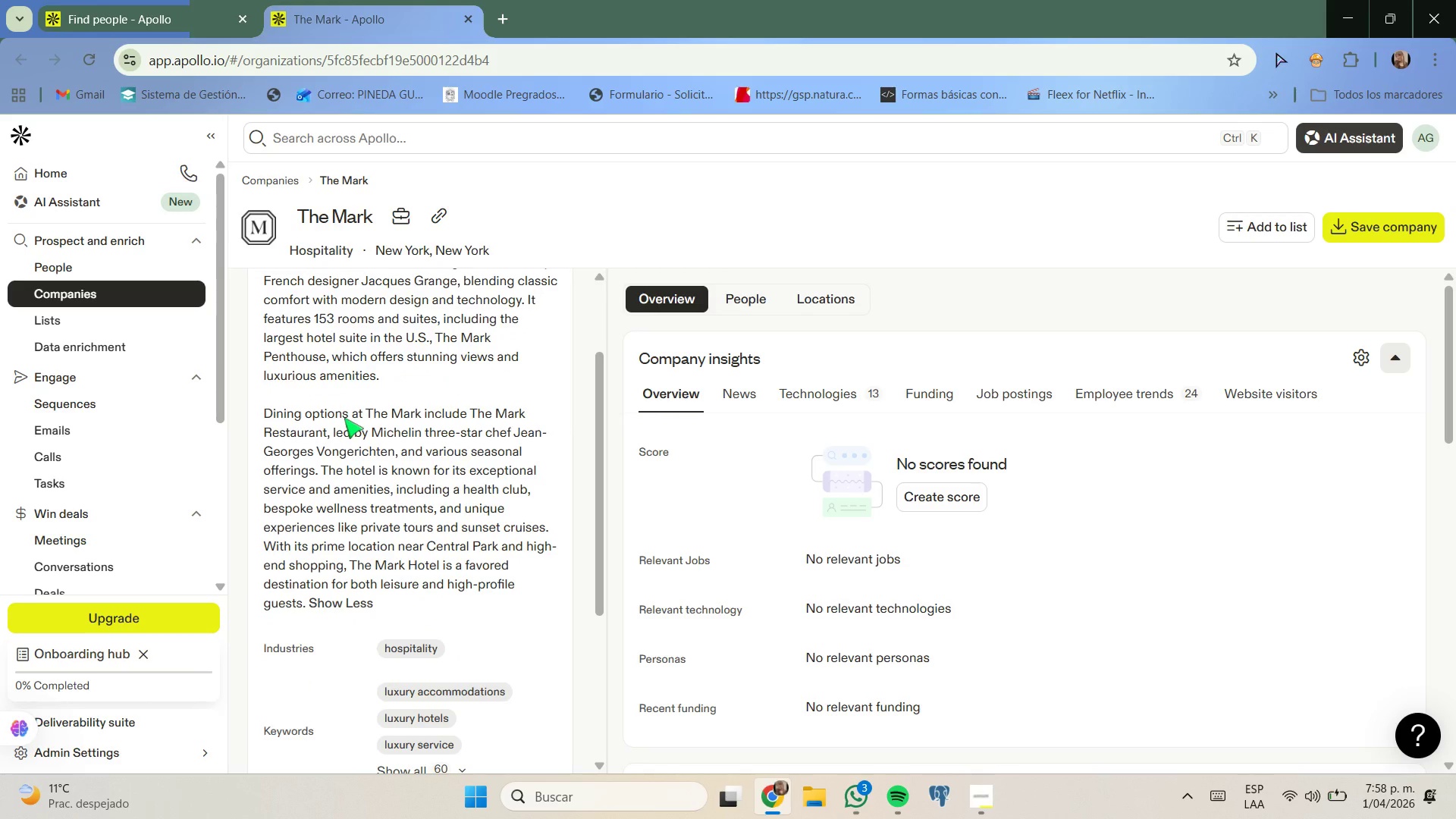 
scroll: coordinate [736, 566], scroll_direction: down, amount: 4.0
 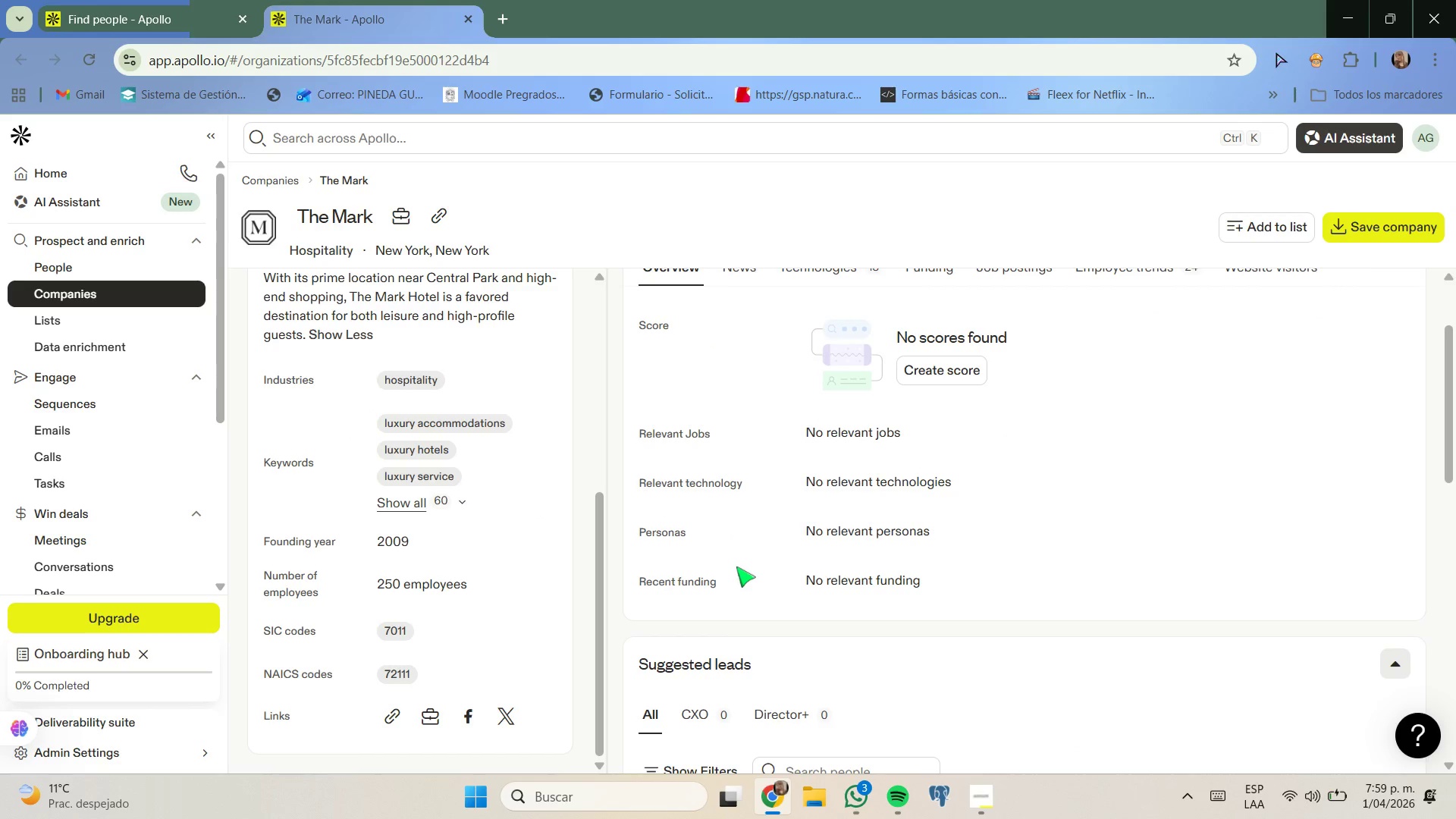 
scroll: coordinate [736, 566], scroll_direction: none, amount: 0.0
 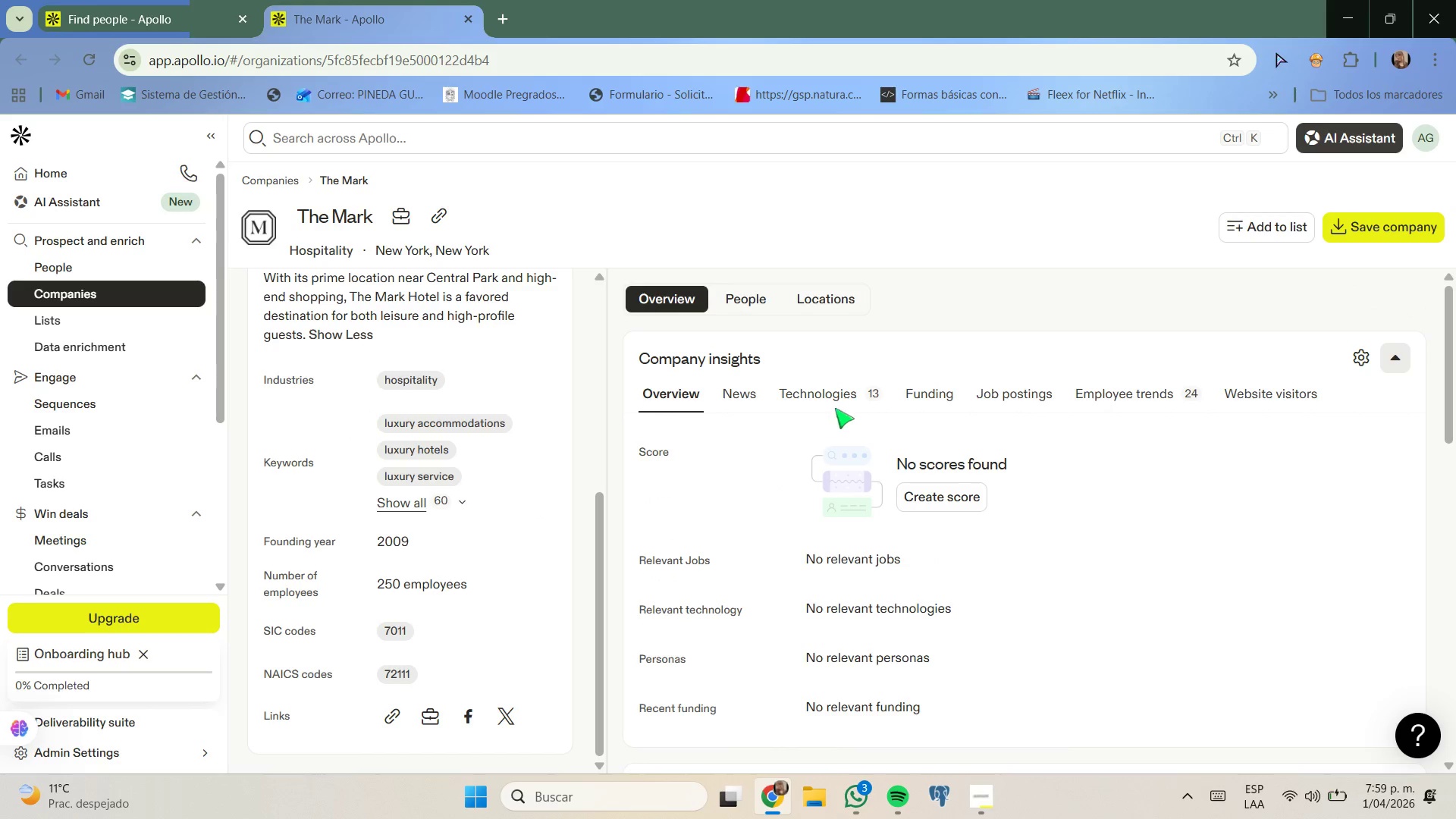 
double_click([837, 399])
 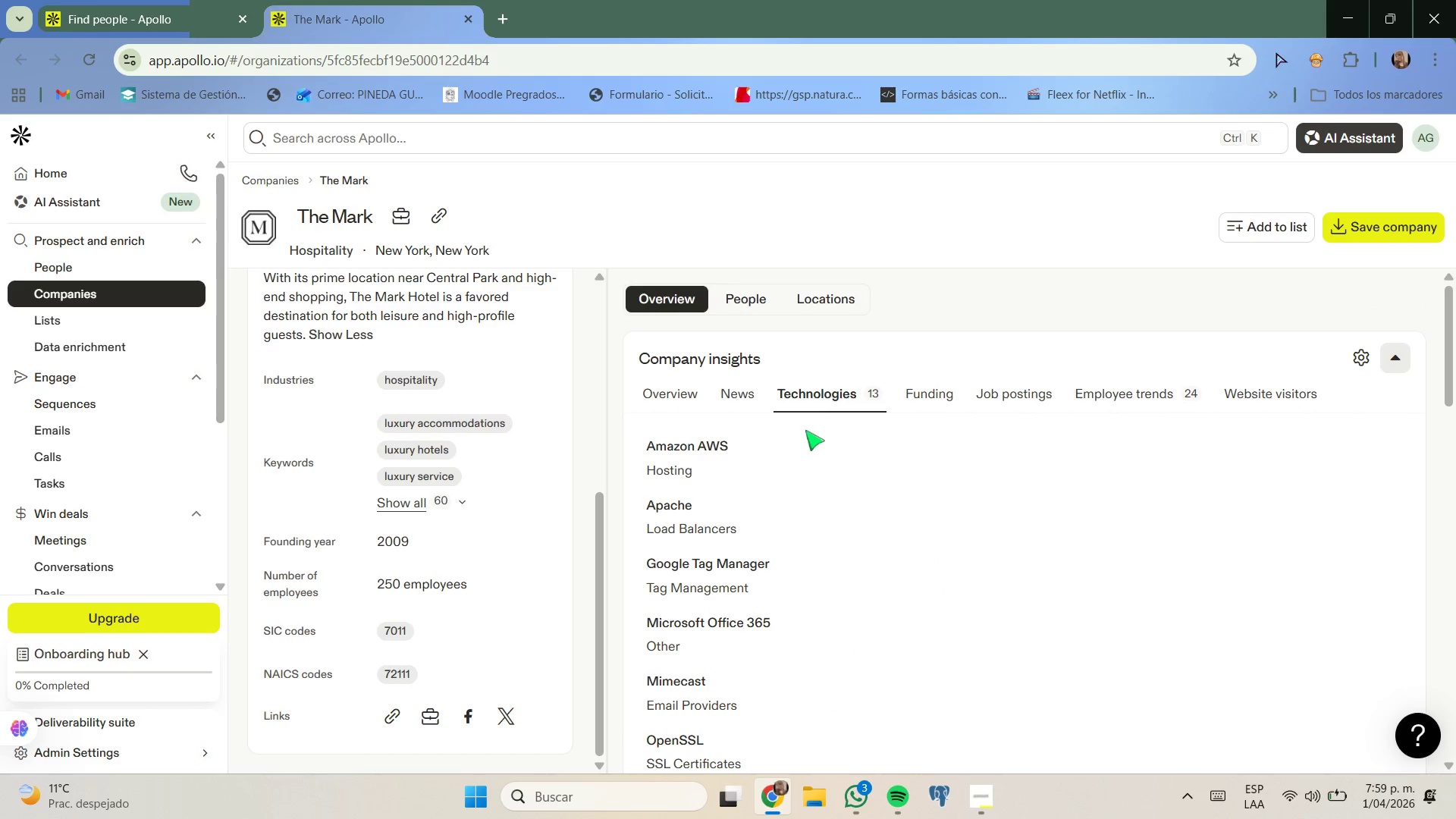 
scroll: coordinate [802, 436], scroll_direction: up, amount: 1.0
 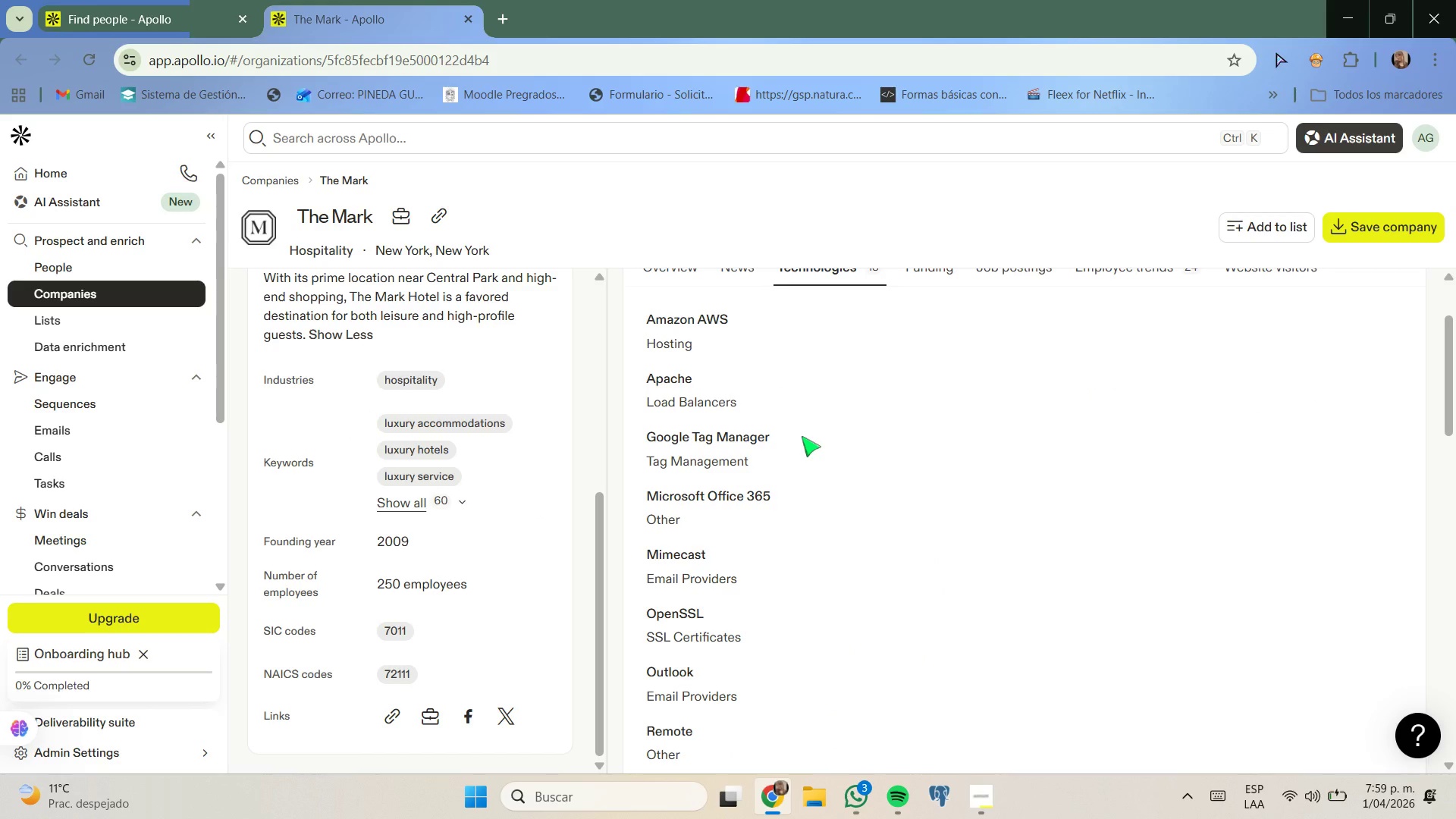 
scroll: coordinate [802, 436], scroll_direction: none, amount: 0.0
 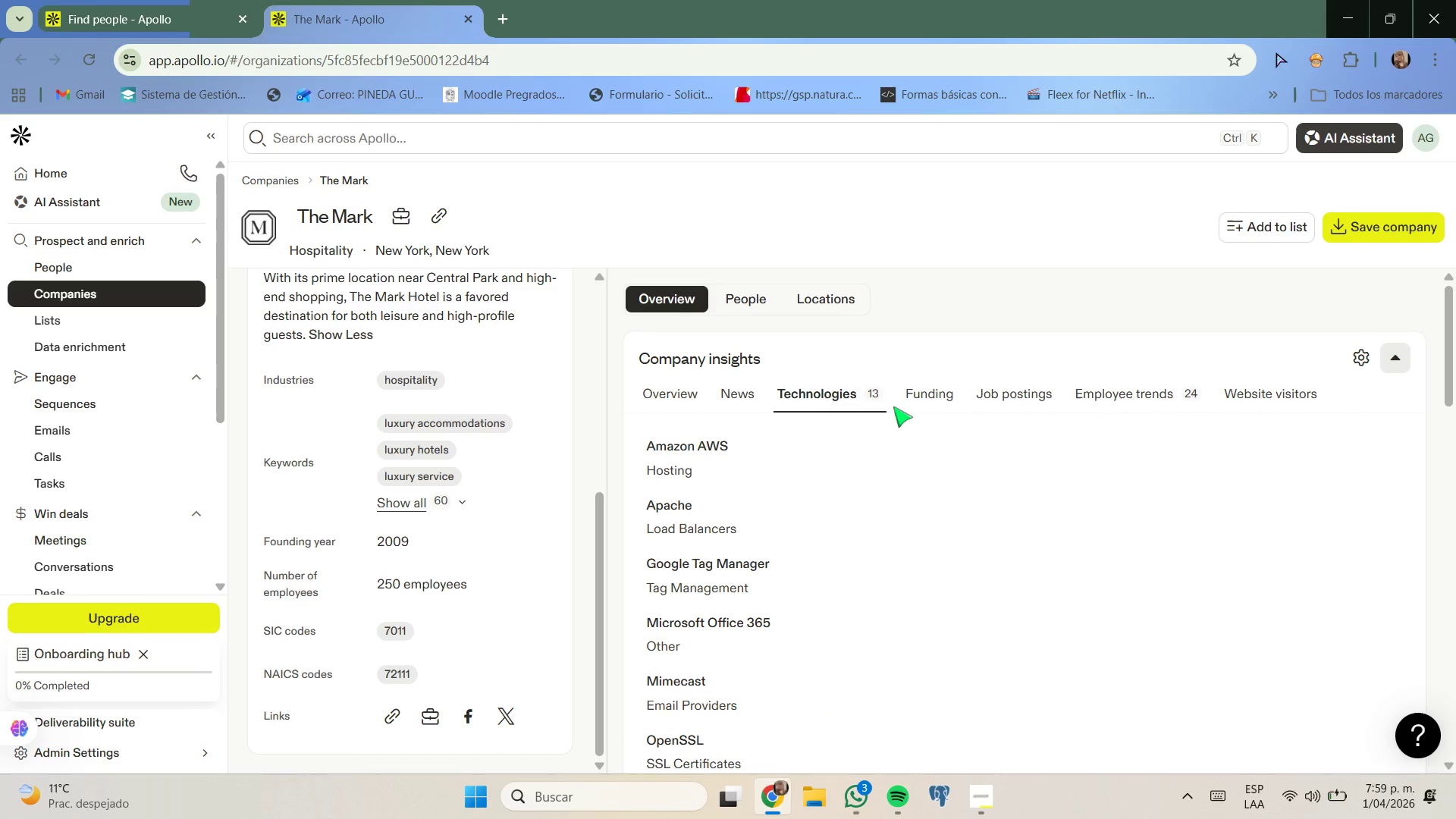 
left_click([908, 399])
 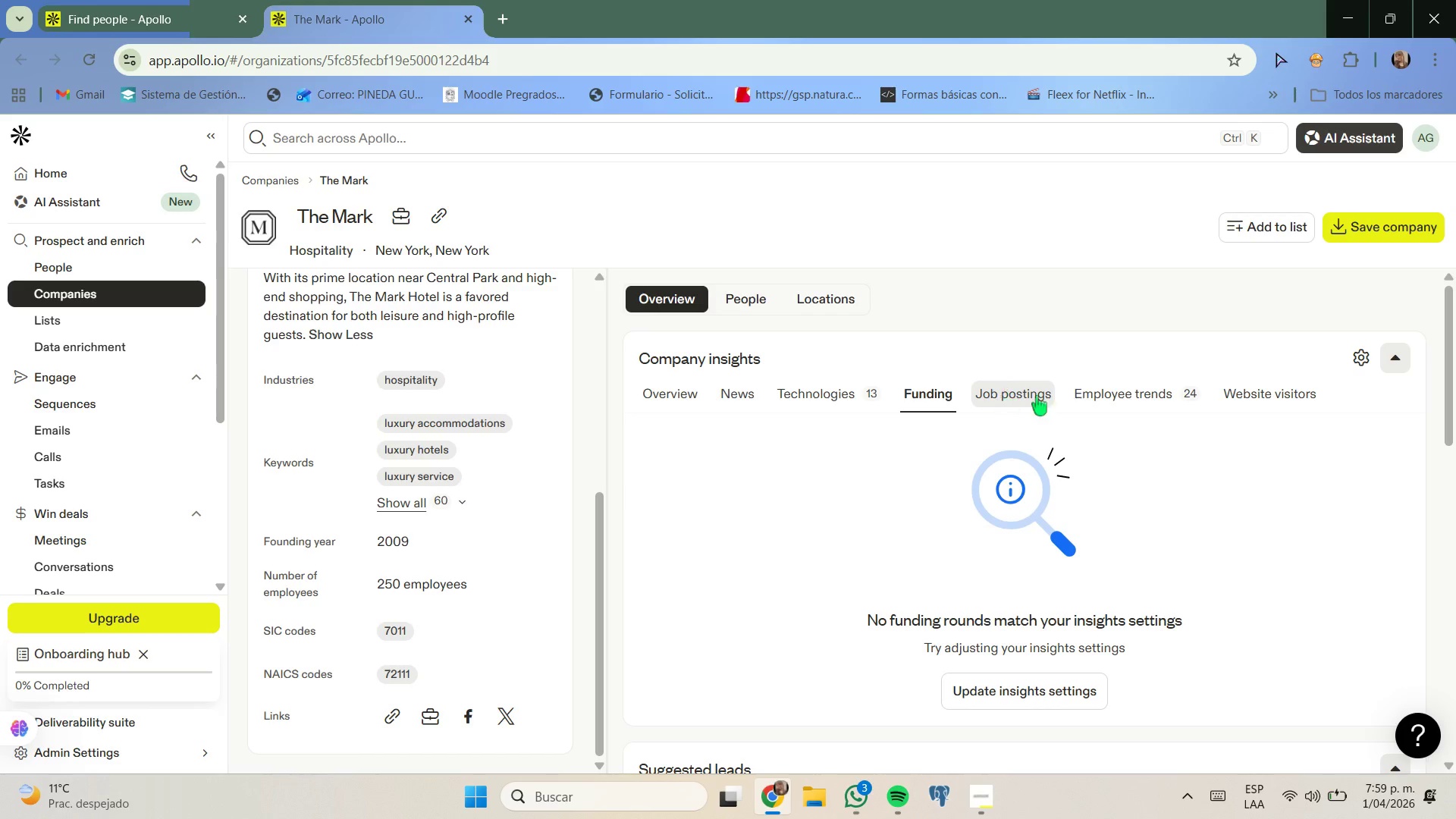 
left_click([1076, 396])
 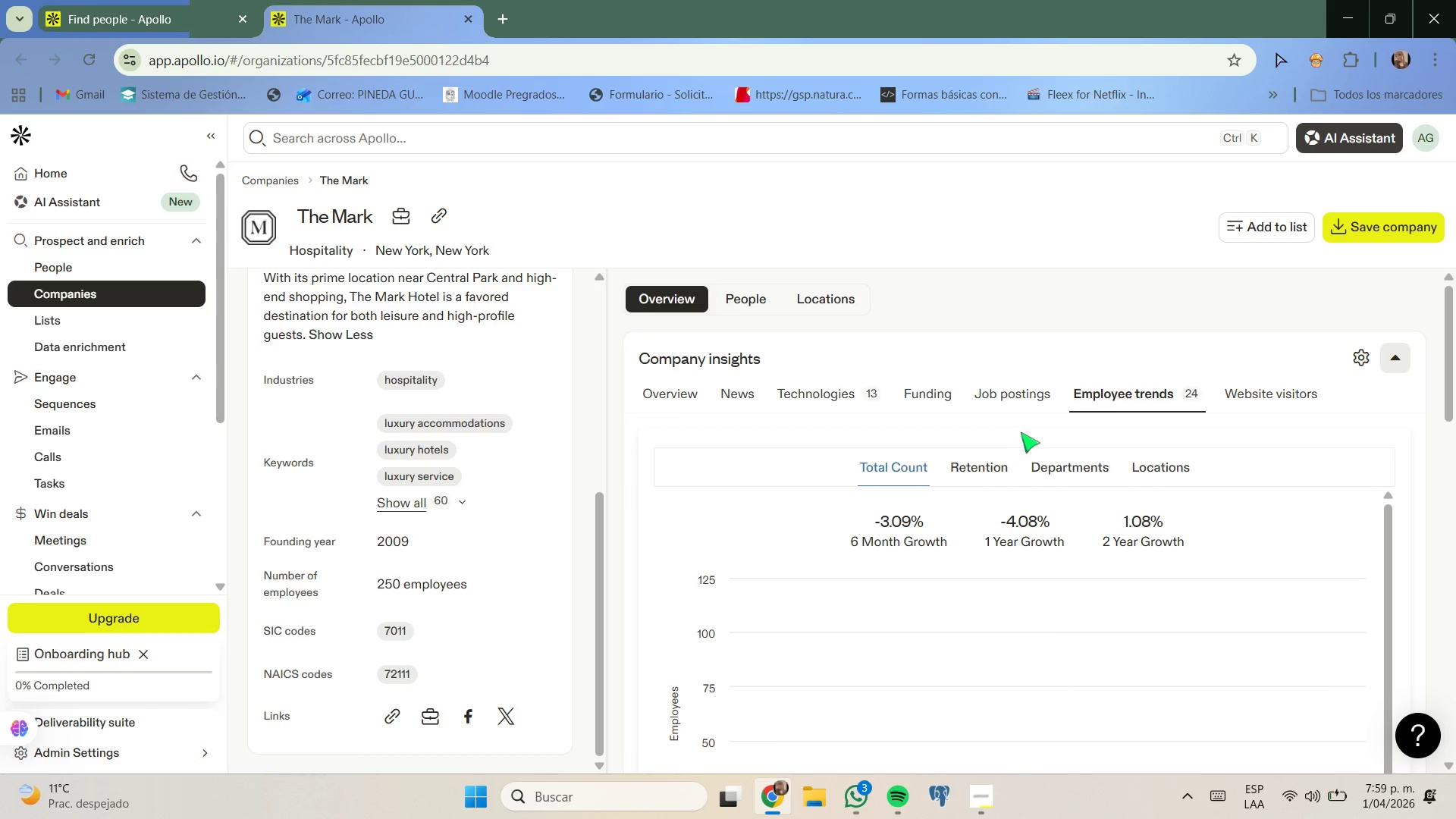 
scroll: coordinate [1016, 453], scroll_direction: up, amount: 1.0
 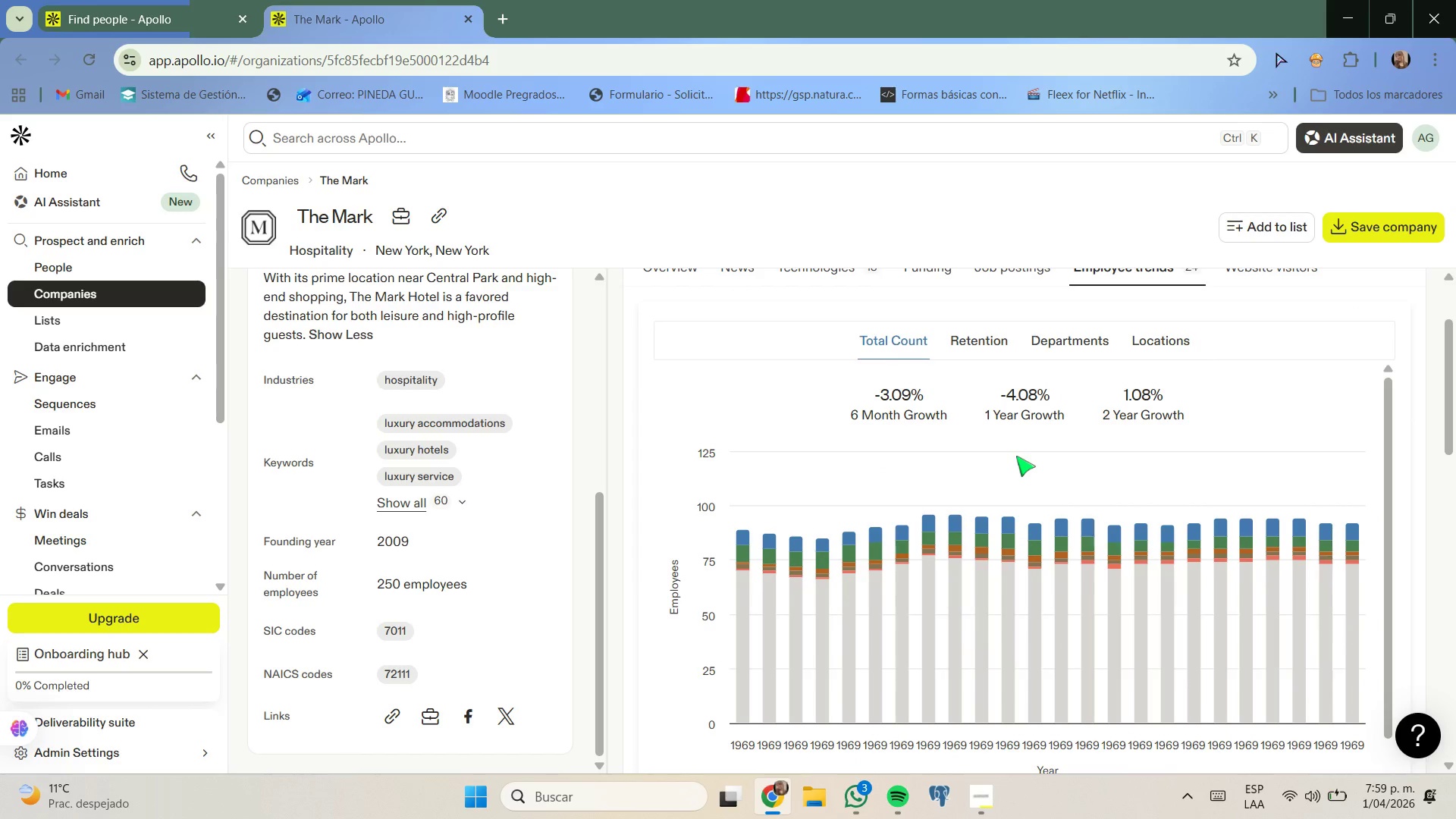 
scroll: coordinate [1016, 457], scroll_direction: down, amount: 1.0
 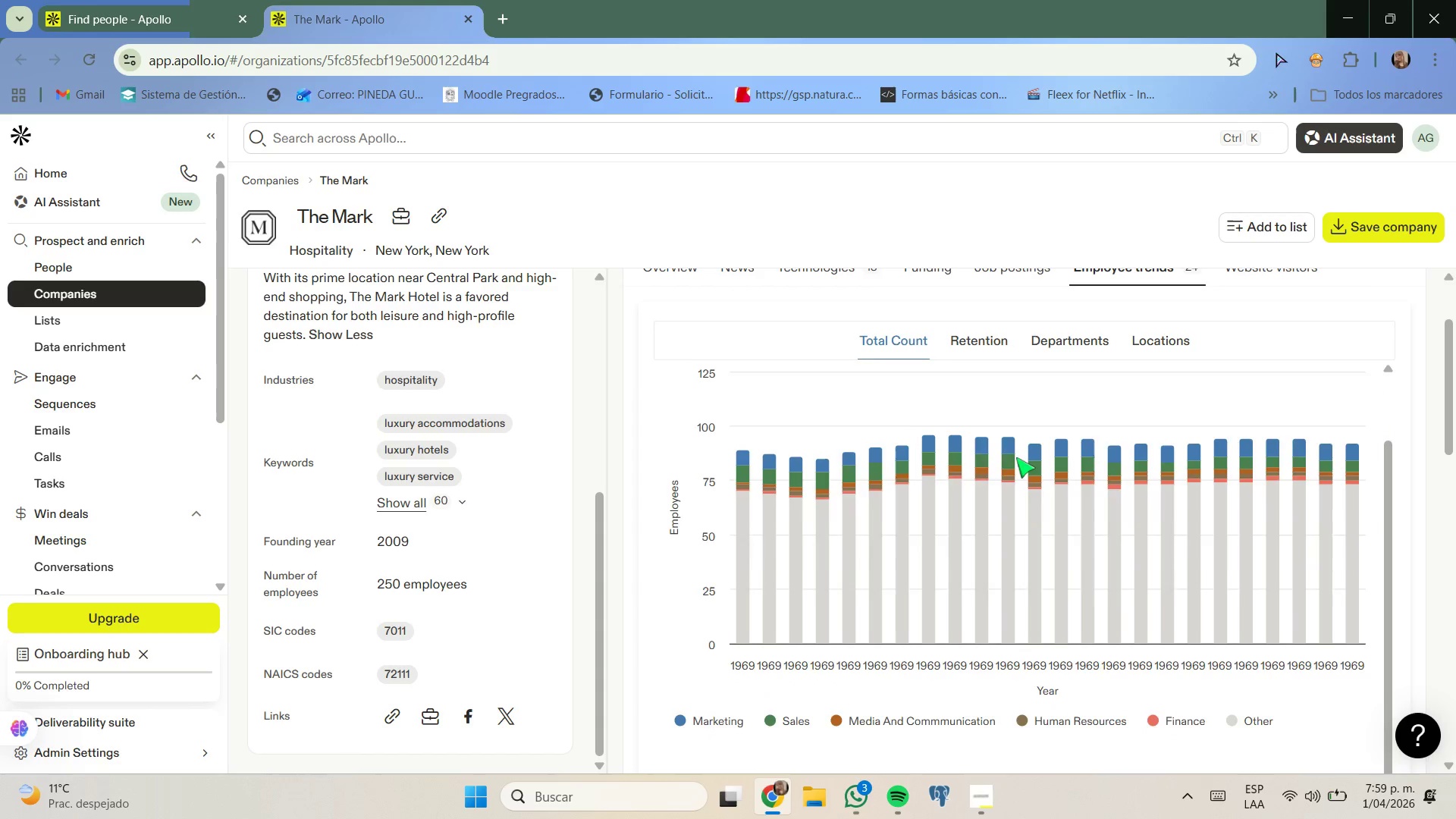 
scroll: coordinate [1000, 401], scroll_direction: up, amount: 7.0
 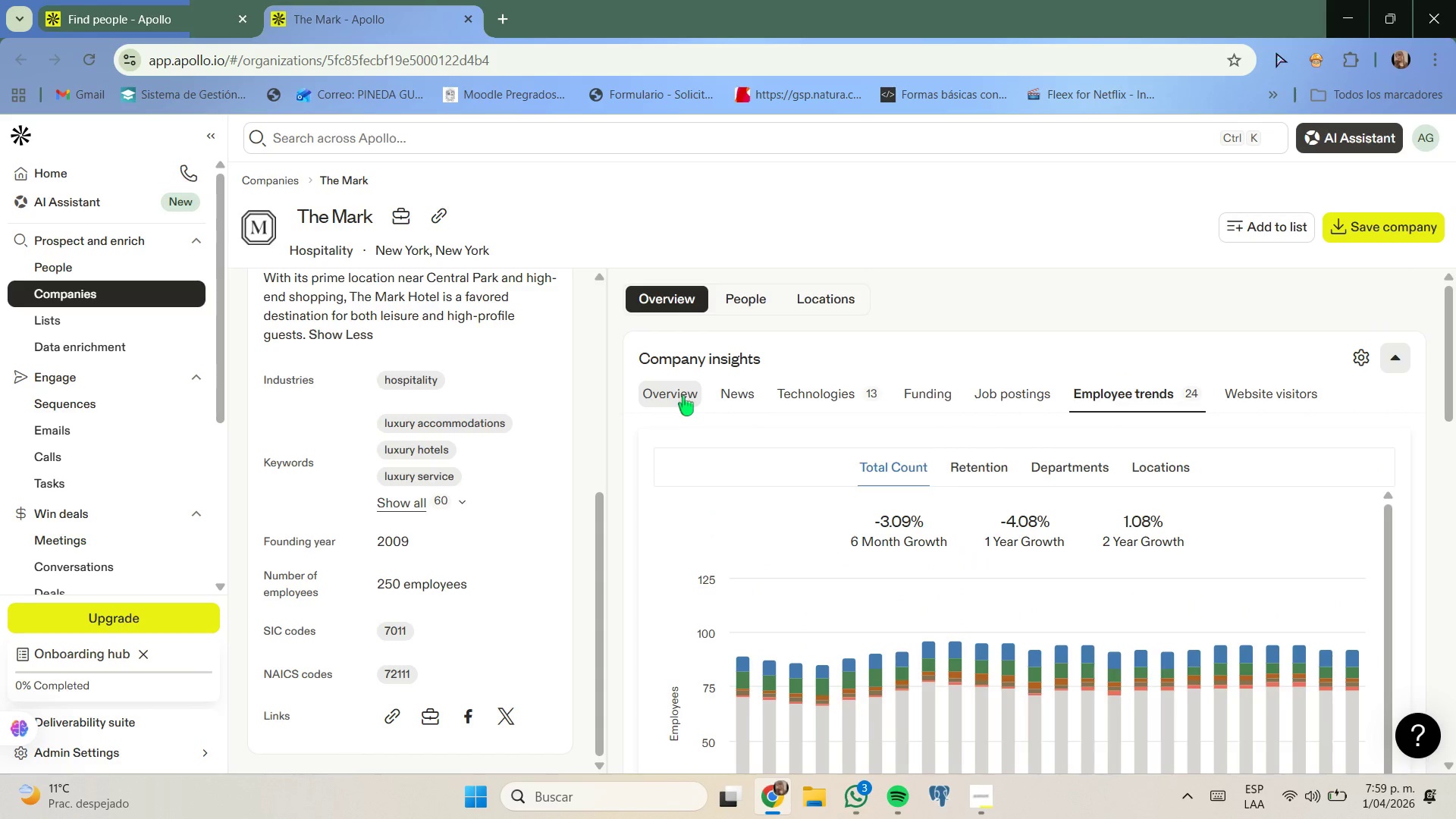 
left_click([683, 396])
 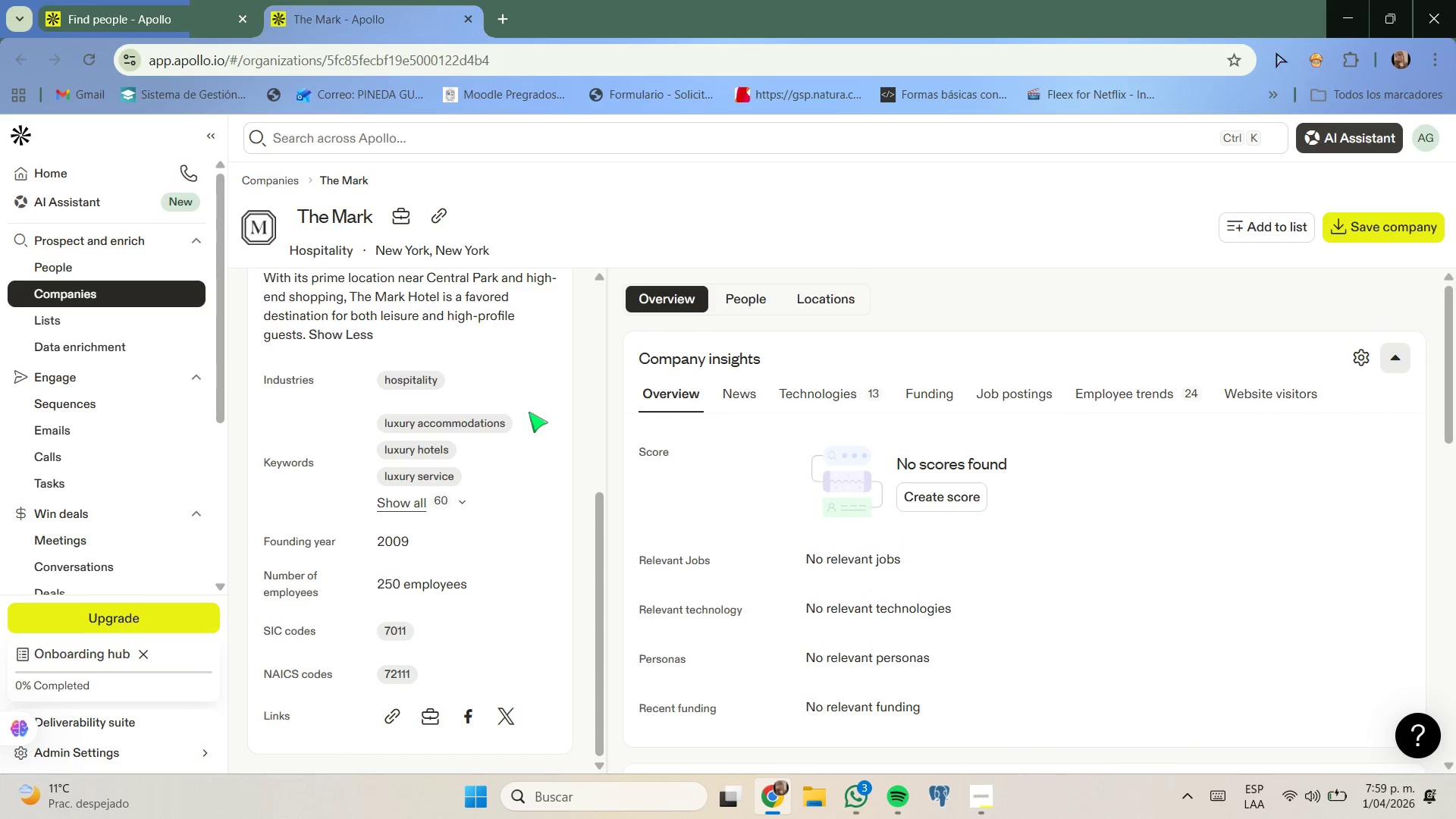 
scroll: coordinate [516, 412], scroll_direction: up, amount: 8.0
 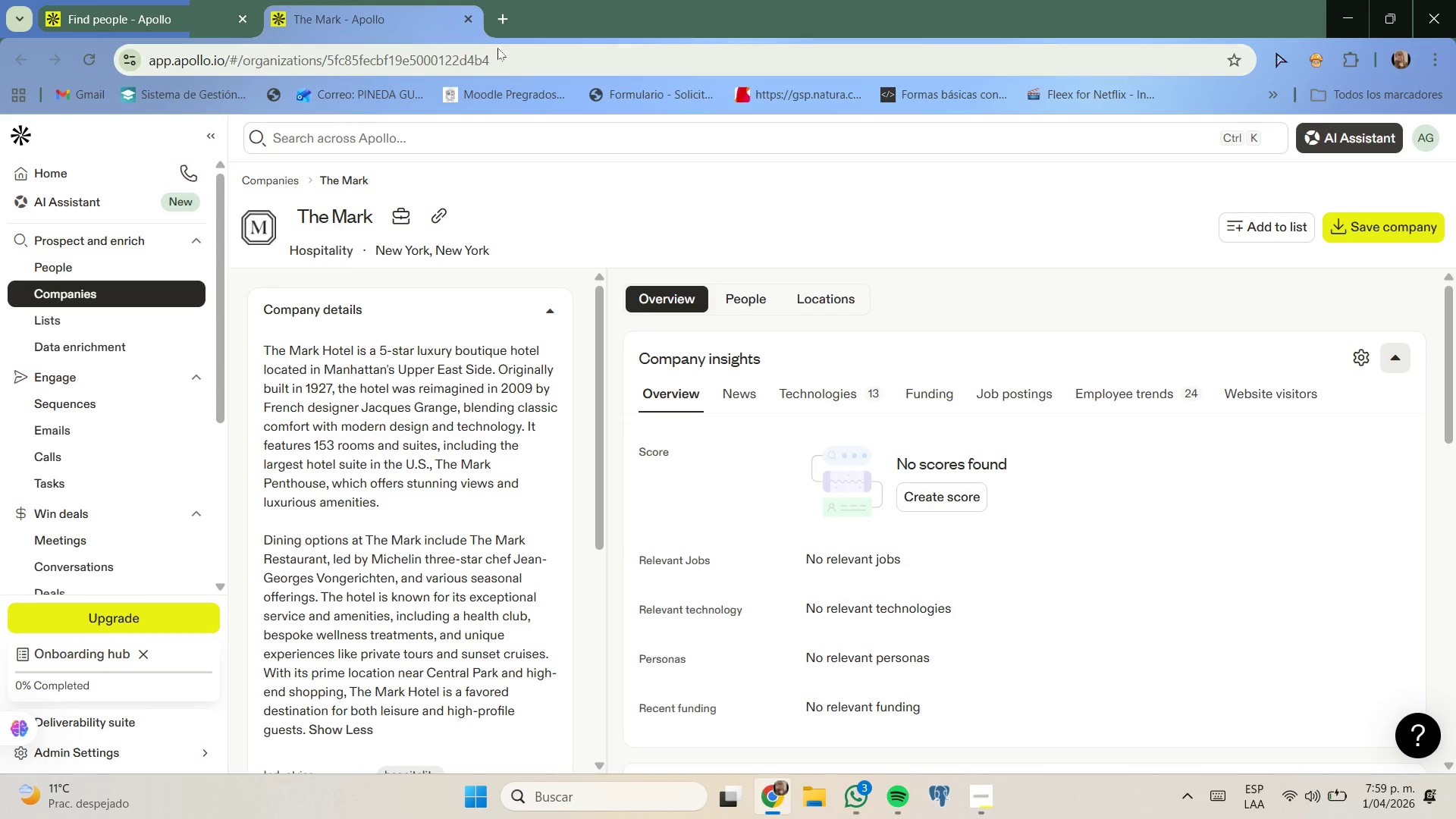 
left_click([501, 29])
 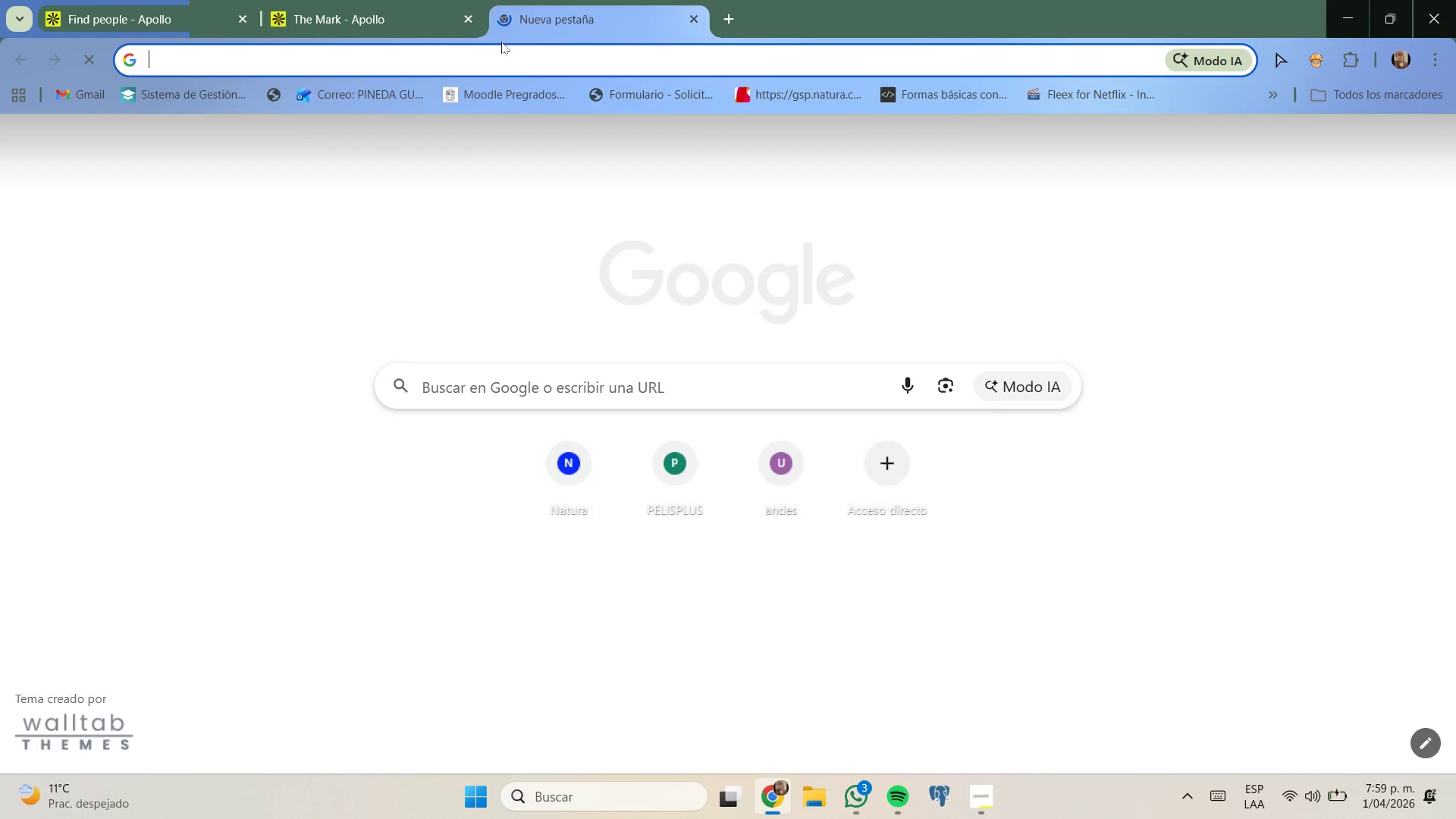 
type(the mark hot)
 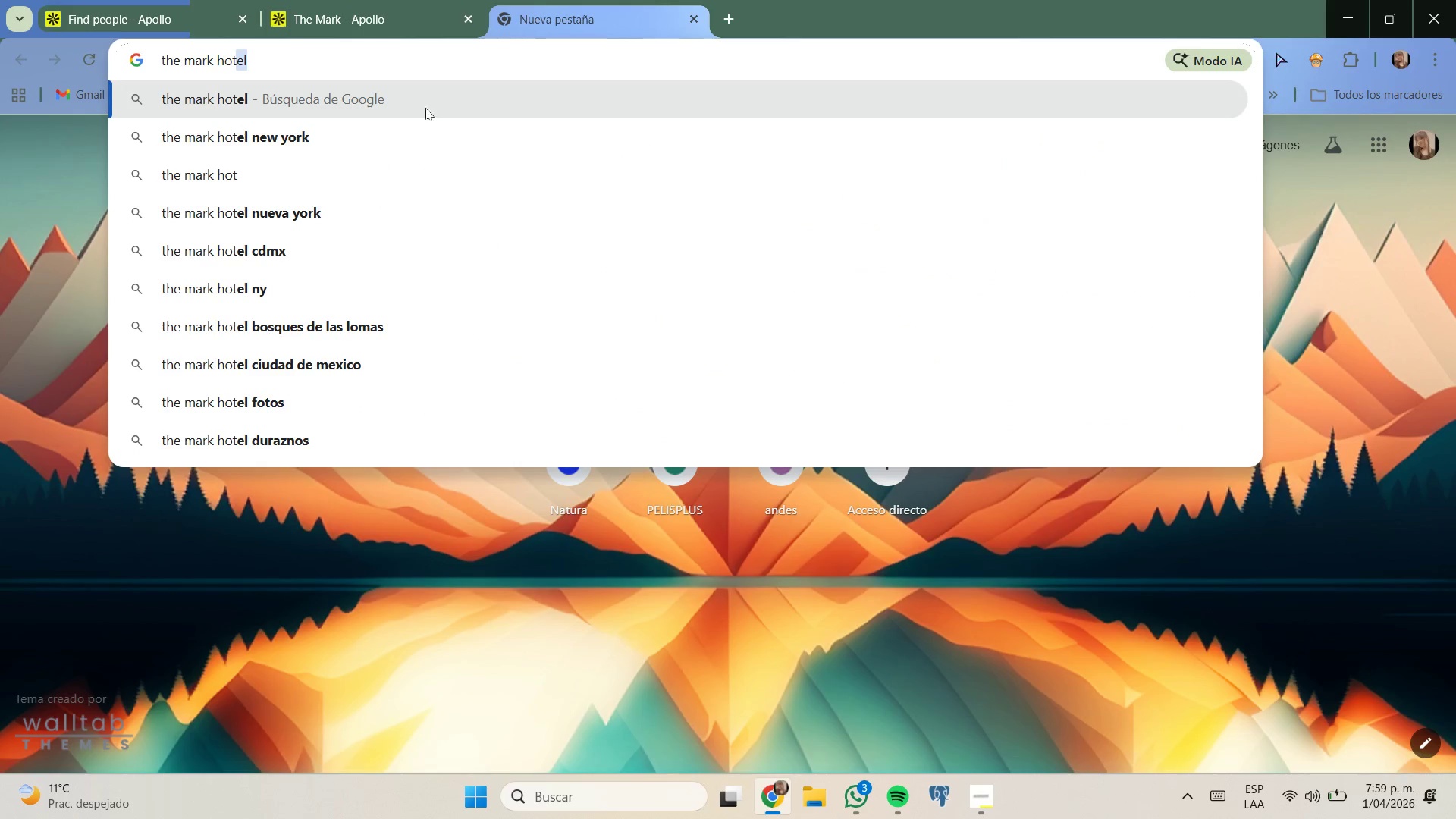 
left_click([369, 149])
 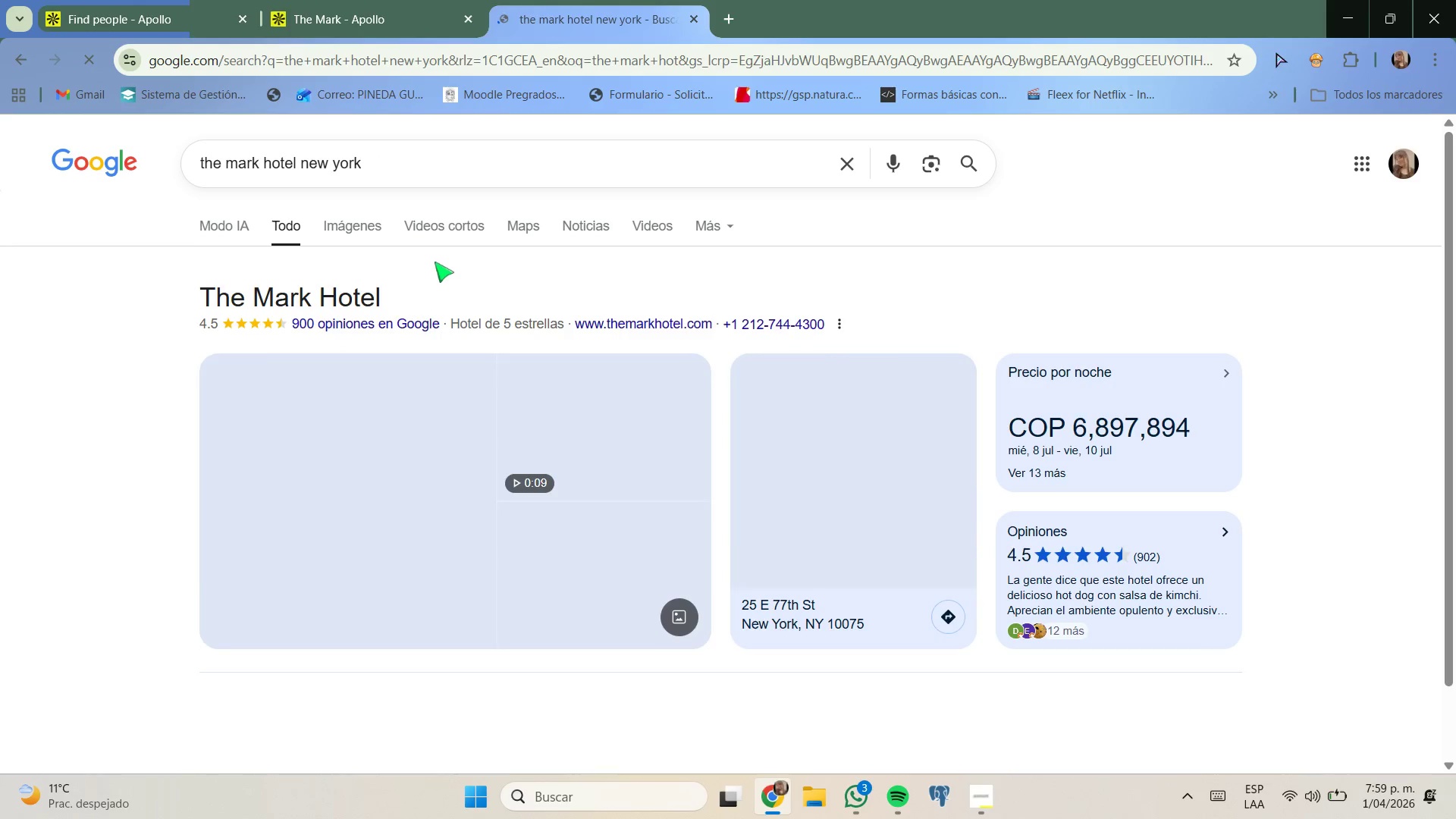 
scroll: coordinate [430, 286], scroll_direction: up, amount: 4.0
 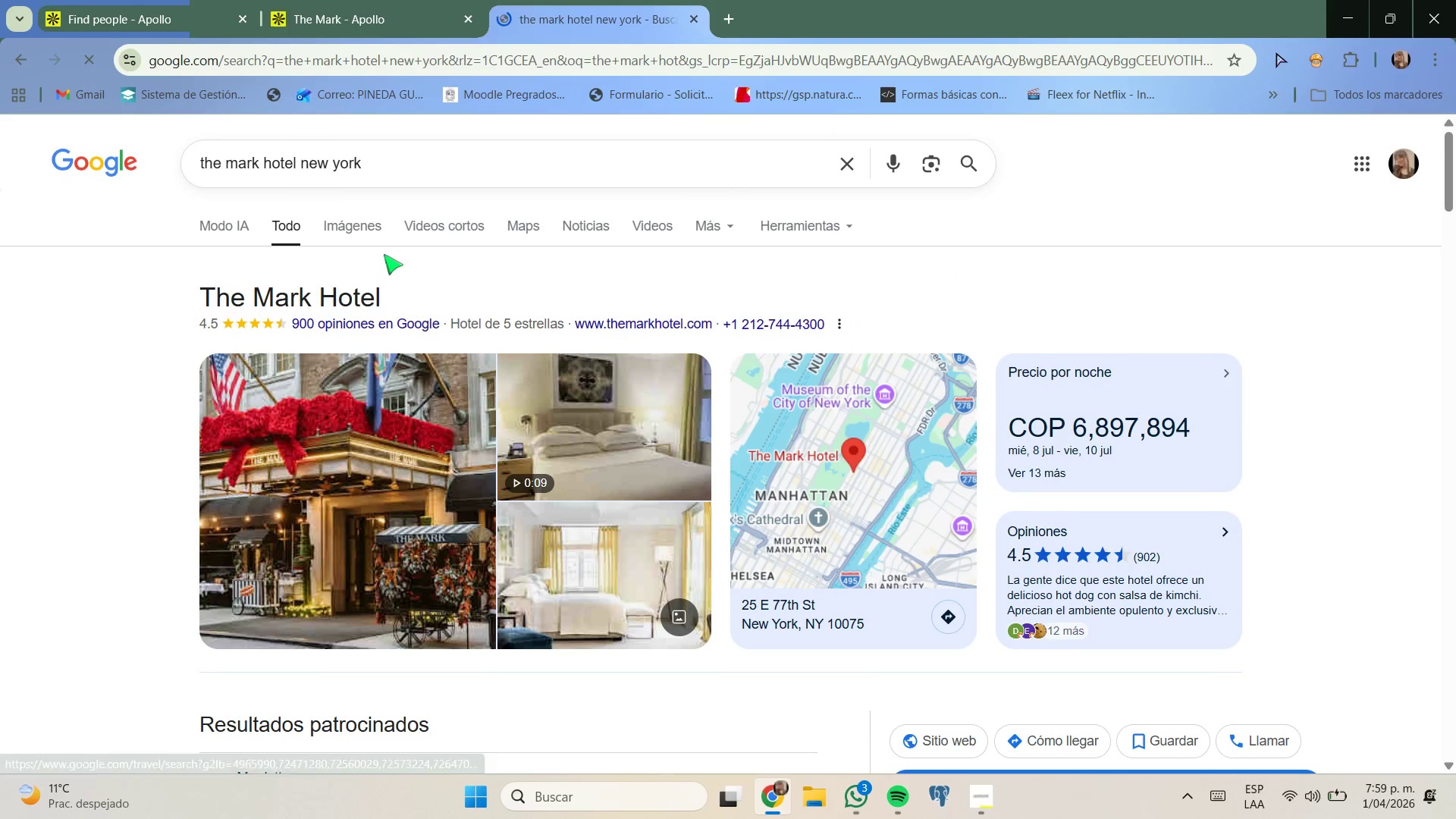 
left_click([367, 235])
 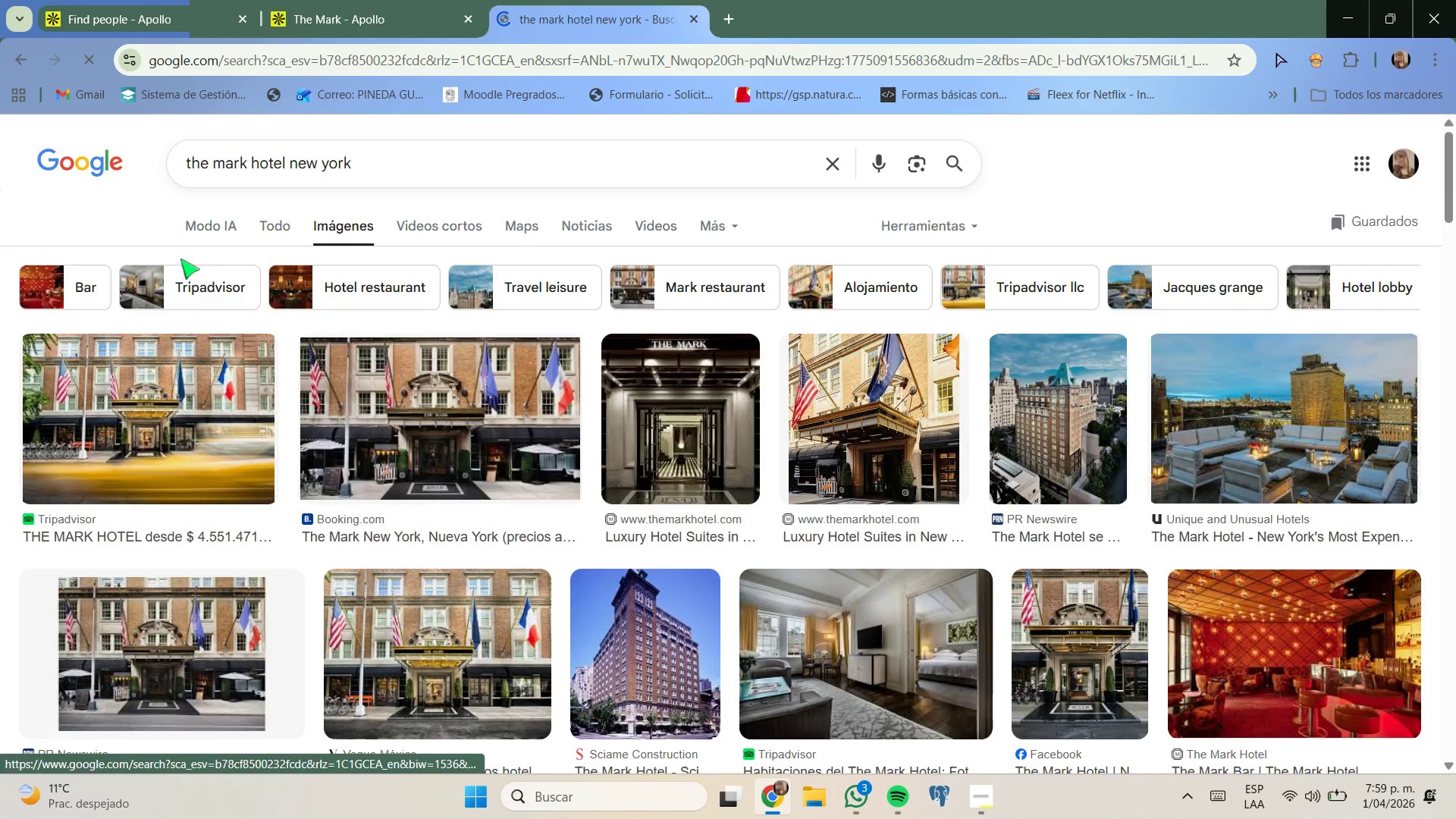 
left_click([250, 231])
 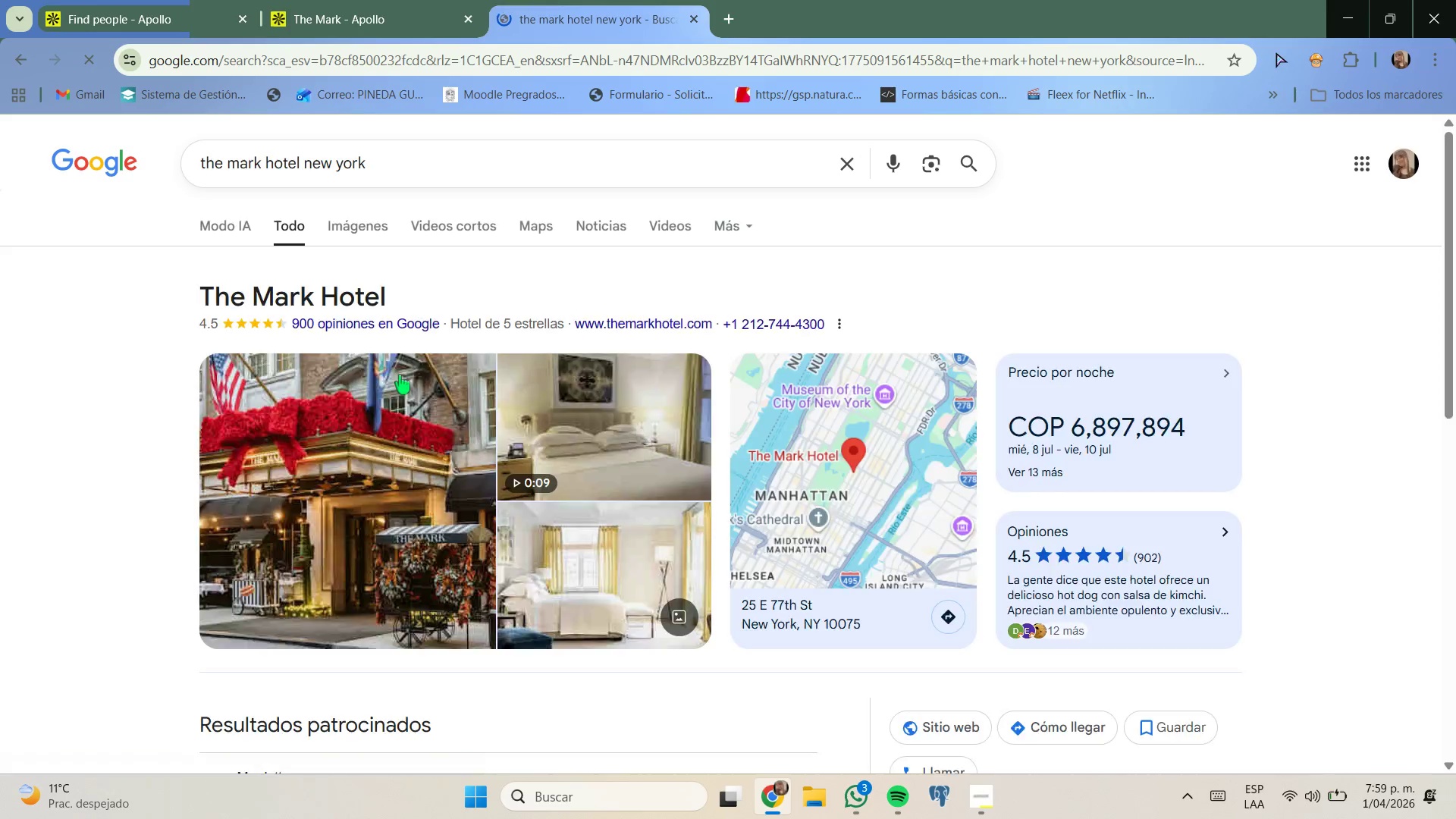 
scroll: coordinate [391, 378], scroll_direction: down, amount: 4.0
 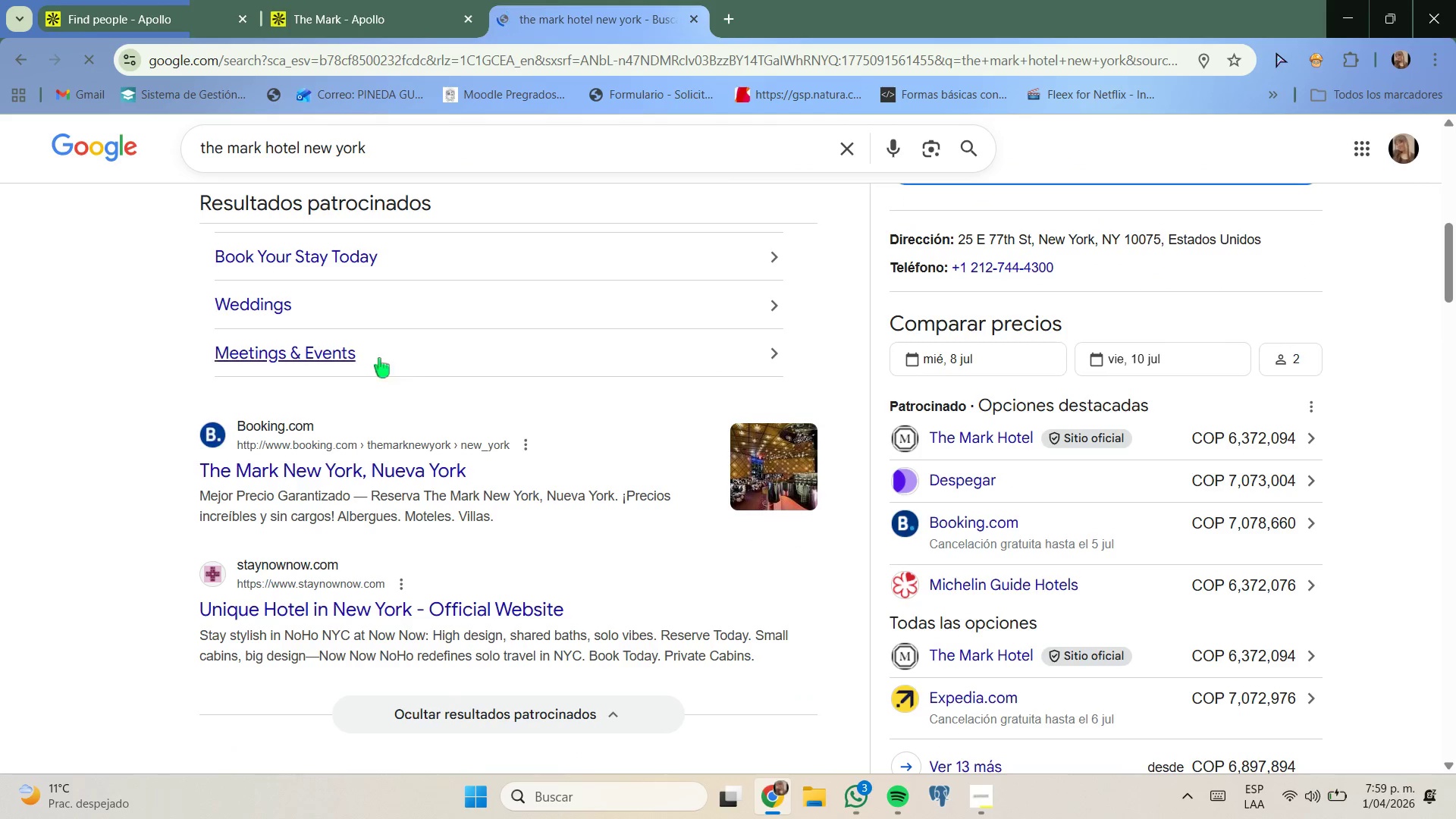 
left_click([175, 0])
 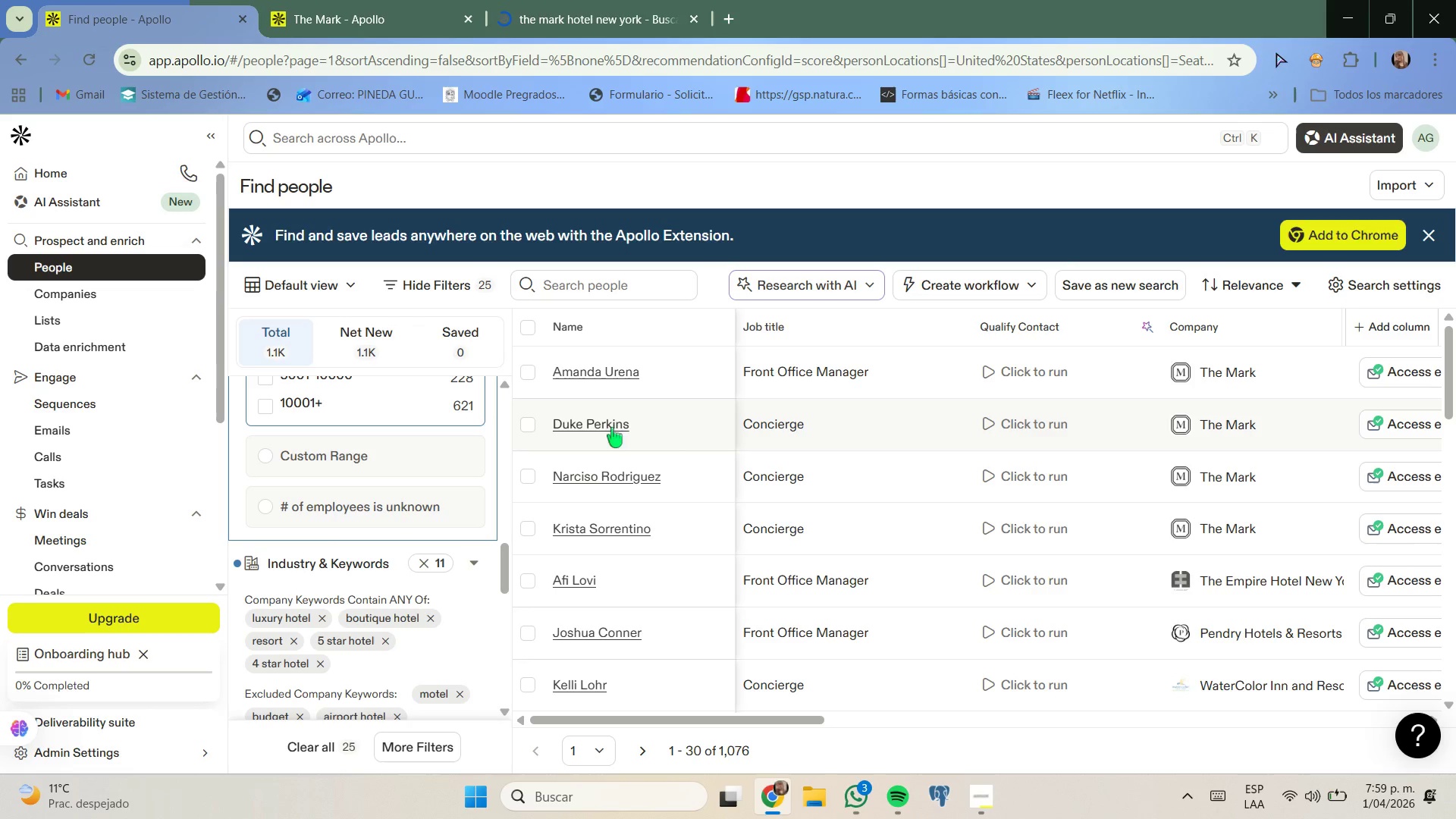 
scroll: coordinate [841, 457], scroll_direction: up, amount: 3.0
 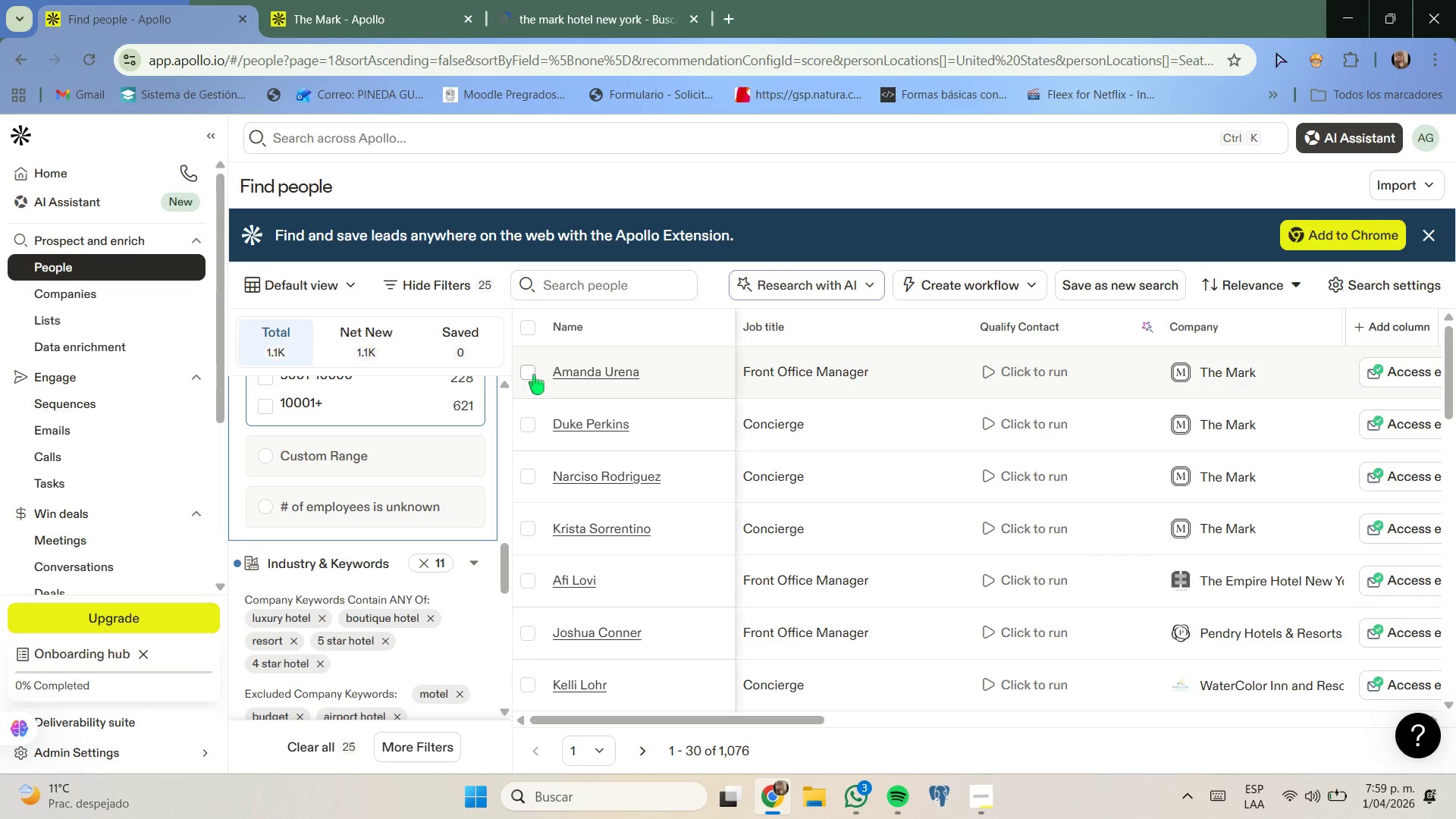 
left_click([532, 375])
 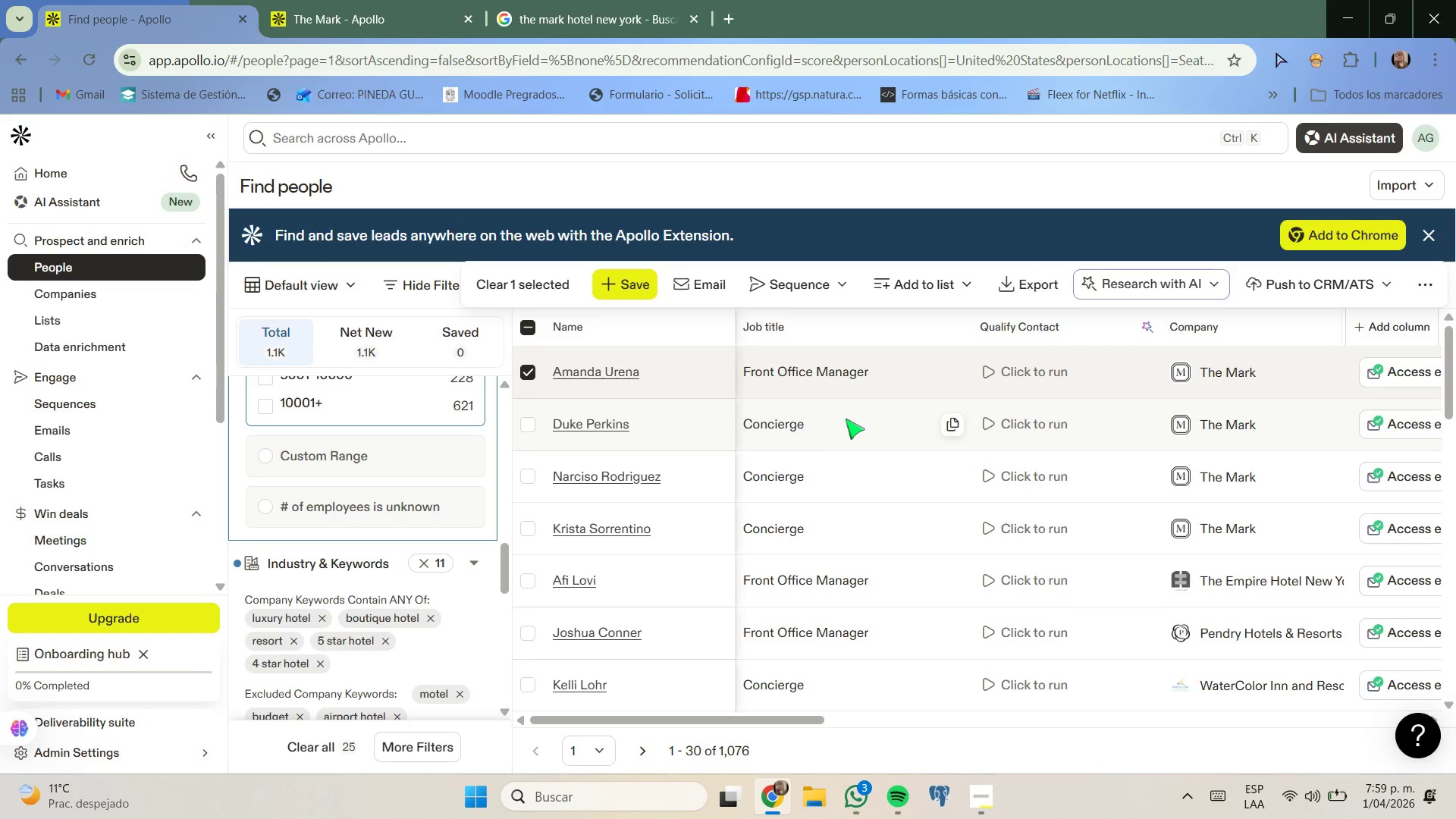 
wait(7.25)
 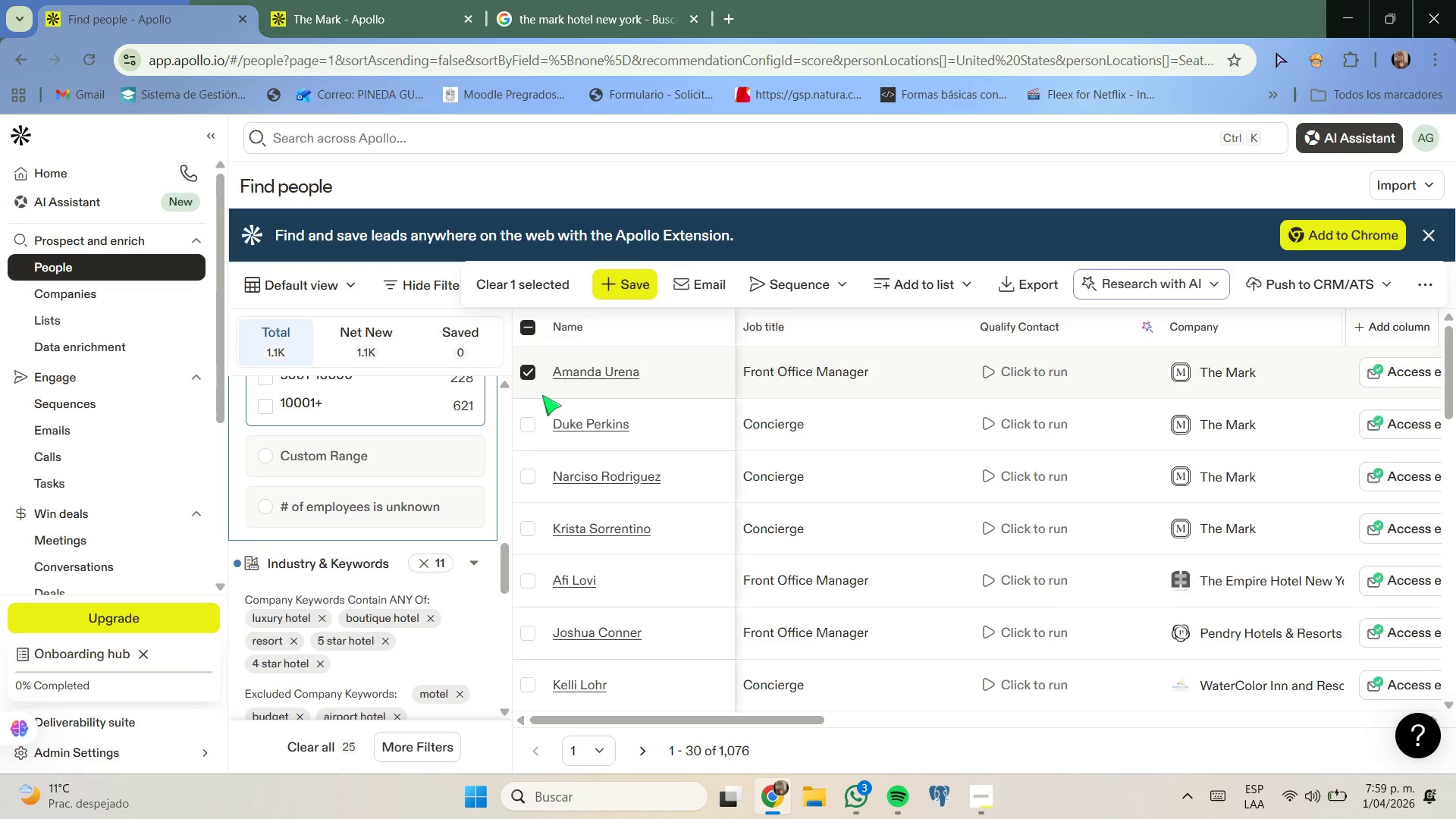 
scroll: coordinate [847, 419], scroll_direction: none, amount: 0.0
 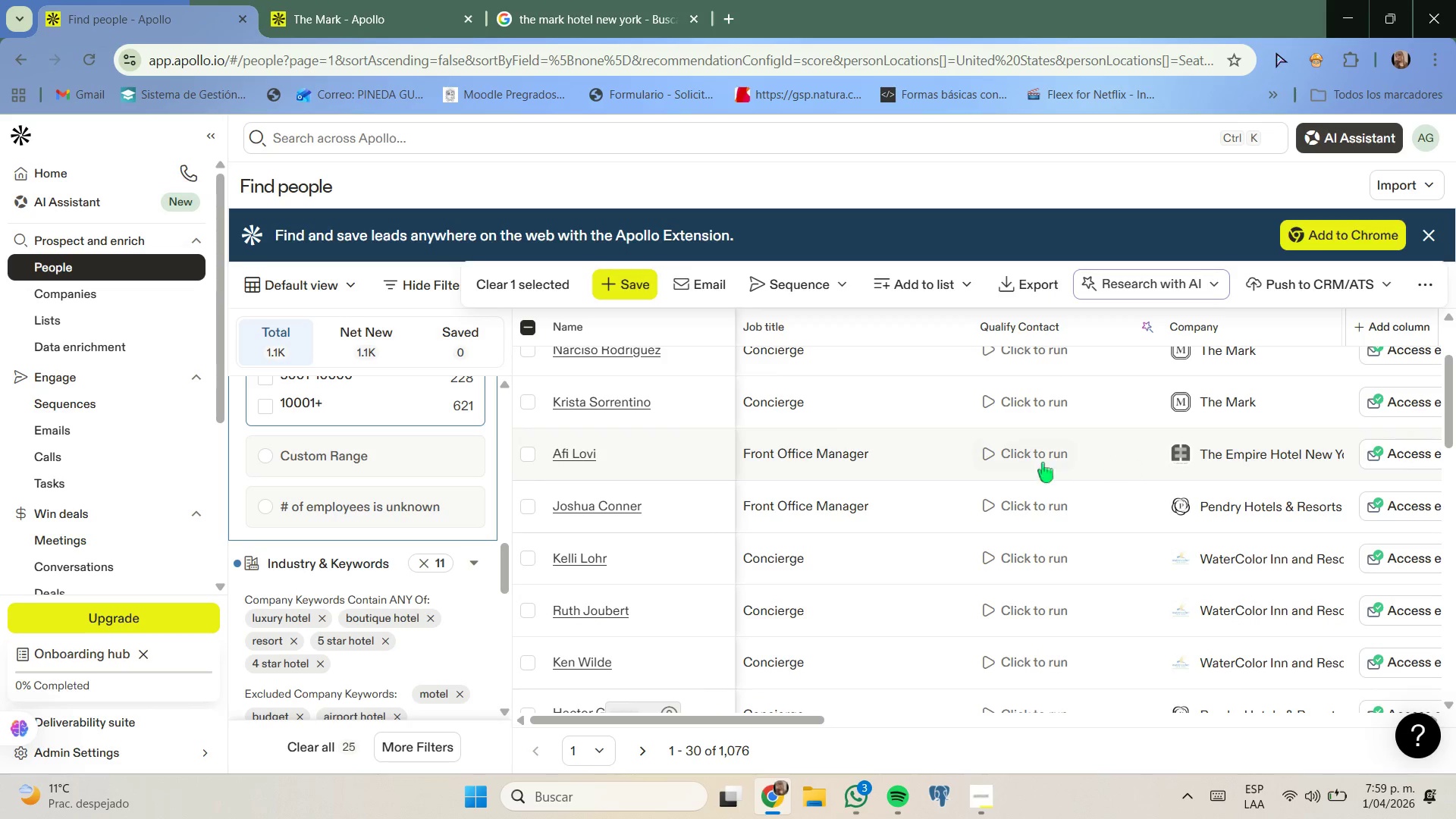 
right_click([1186, 452])
 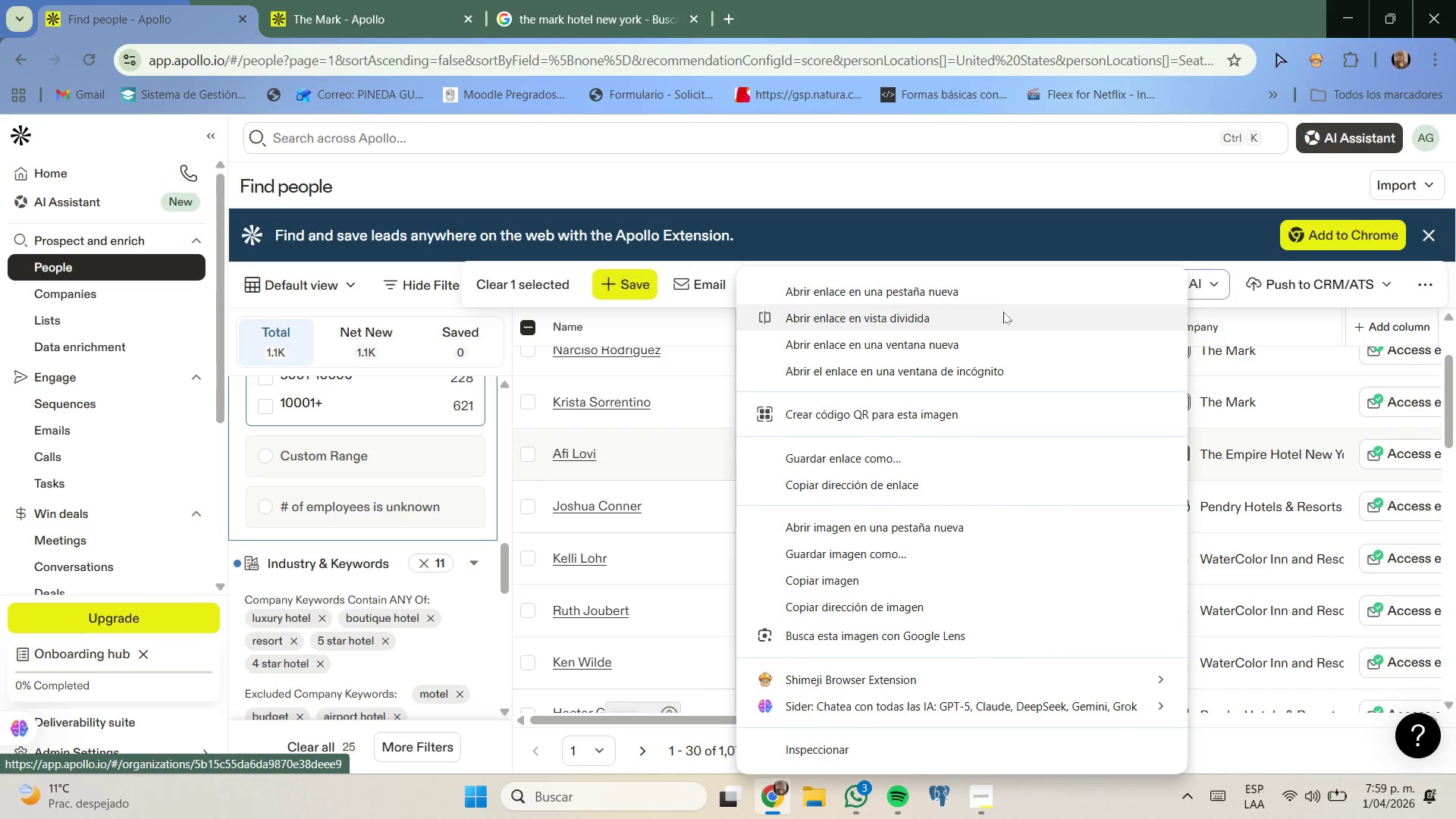 
left_click([1003, 288])
 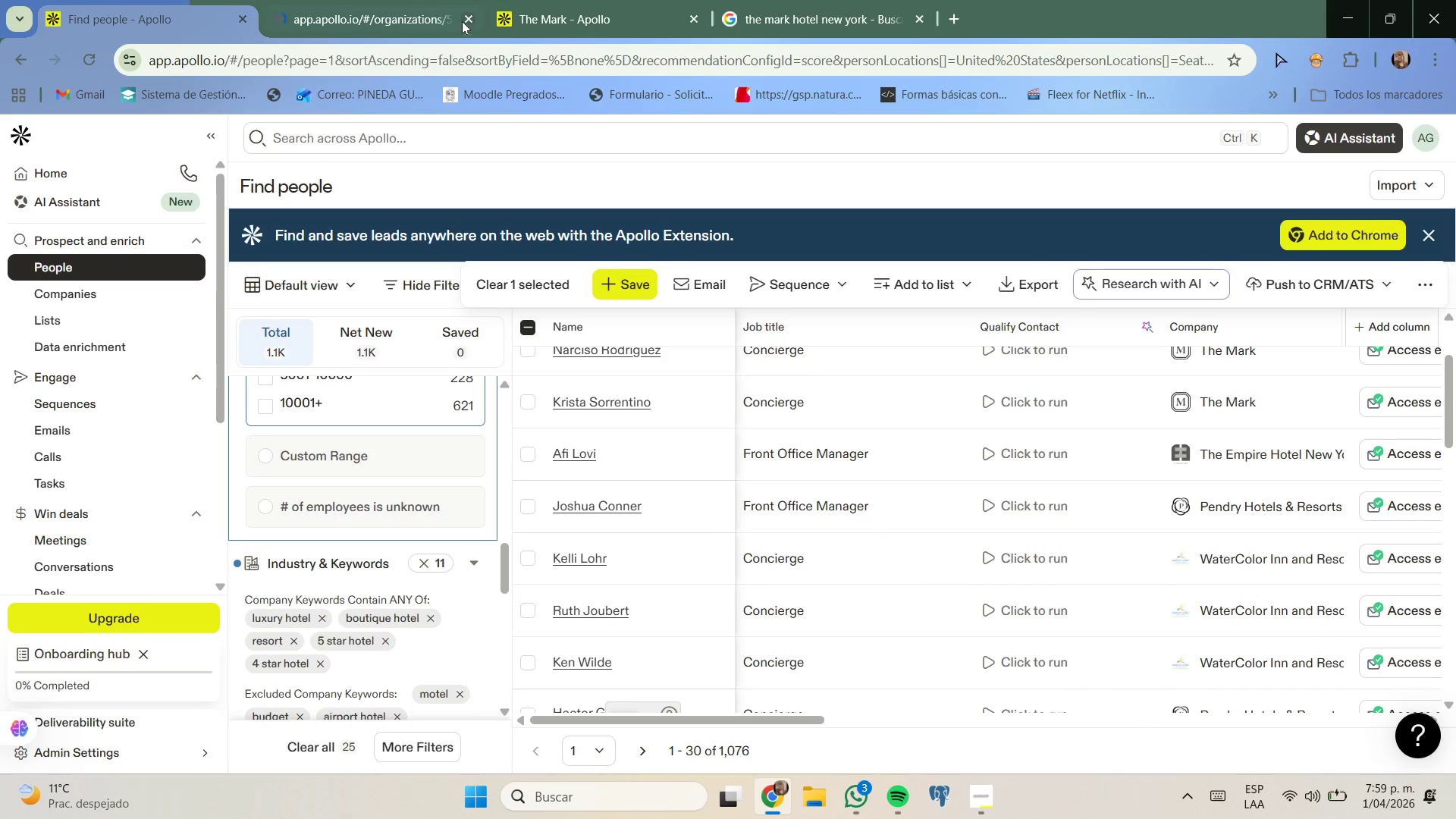 
left_click([416, 12])
 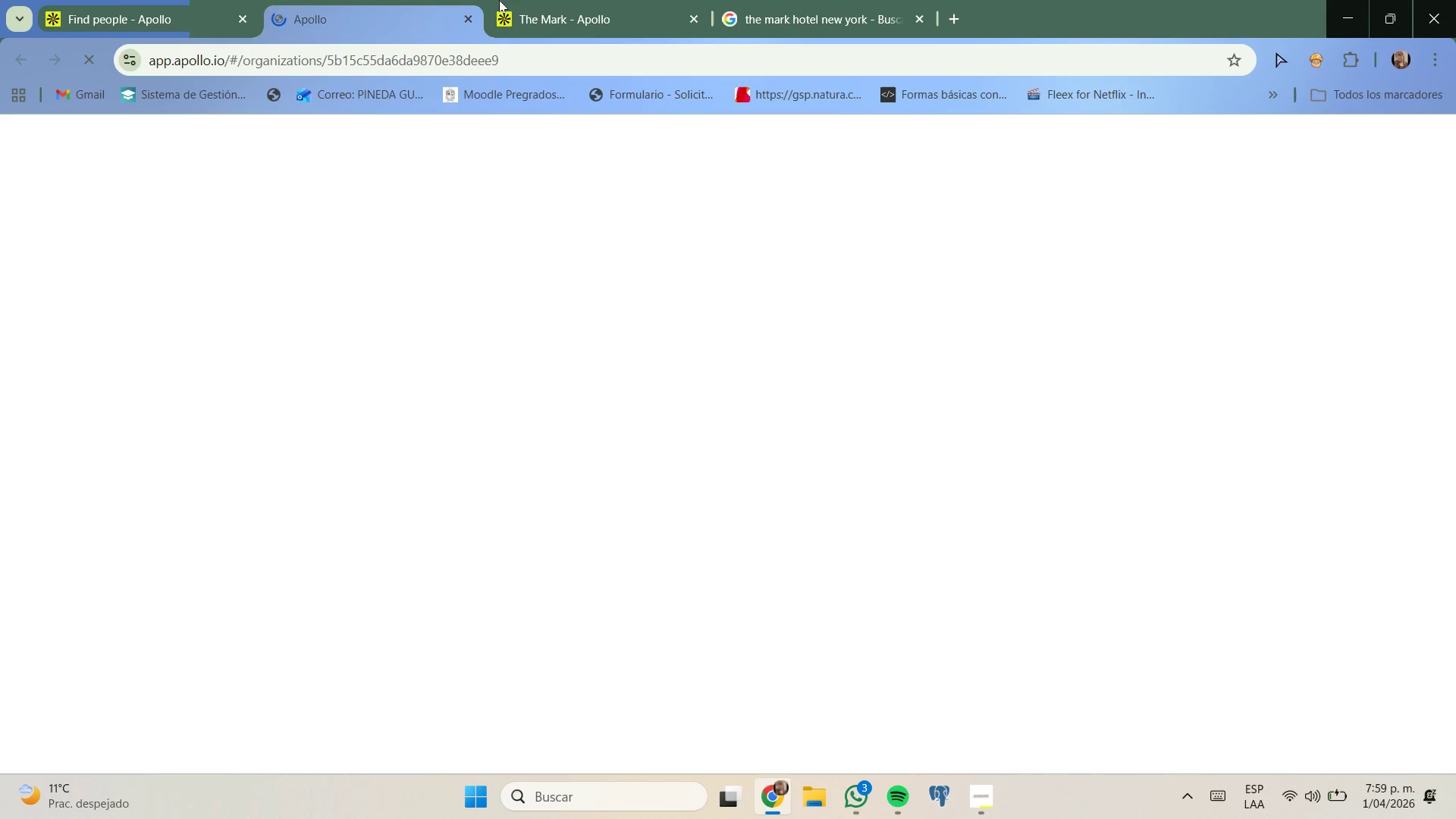 
left_click([556, 0])
 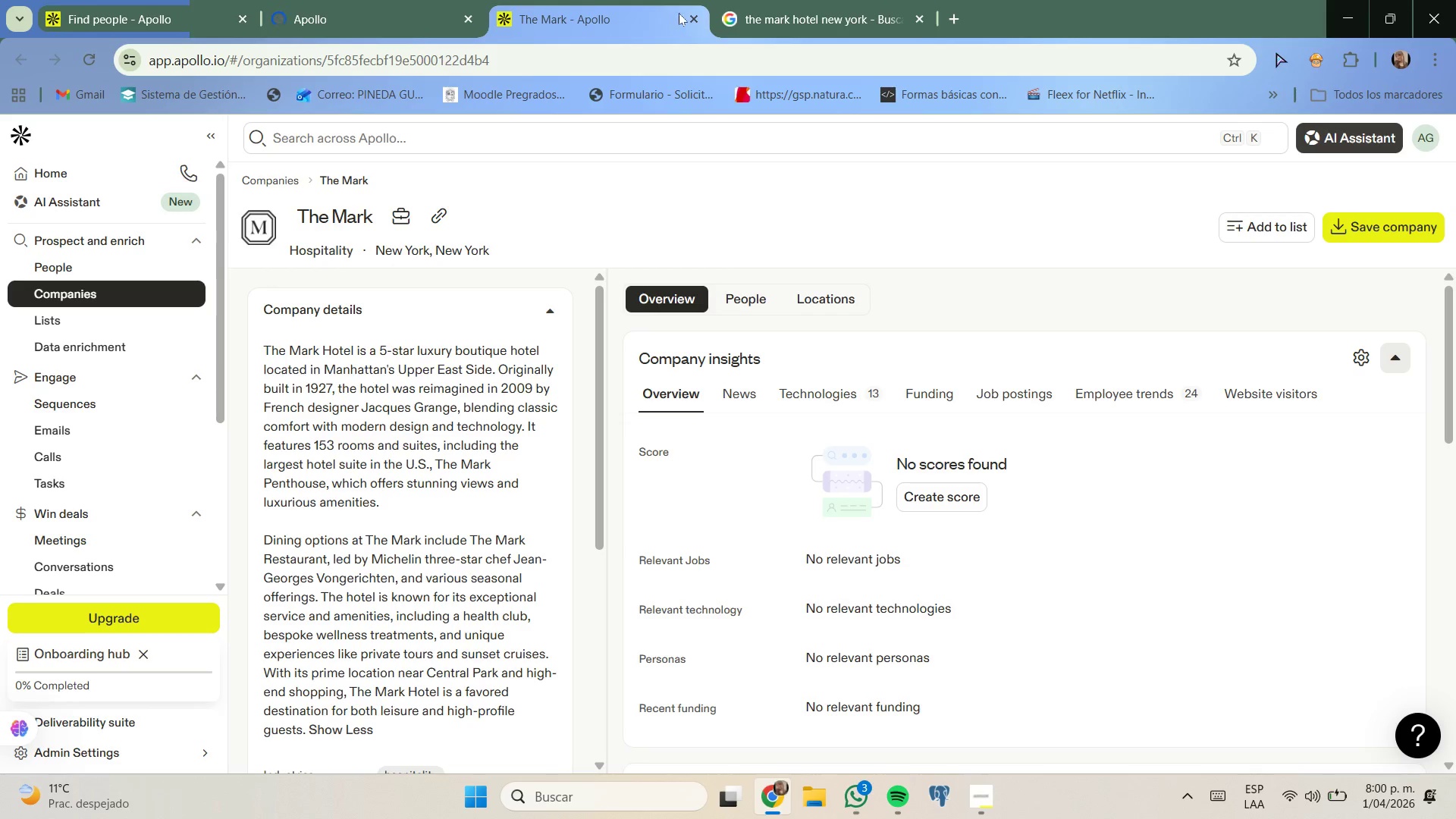 
left_click([690, 16])
 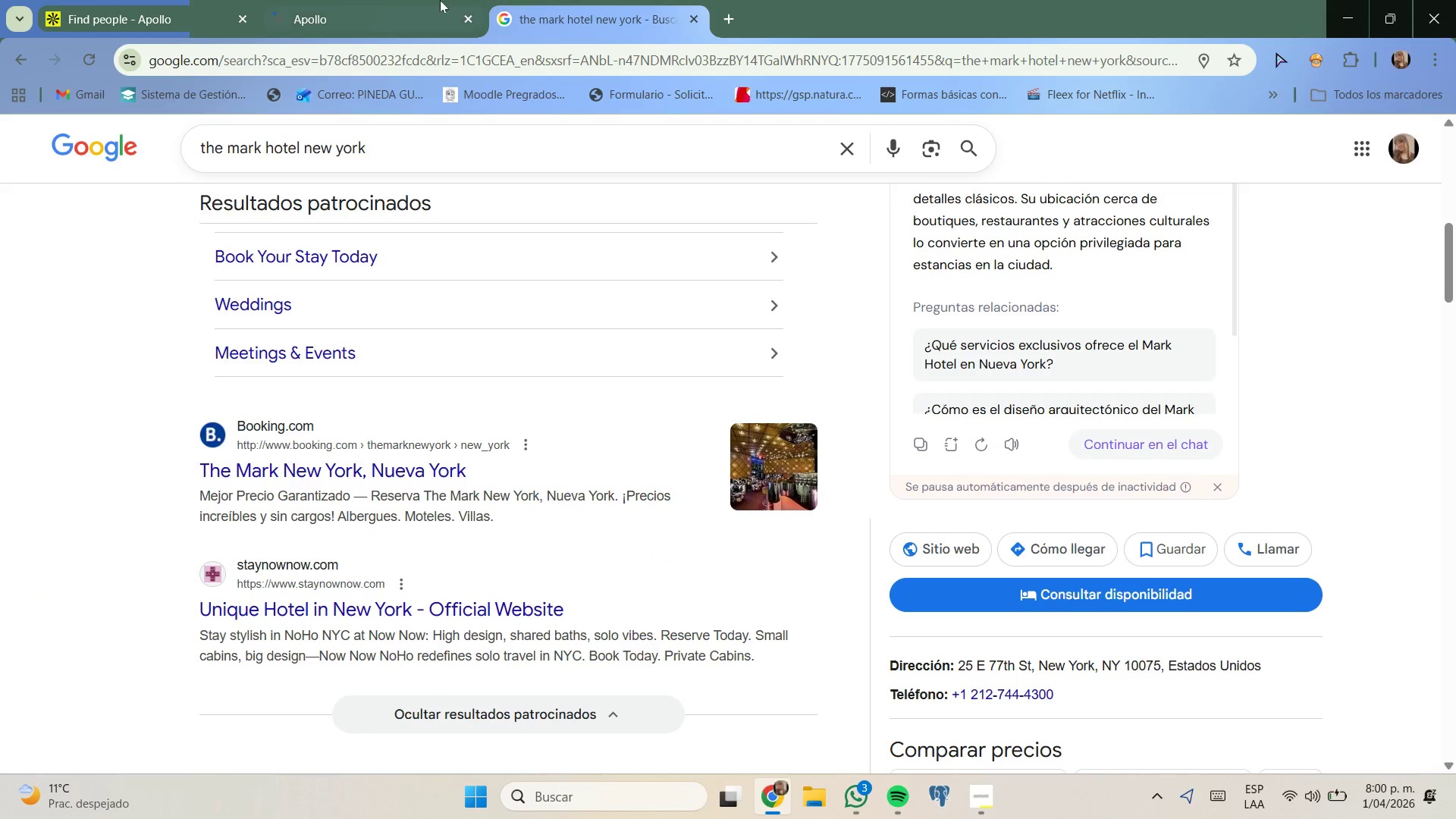 
left_click([428, 0])
 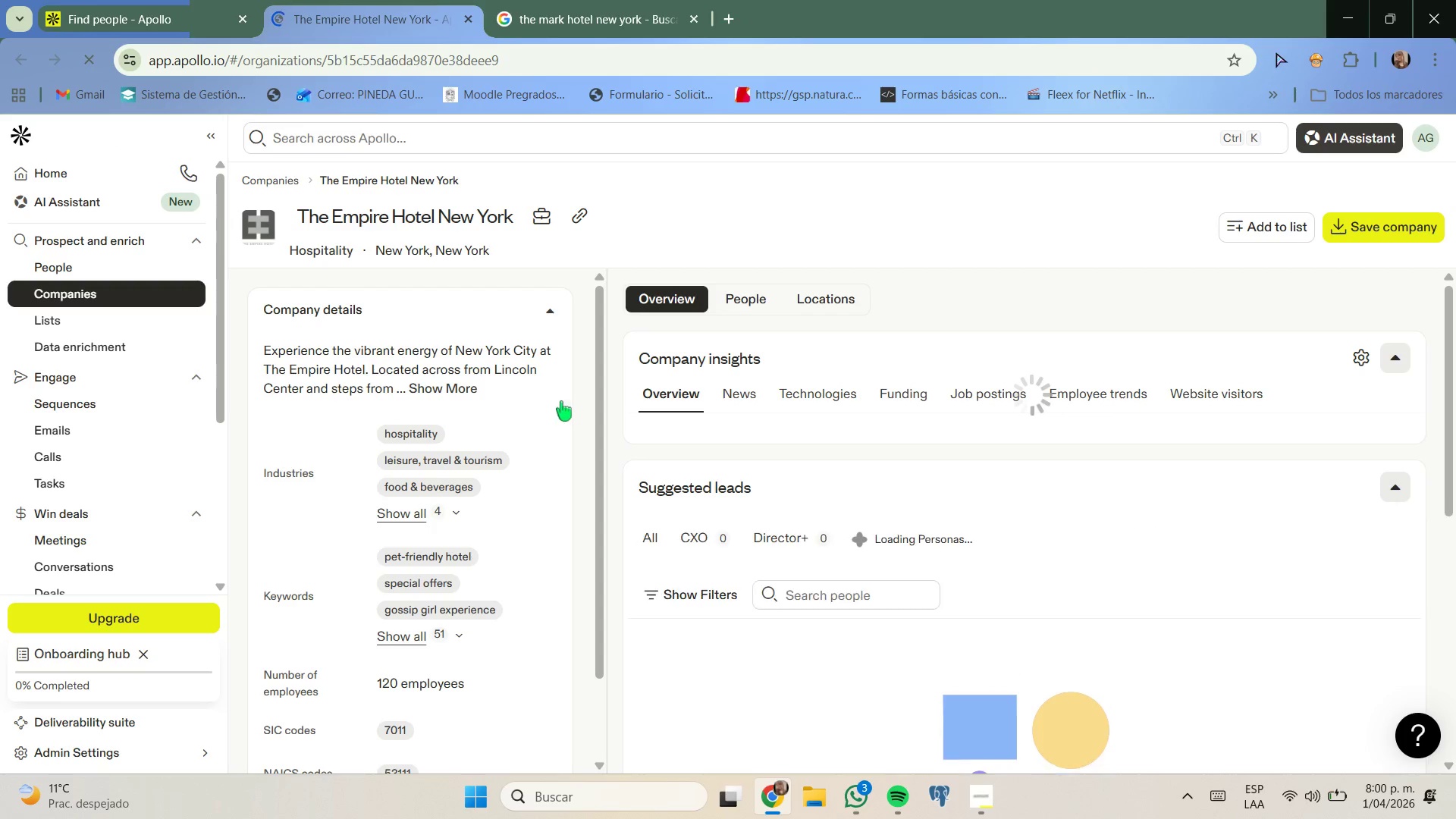 
wait(7.41)
 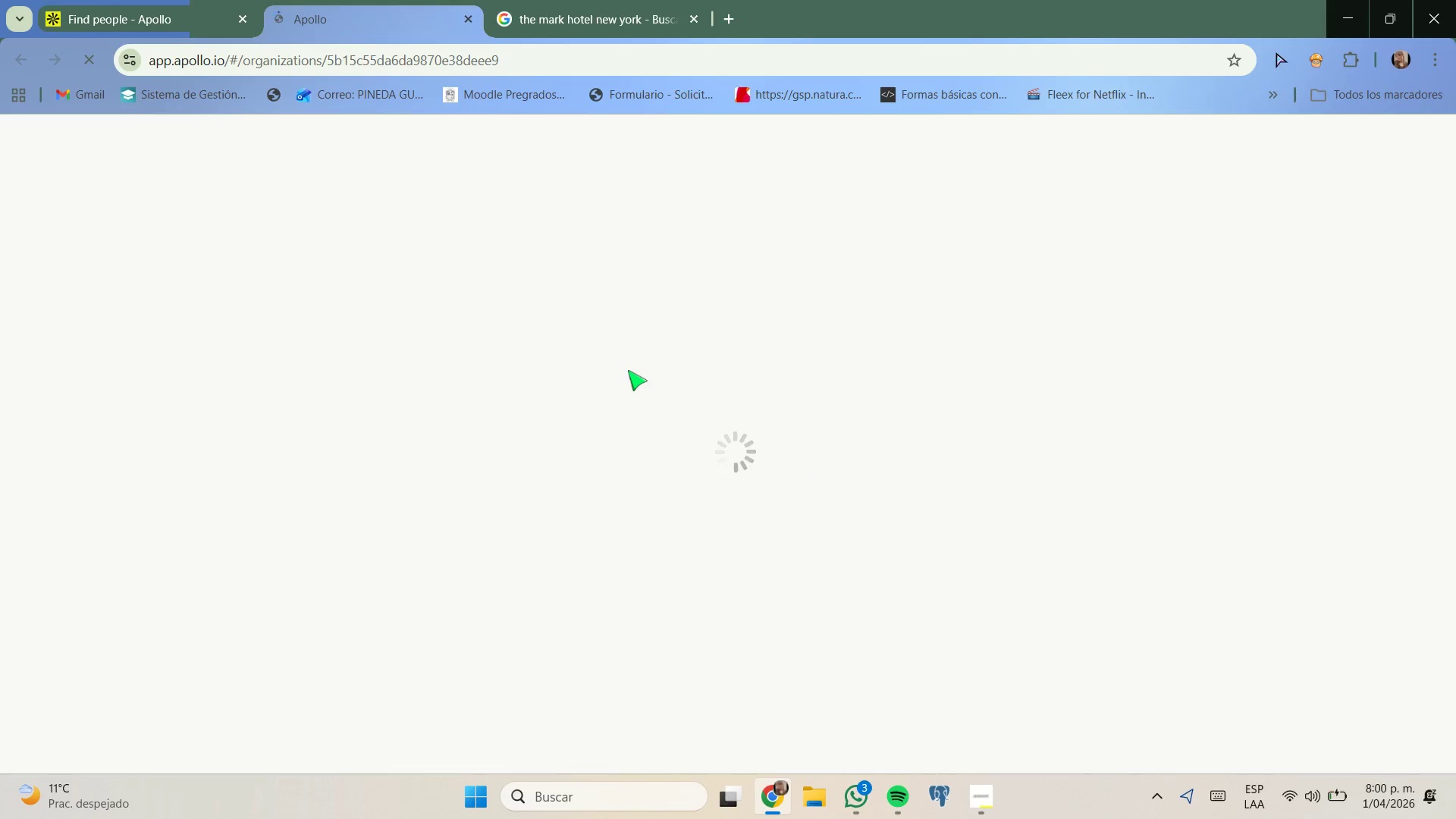 
left_click([452, 382])
 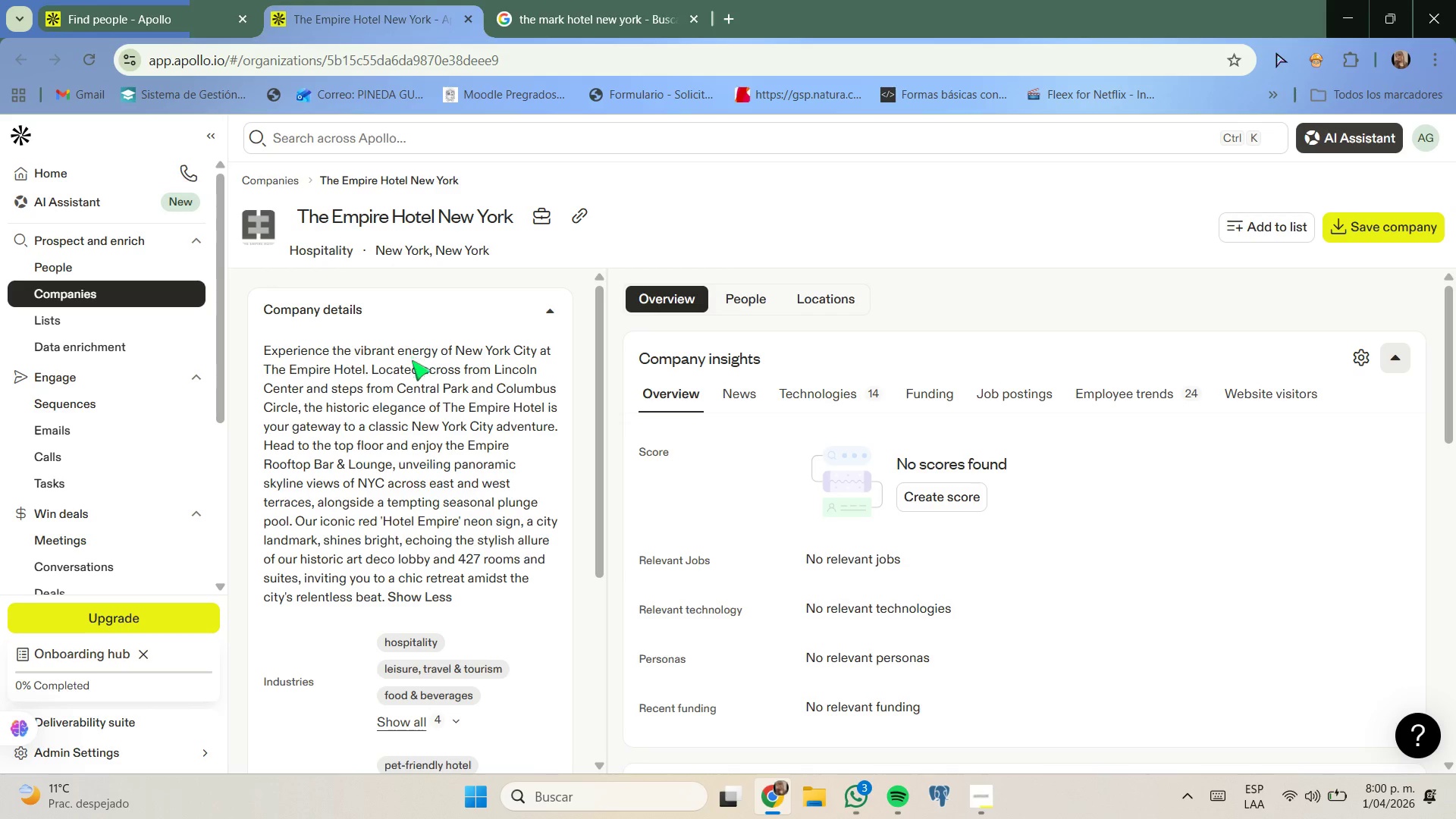 
wait(6.62)
 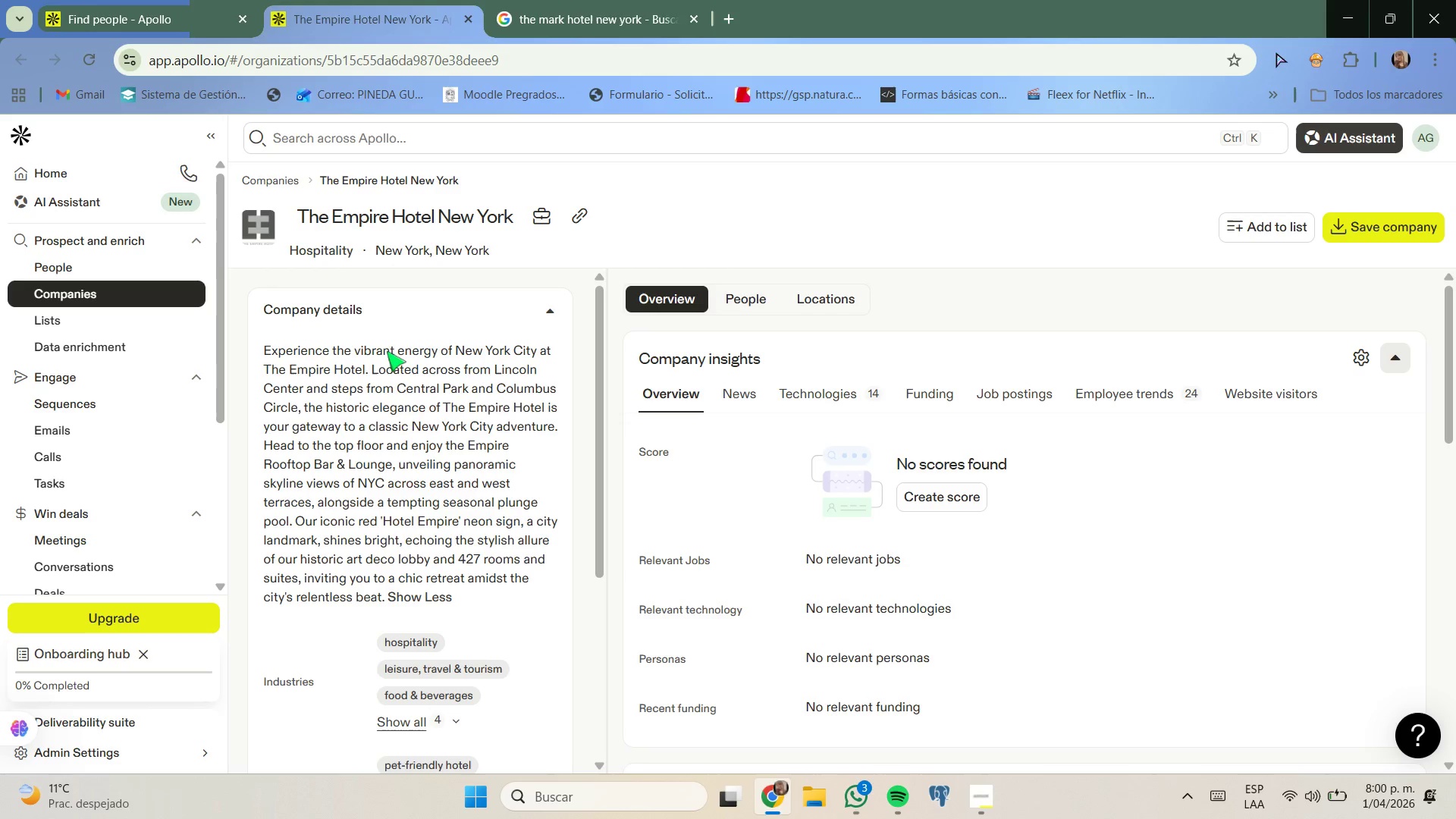 
scroll: coordinate [434, 394], scroll_direction: down, amount: 3.0
 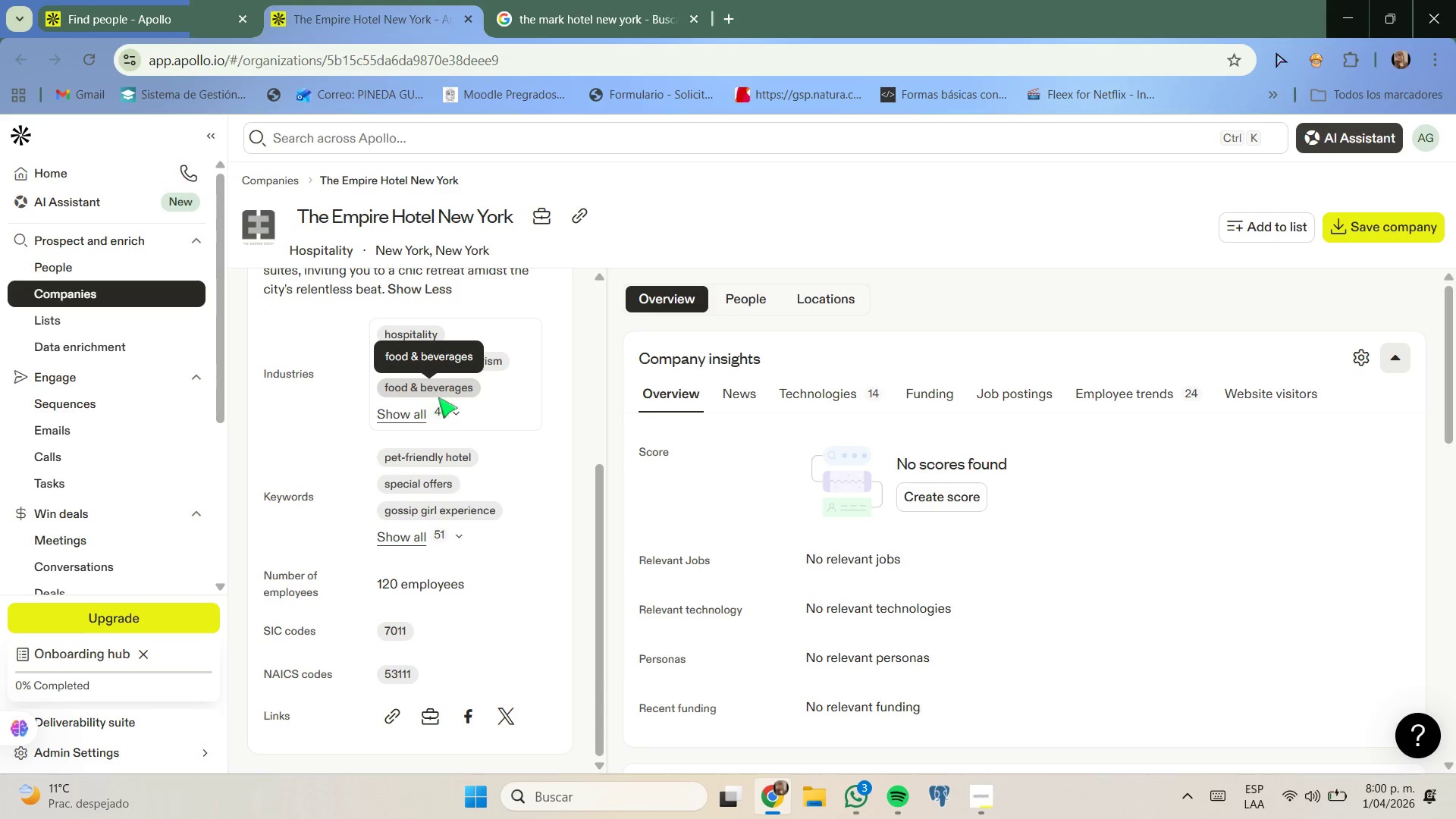 
scroll: coordinate [450, 400], scroll_direction: up, amount: 1.0
 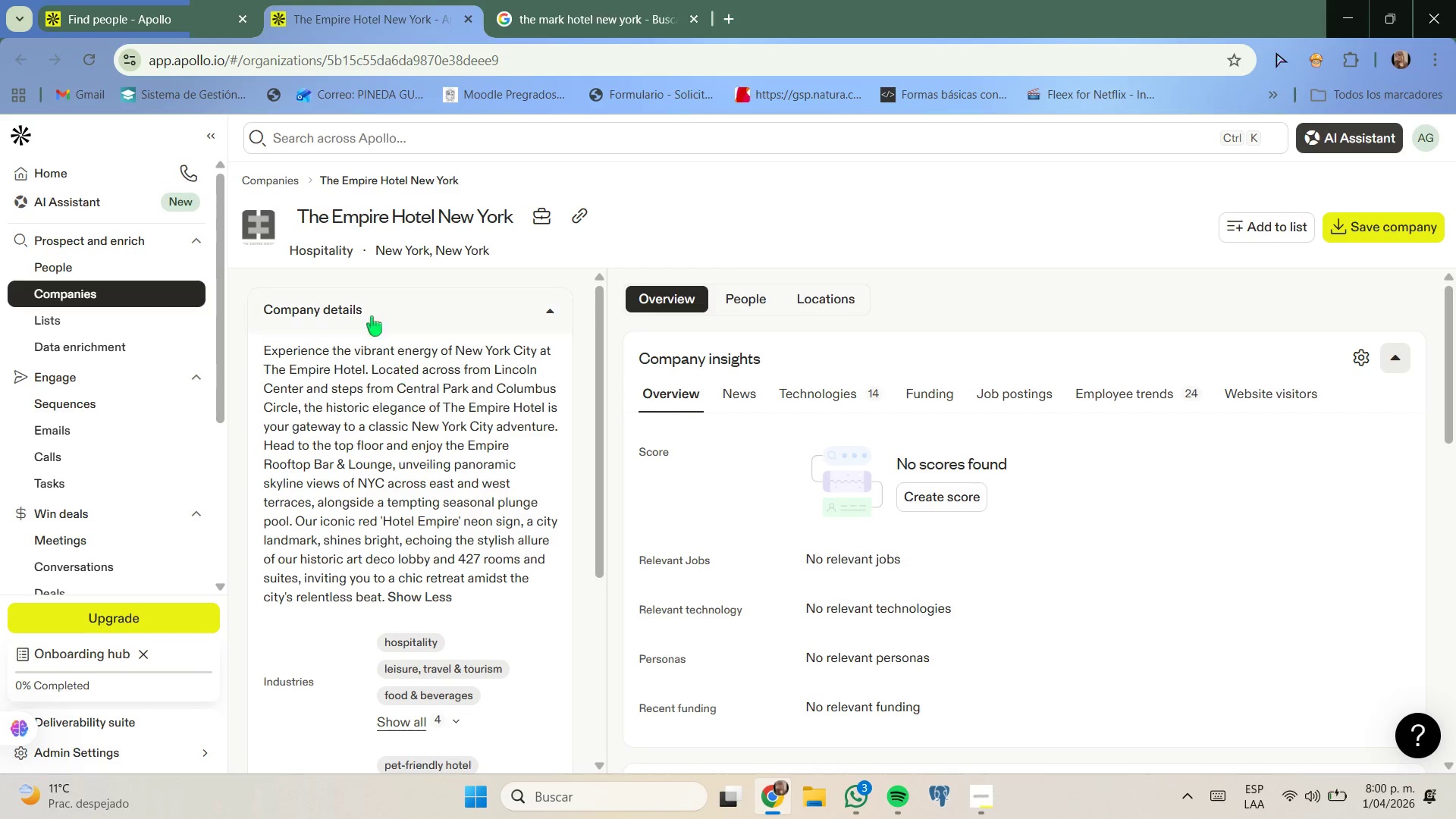 
left_click_drag(start_coordinate=[300, 223], to_coordinate=[510, 227])
 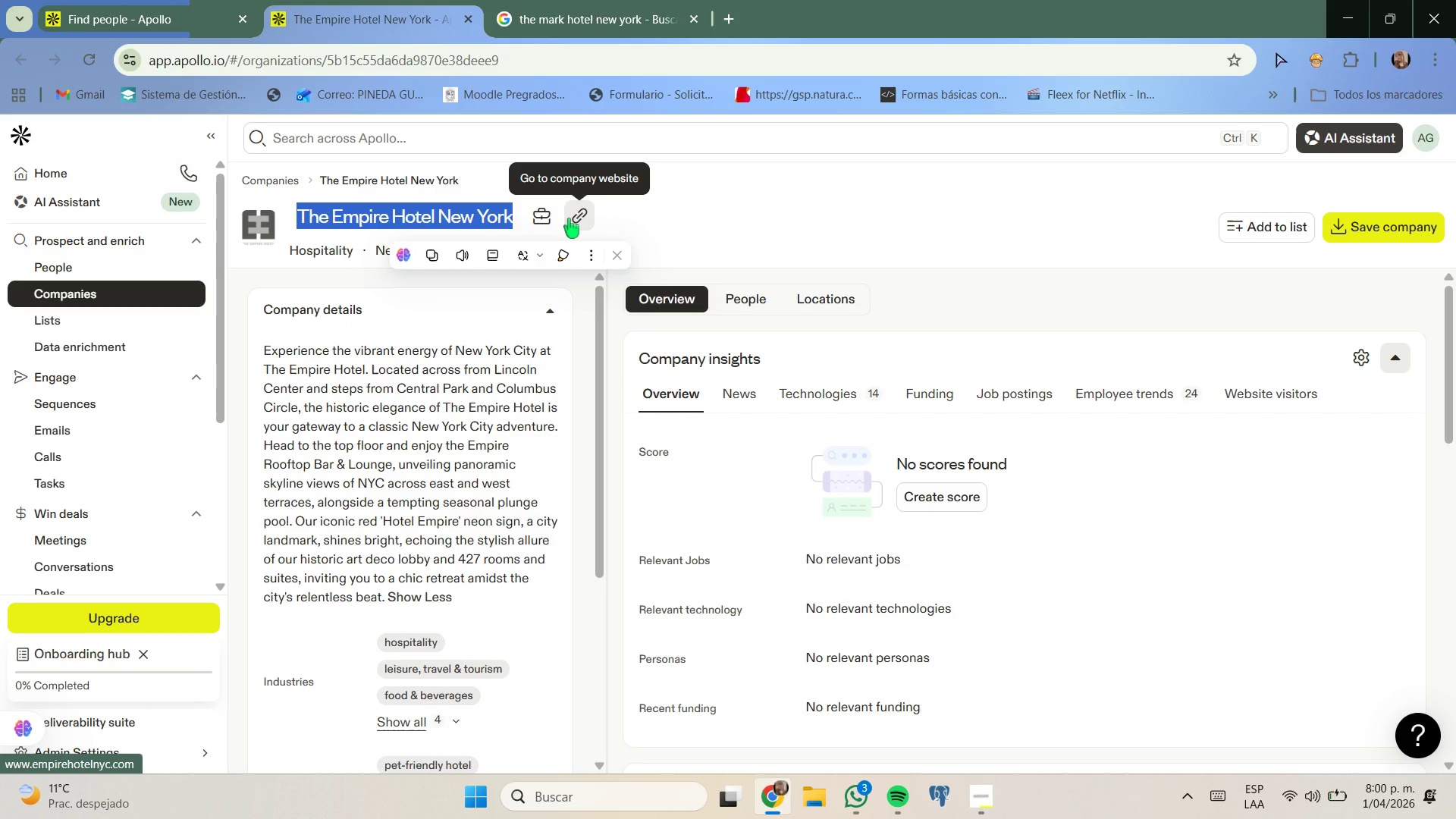 
left_click([569, 218])
 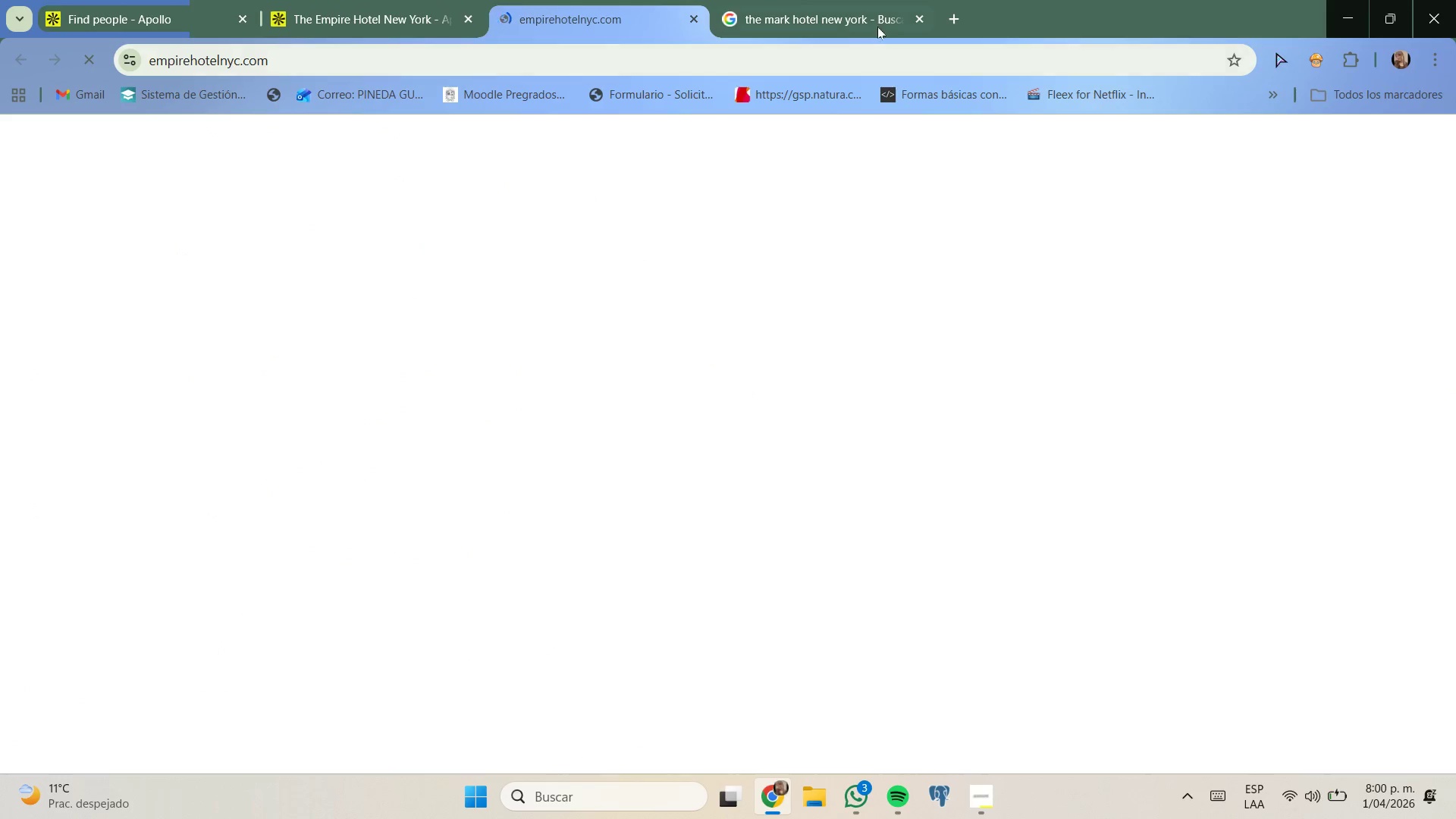 
left_click([918, 20])
 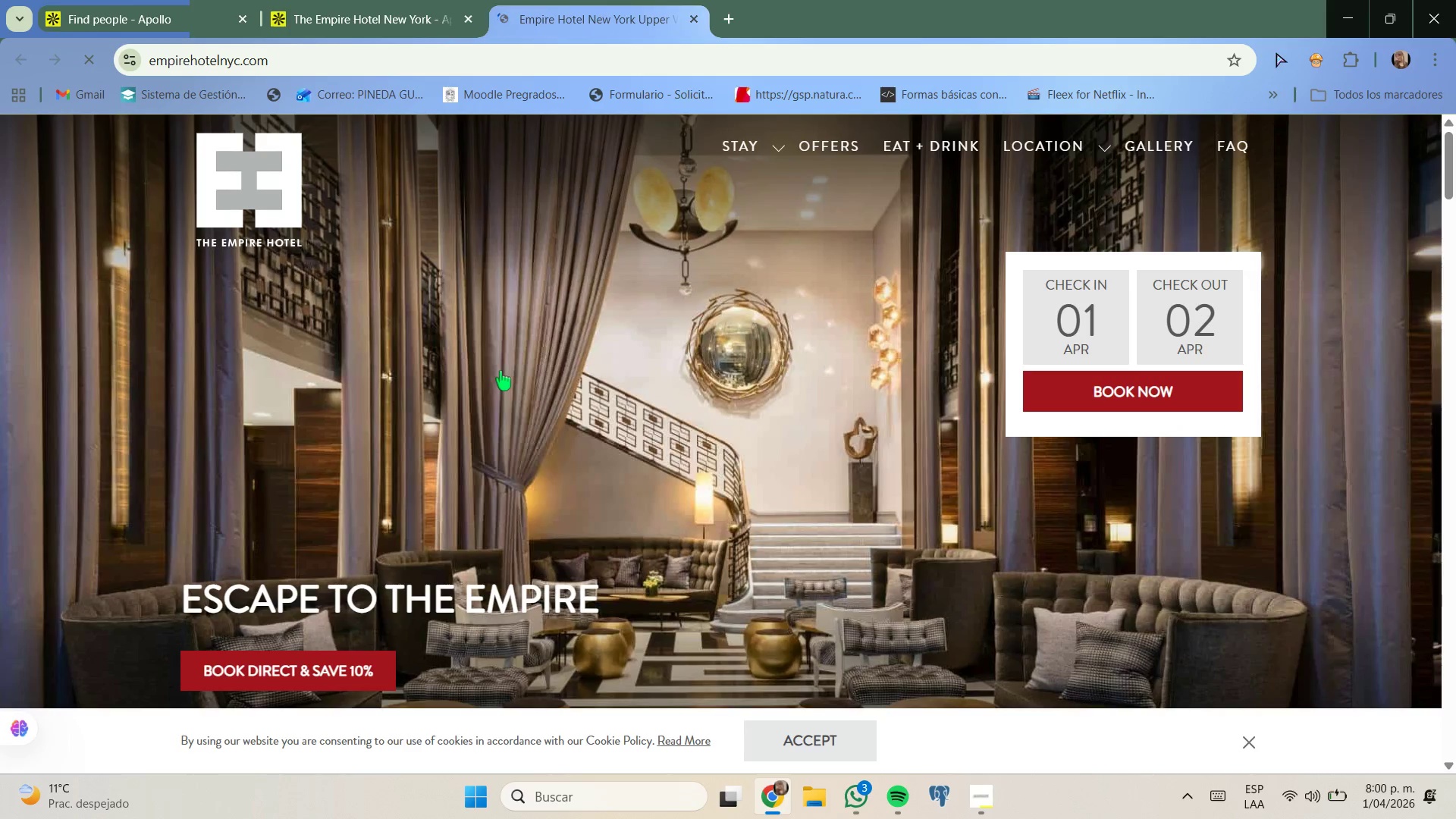 
wait(6.81)
 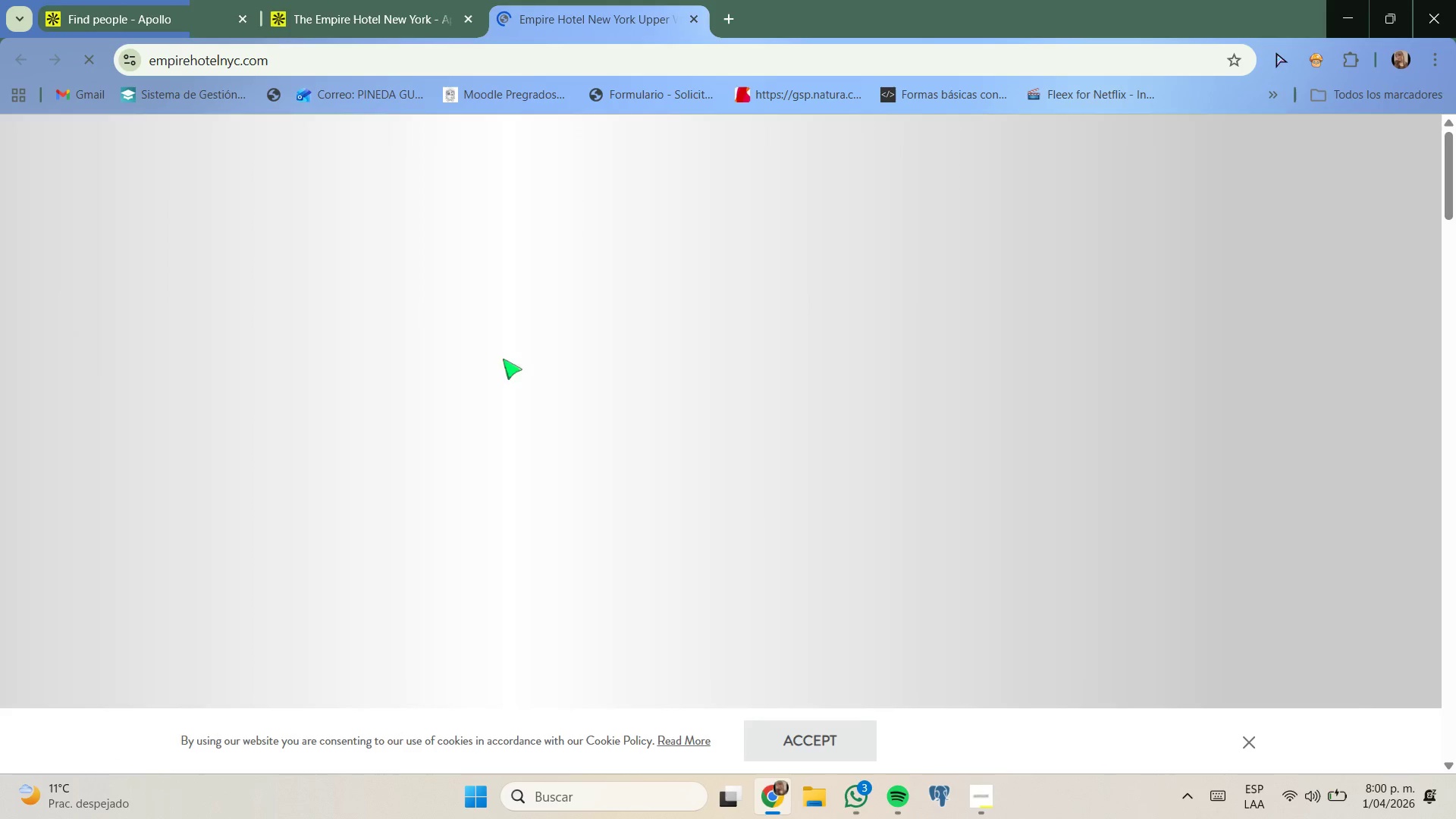 
scroll: coordinate [505, 367], scroll_direction: none, amount: 0.0
 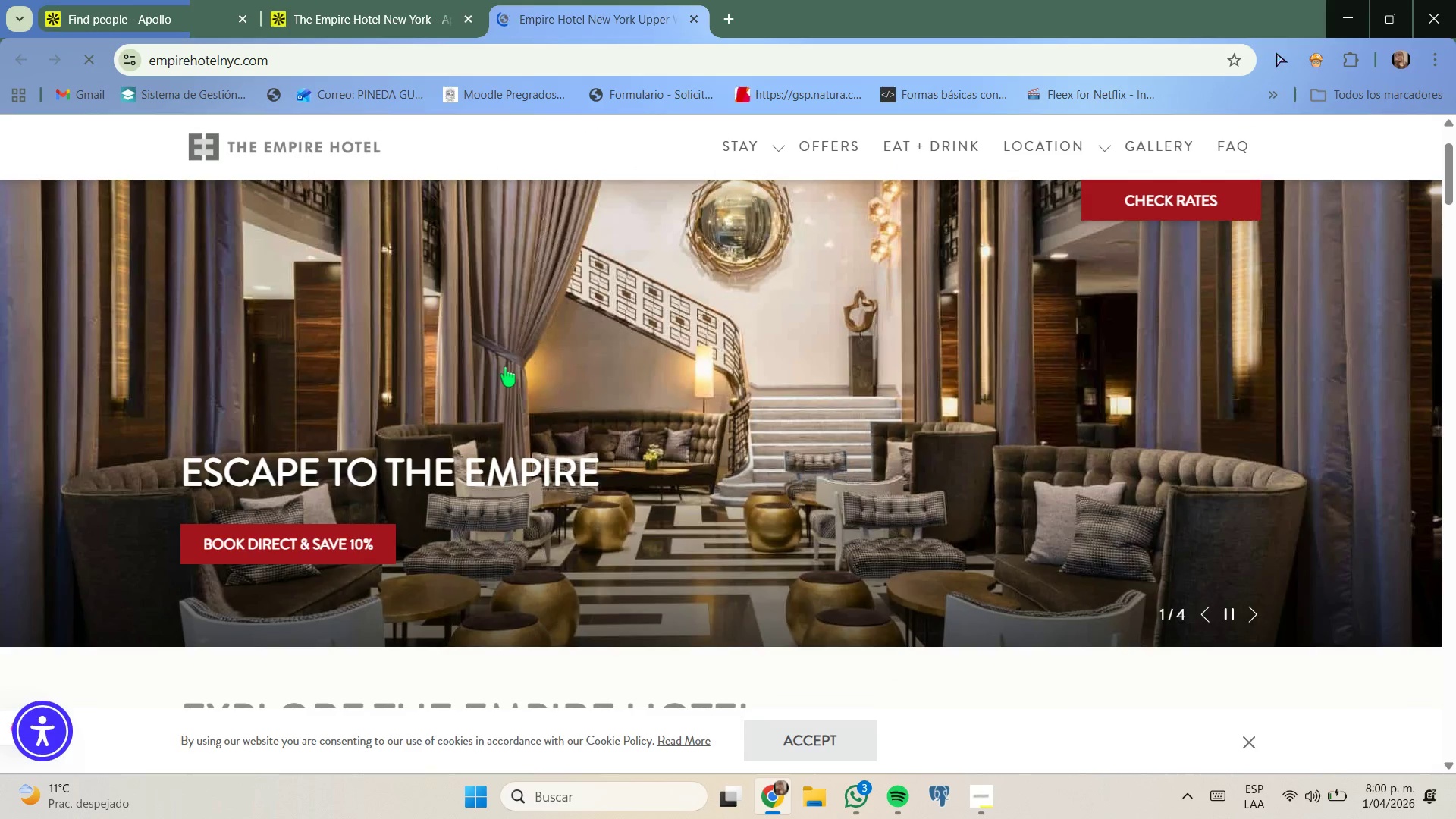 
scroll: coordinate [505, 366], scroll_direction: down, amount: 3.0
 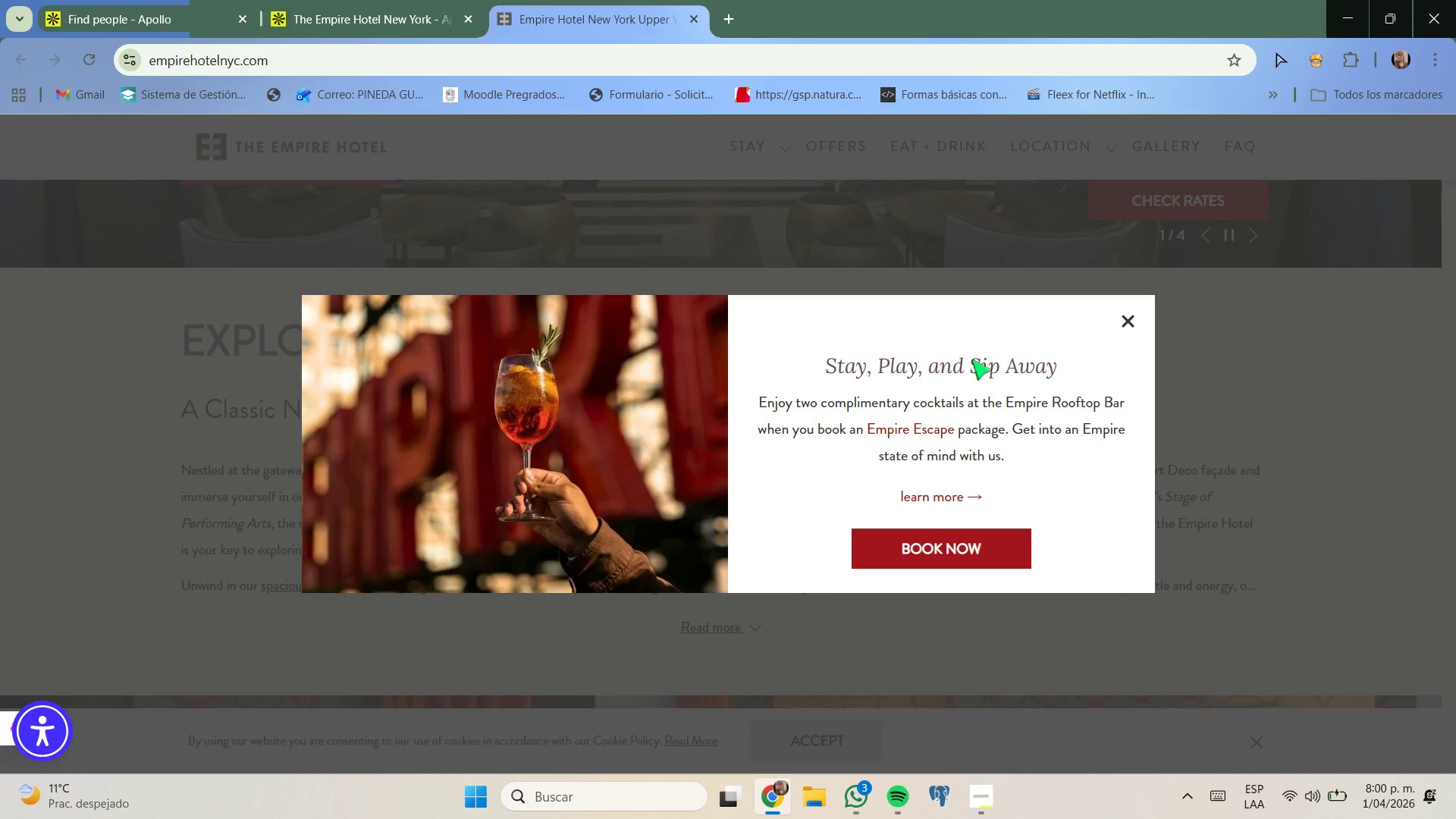 
left_click([1128, 325])
 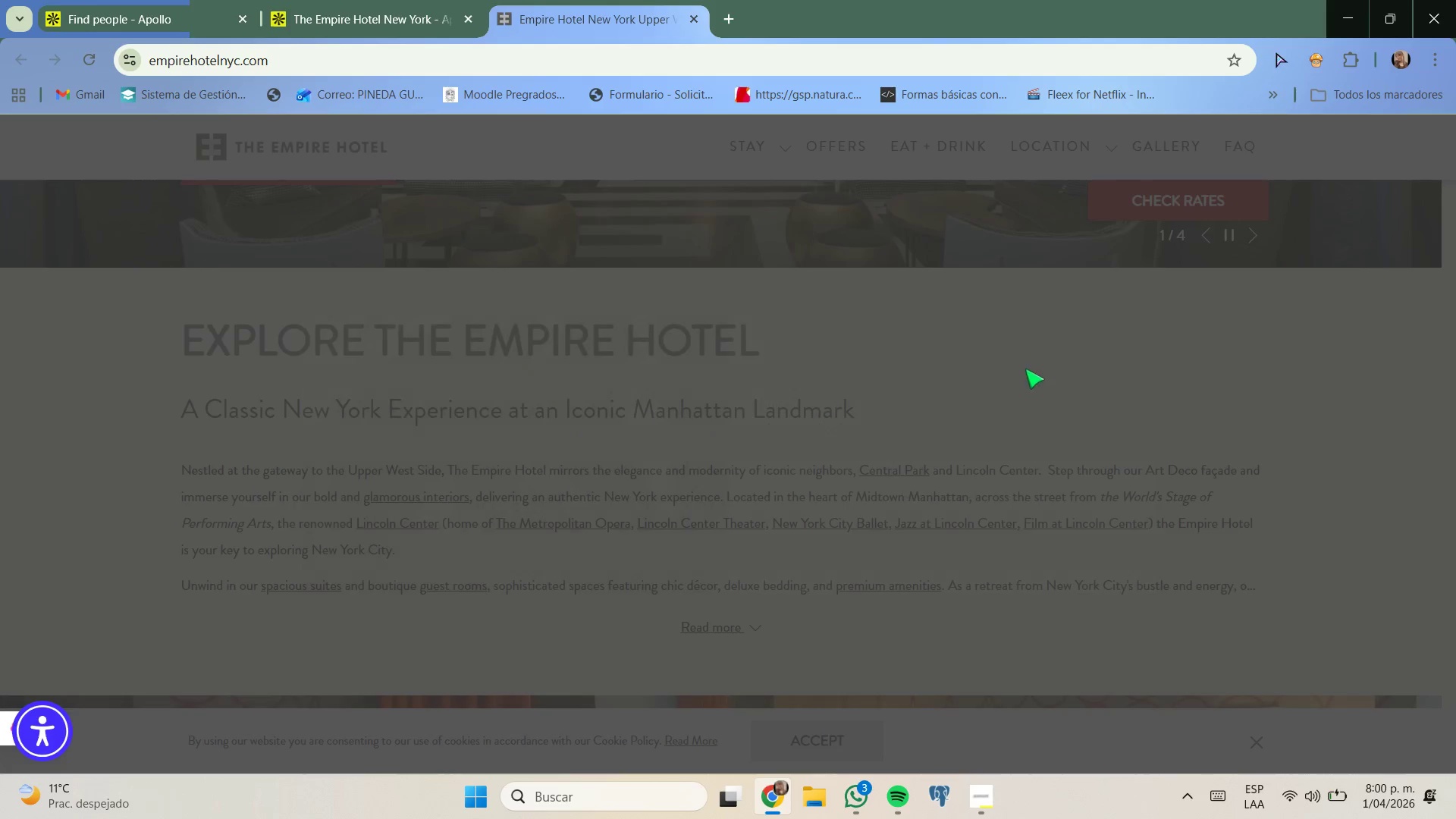 
scroll: coordinate [1025, 369], scroll_direction: down, amount: 5.0
 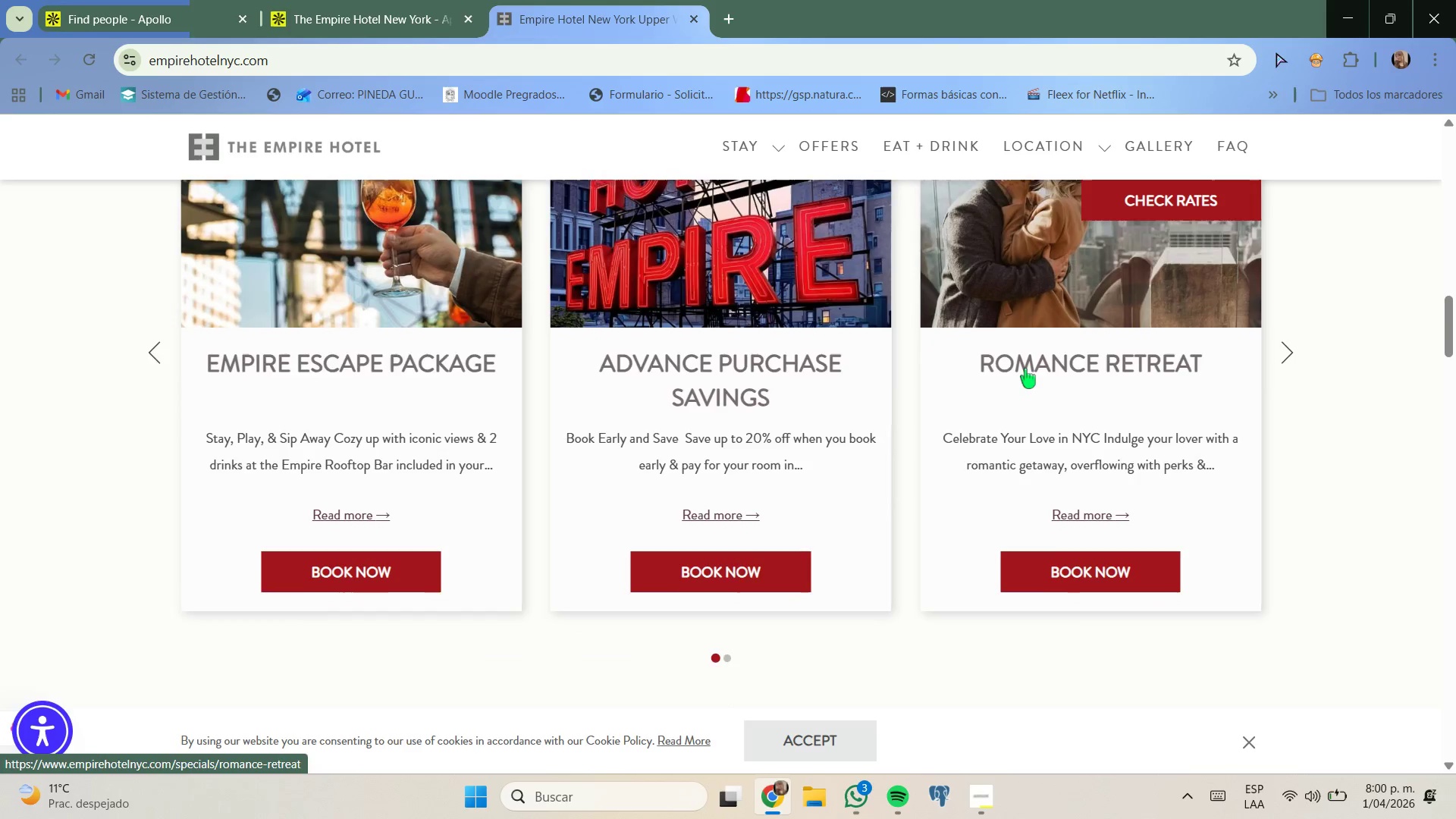 
scroll: coordinate [1025, 369], scroll_direction: up, amount: 2.0
 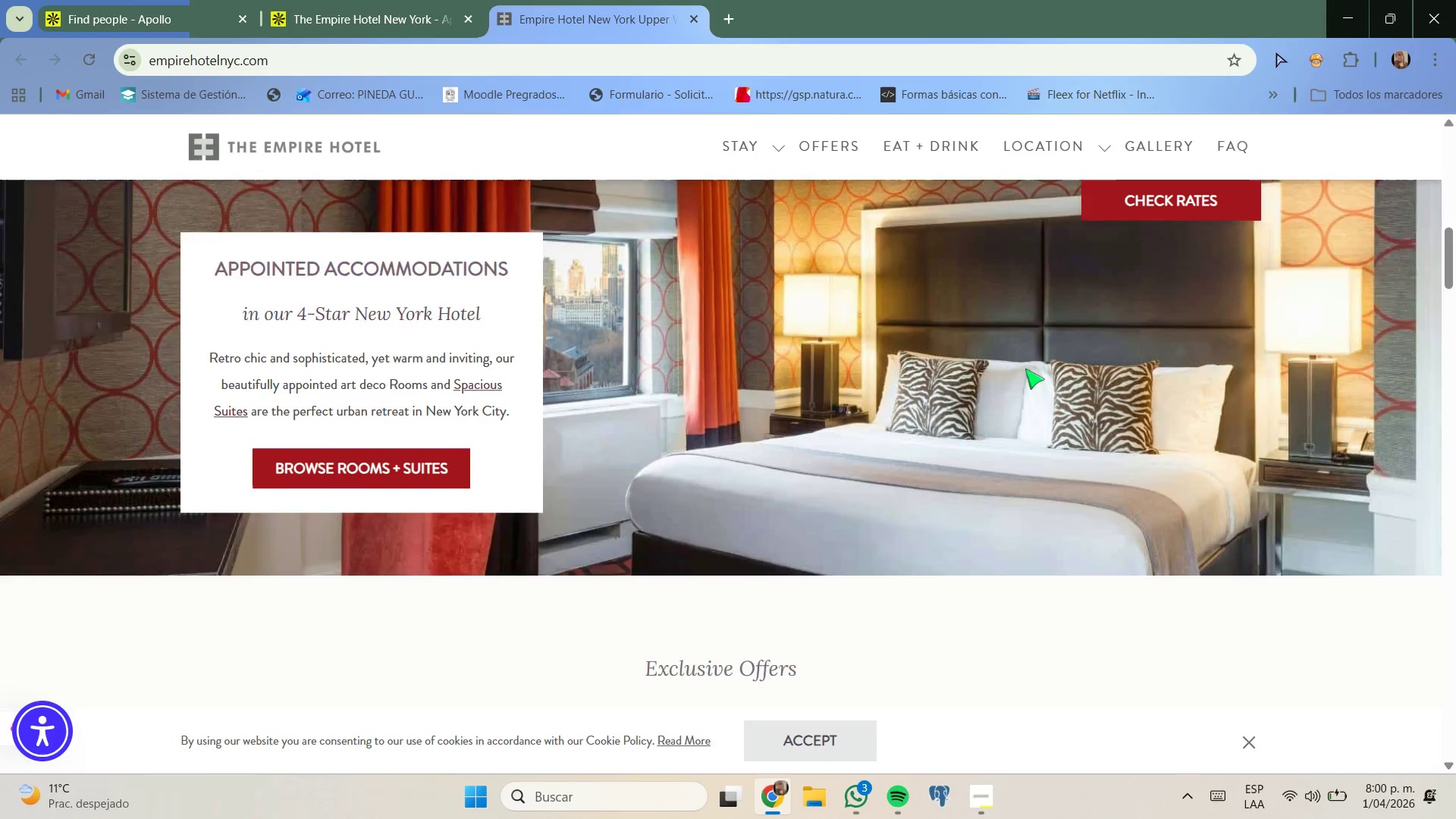 
scroll: coordinate [895, 355], scroll_direction: down, amount: 14.0
 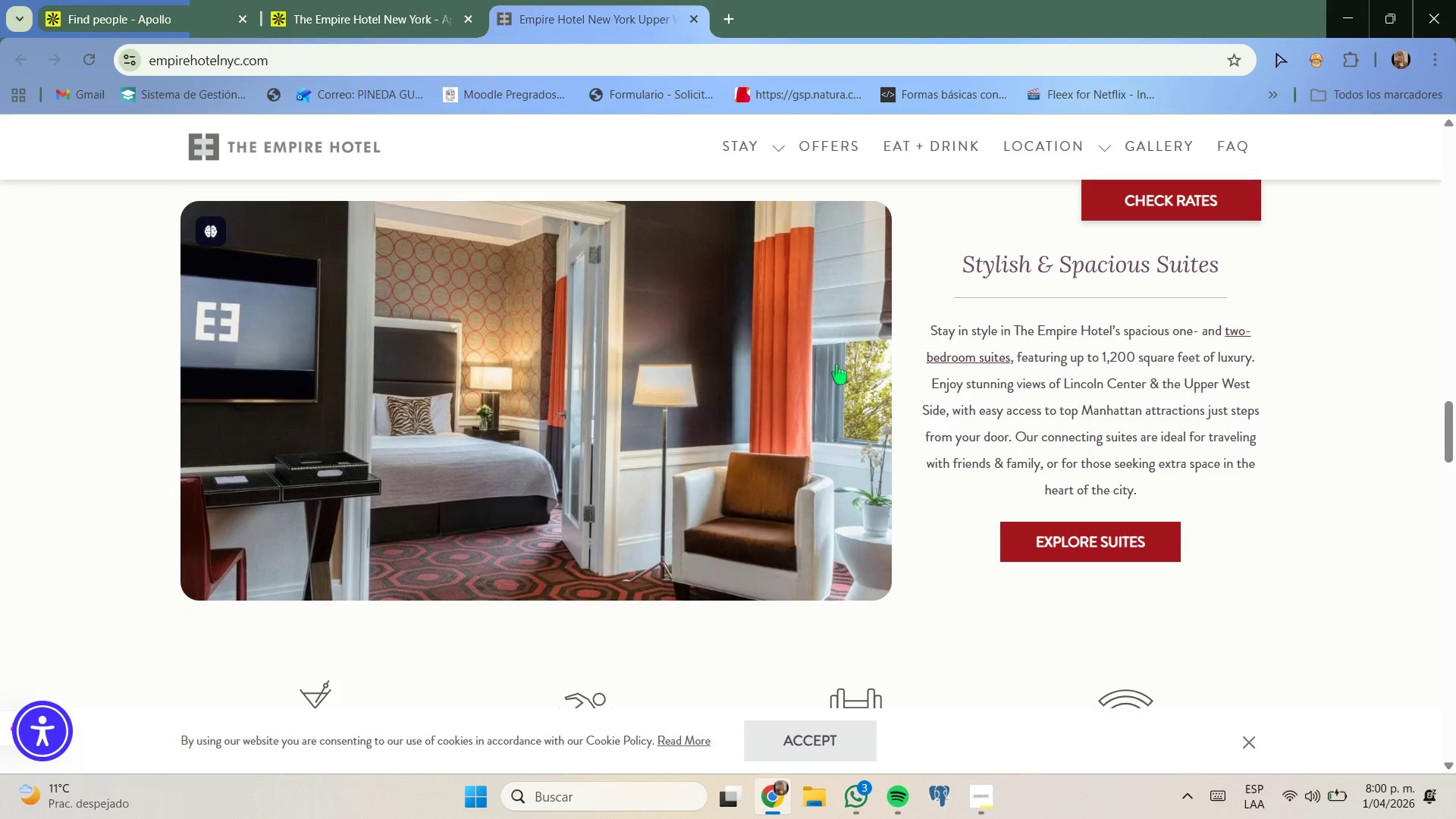 
scroll: coordinate [765, 351], scroll_direction: none, amount: 0.0
 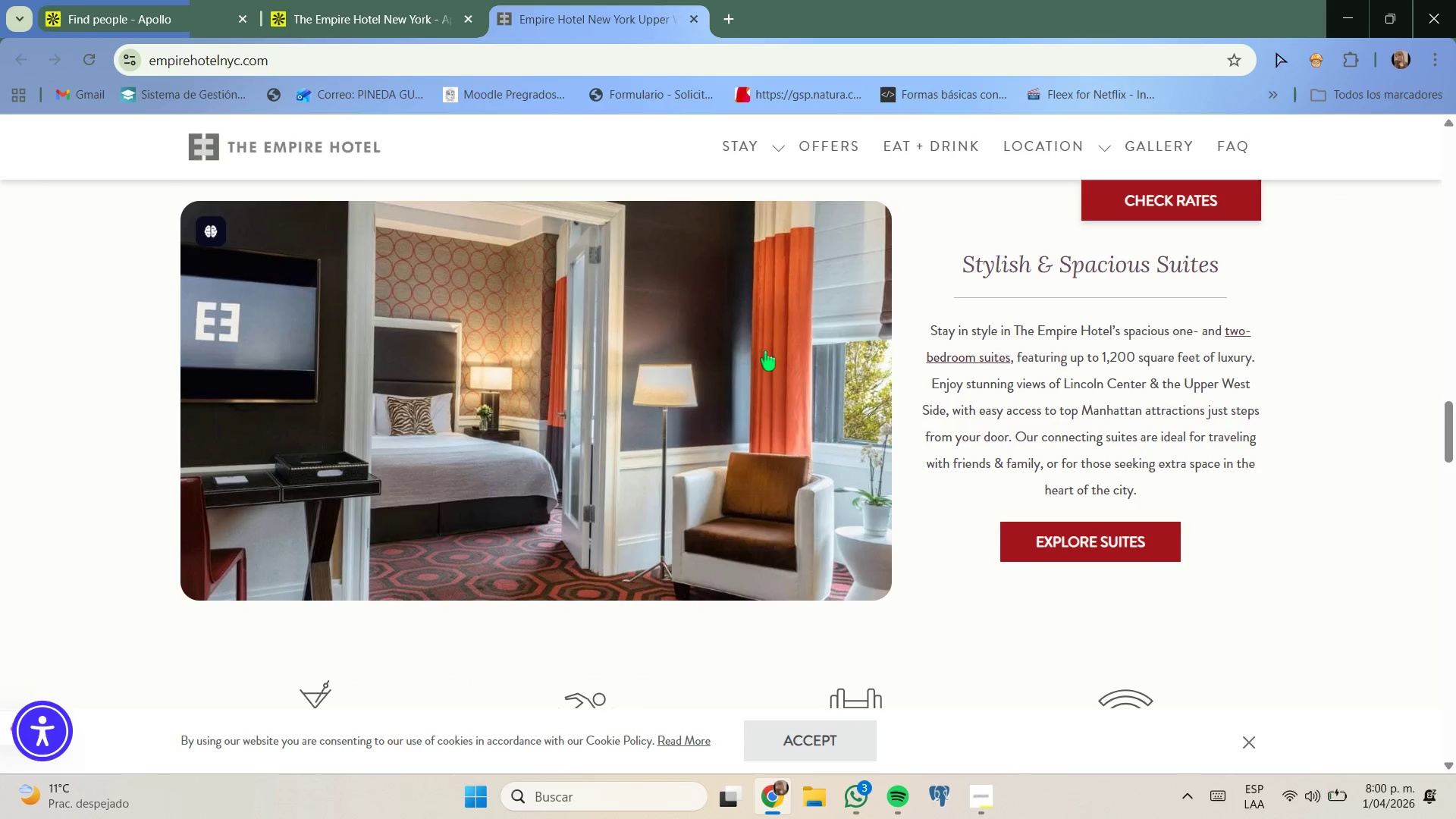 
scroll: coordinate [765, 351], scroll_direction: down, amount: 3.0
 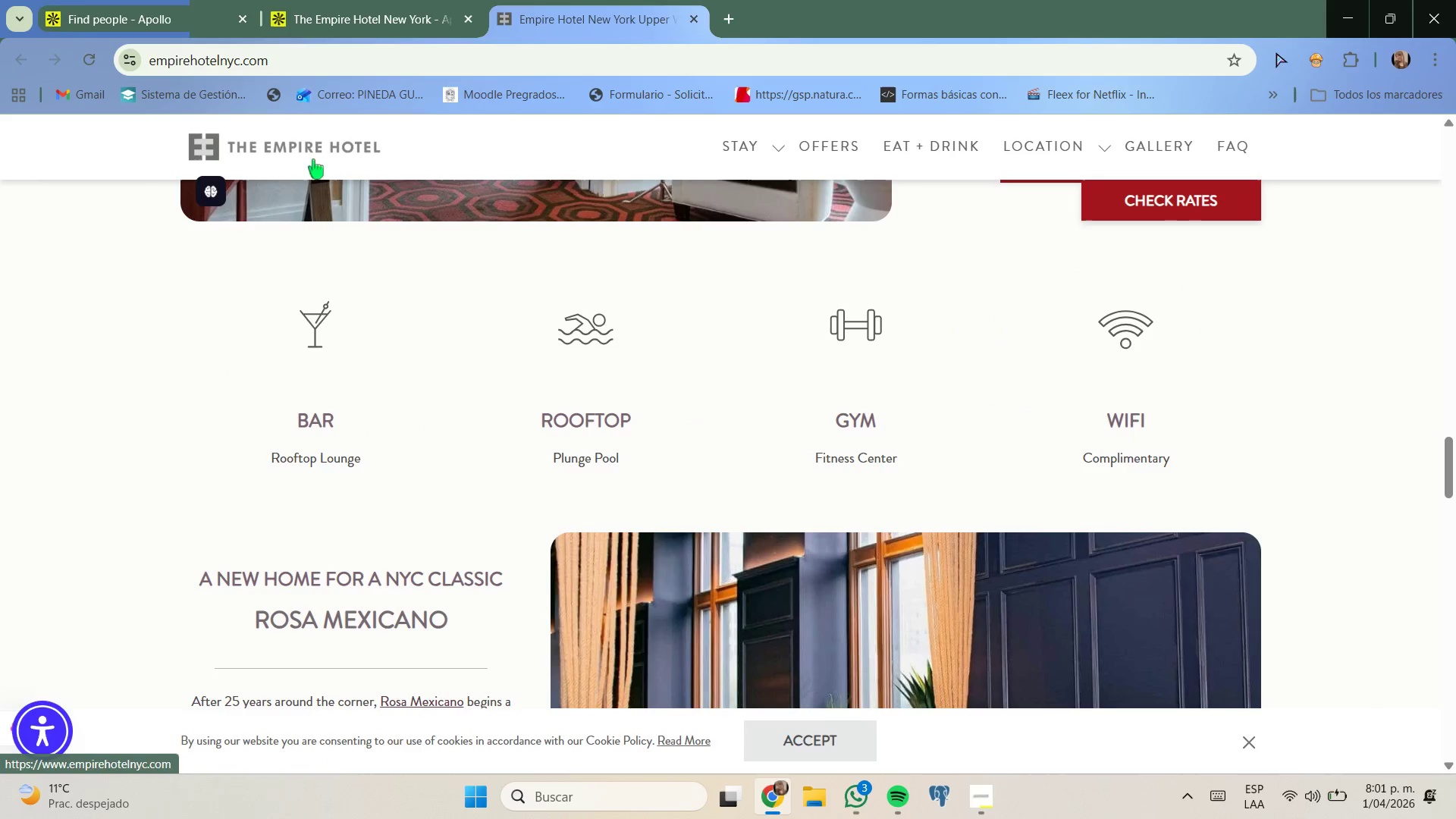 
left_click([320, 8])
 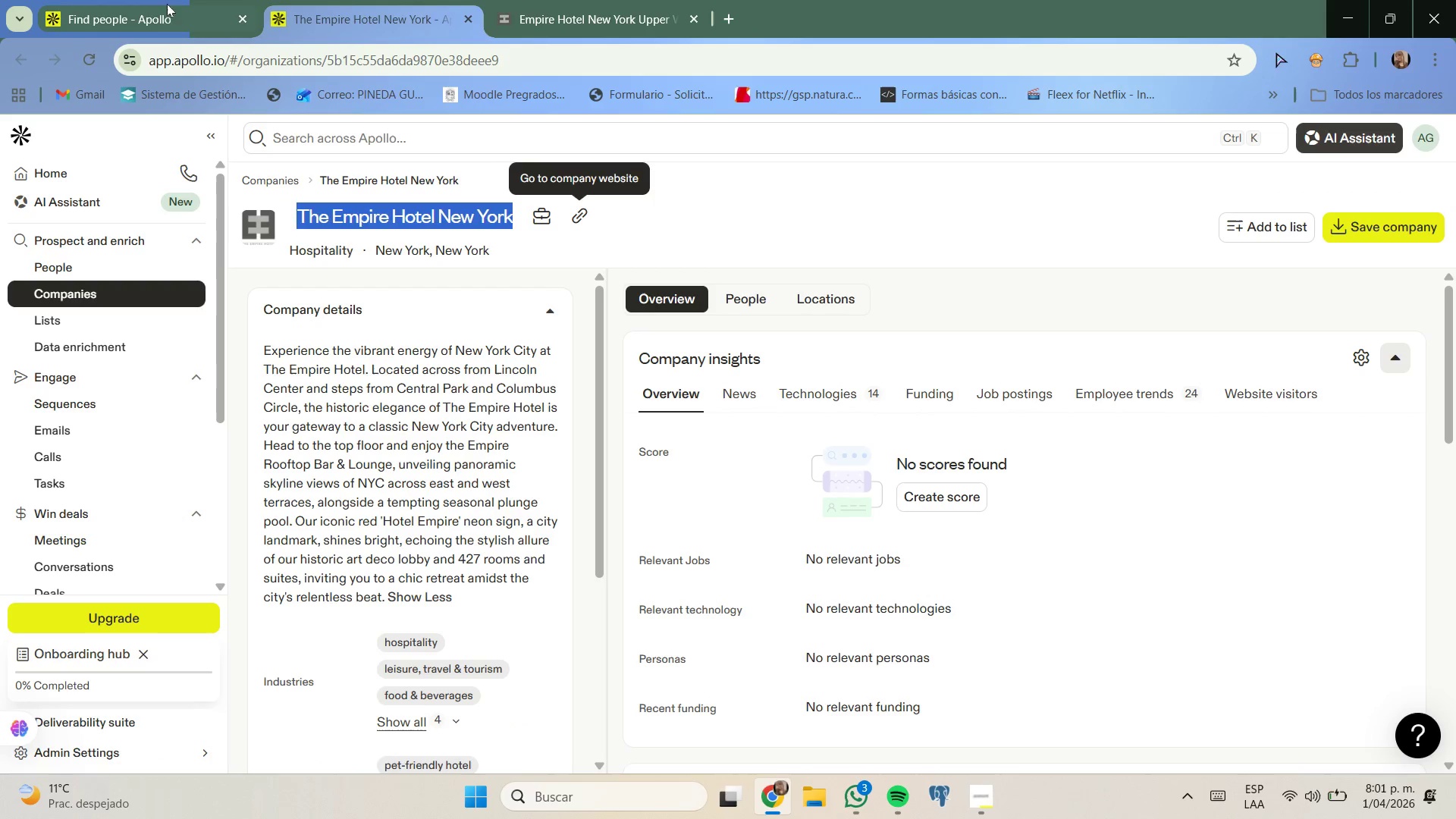 
left_click([155, 0])
 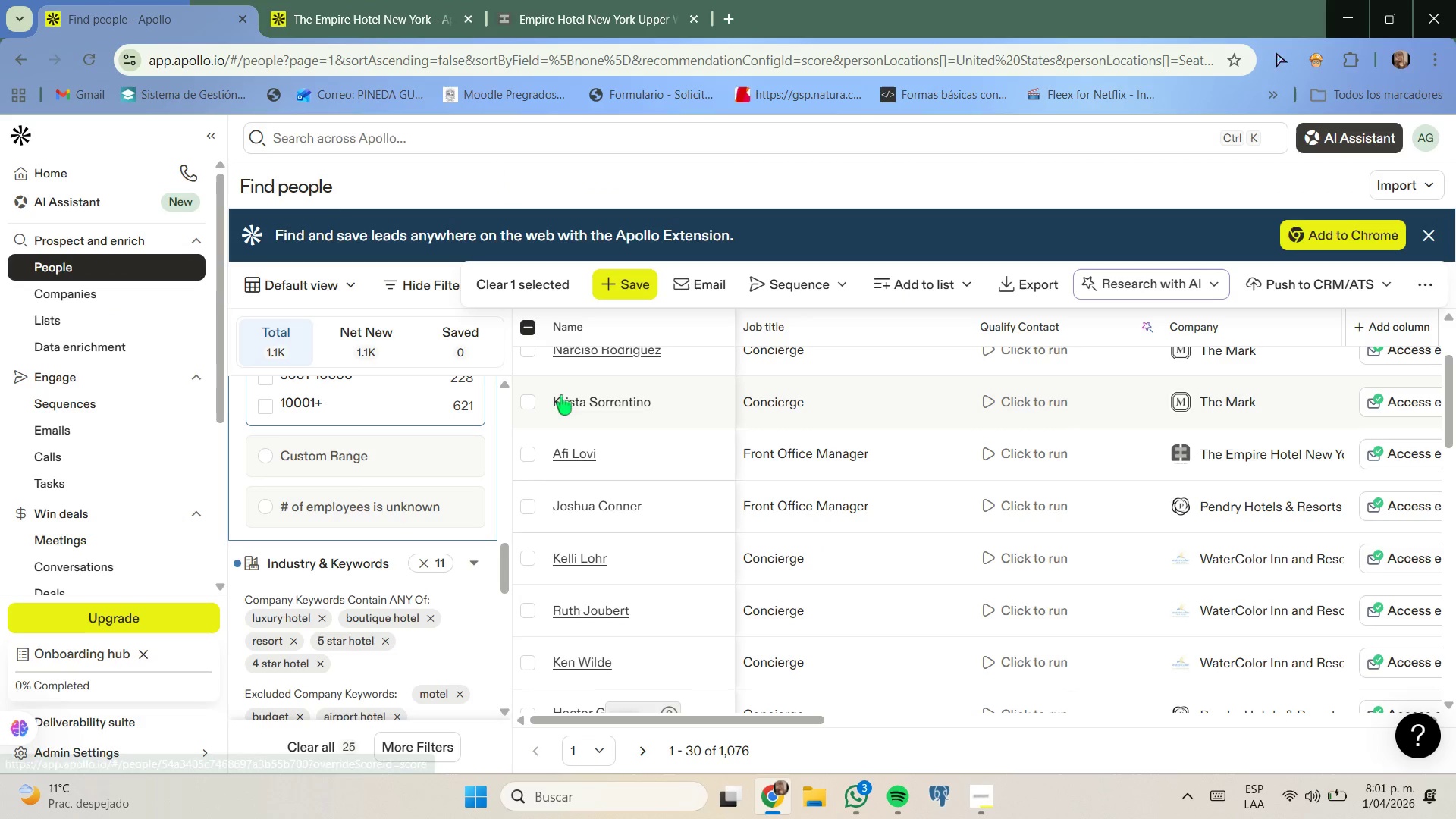 
left_click([525, 452])
 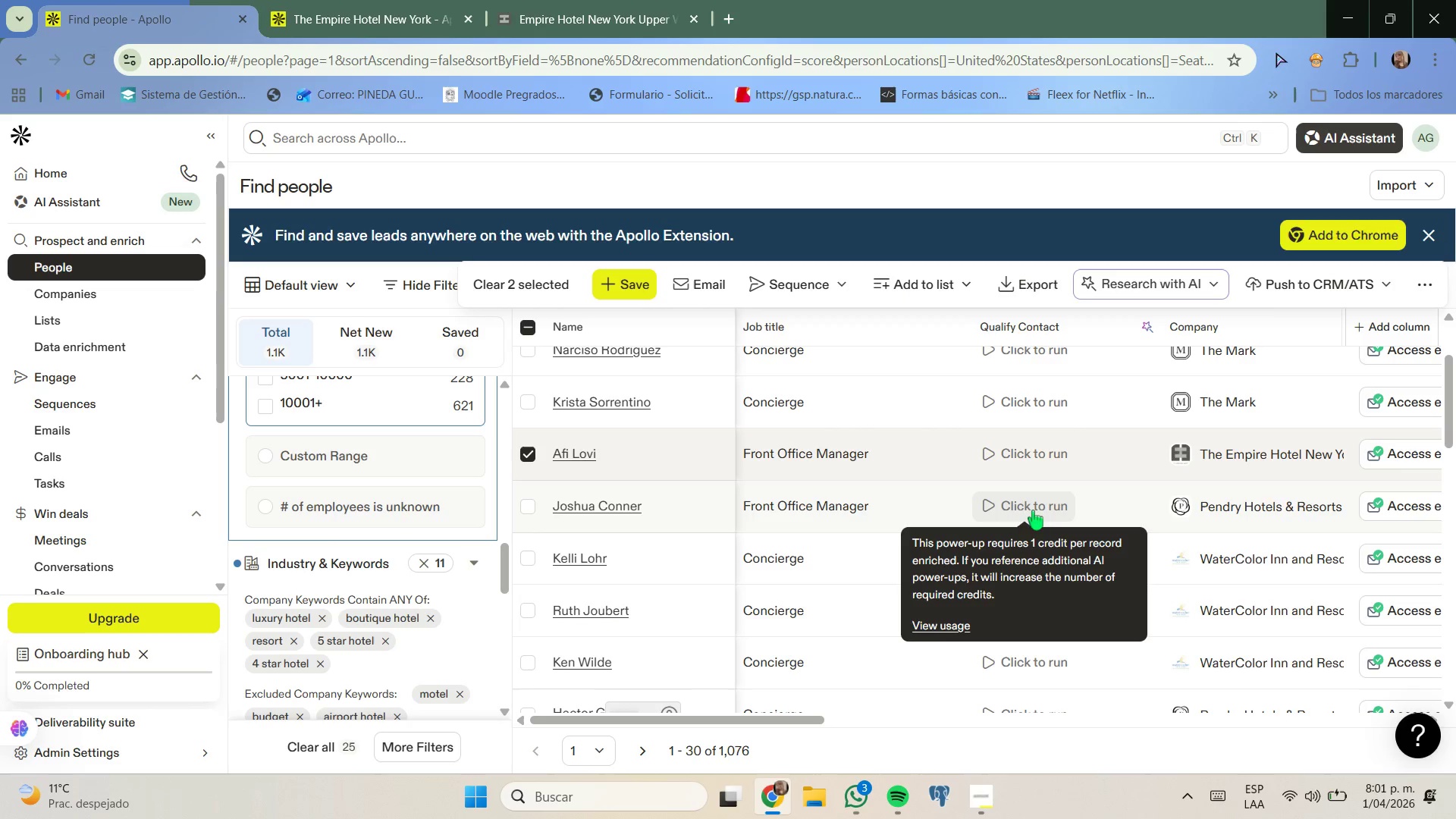 
wait(9.0)
 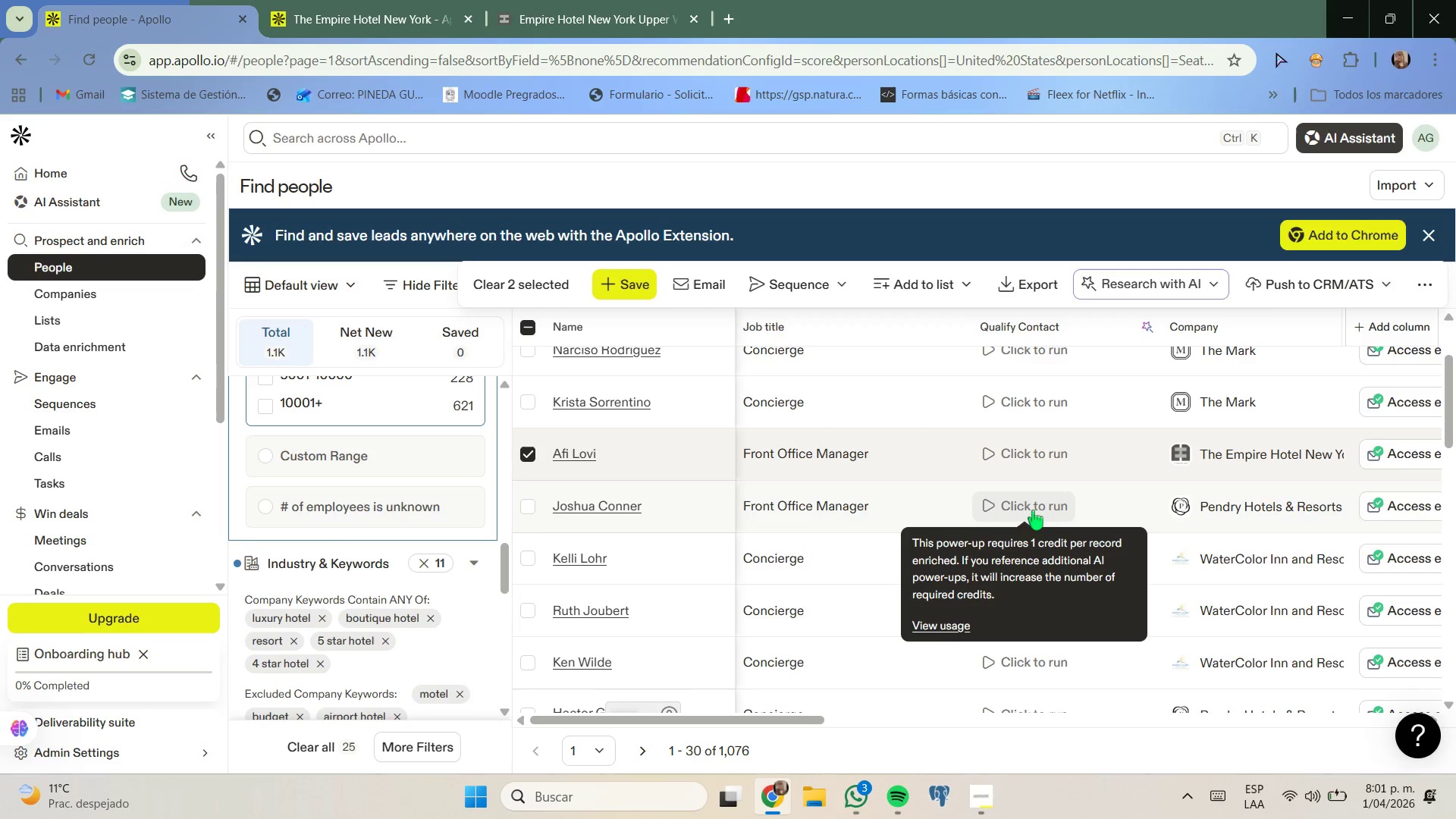 
scroll: coordinate [1233, 532], scroll_direction: down, amount: 1.0
 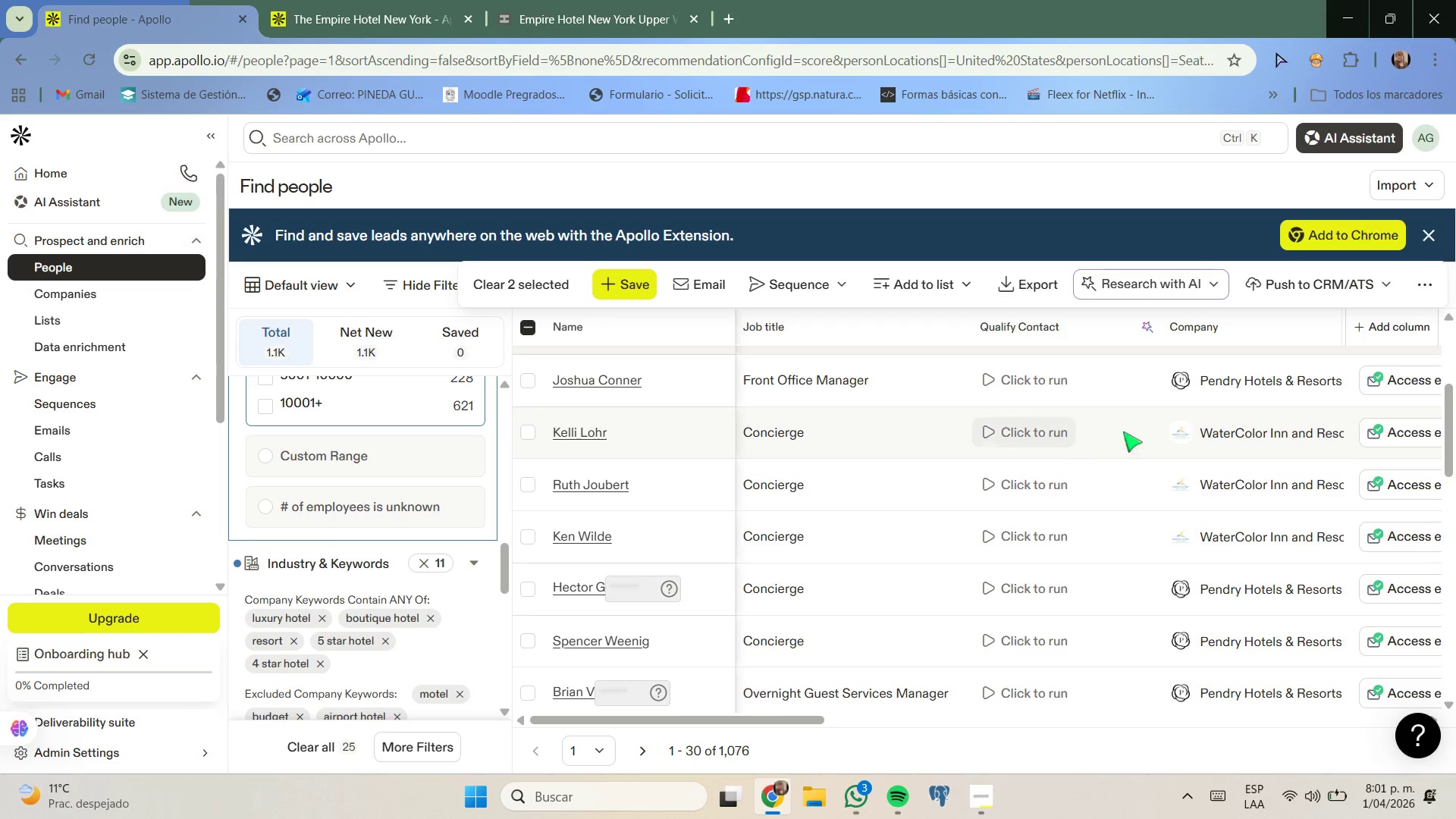 
right_click([1204, 431])
 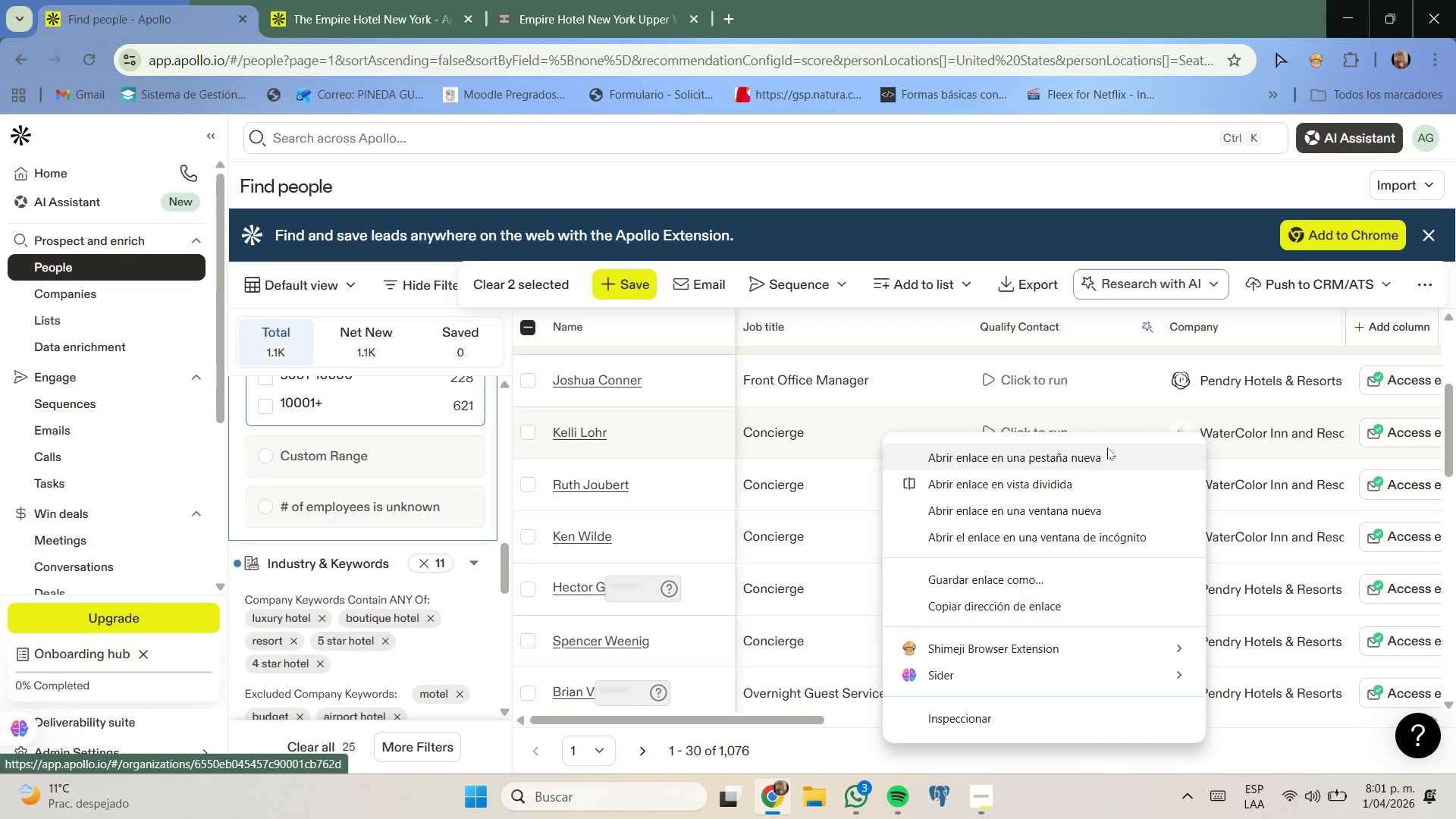 
left_click([1107, 449])
 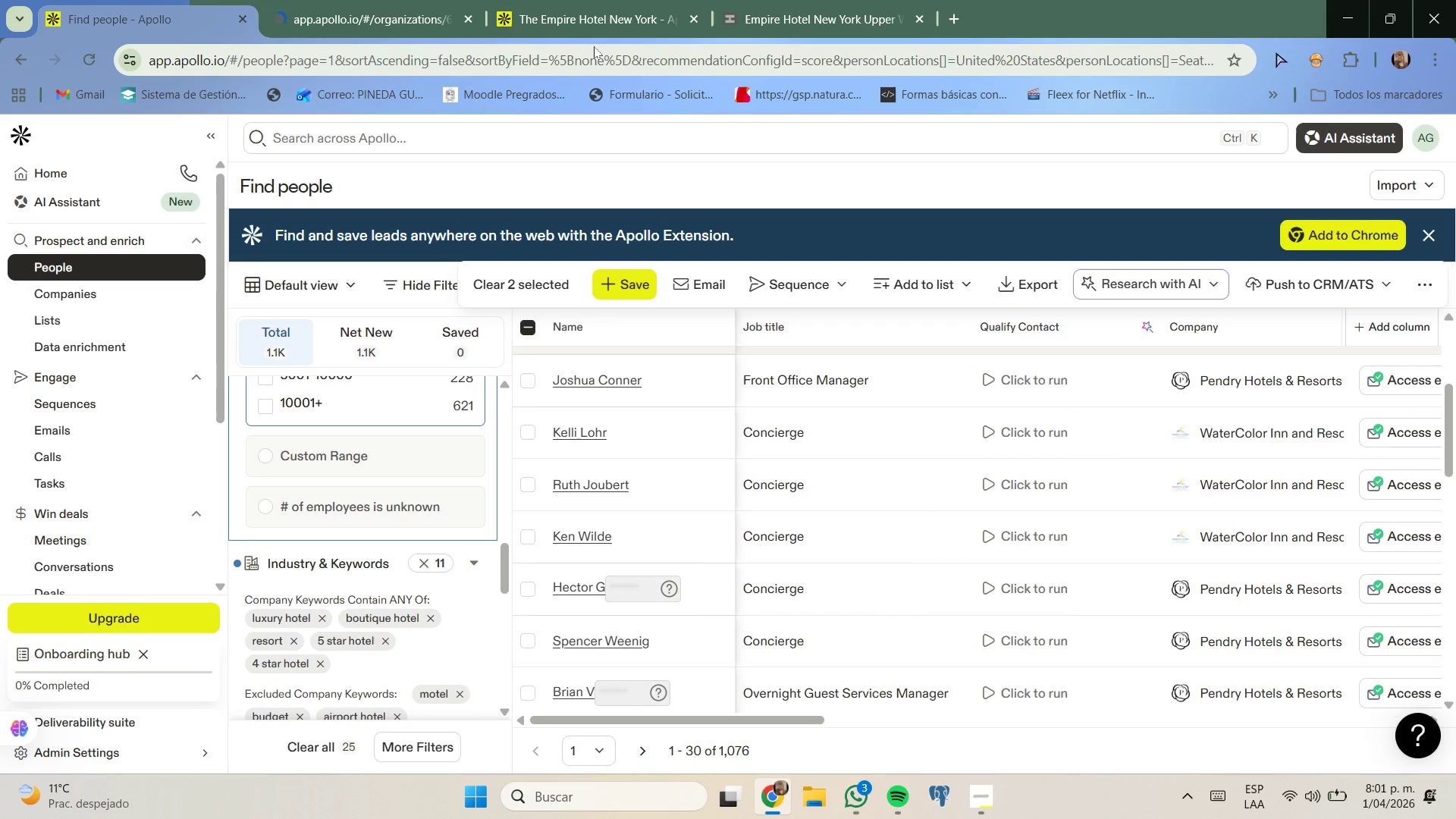 
left_click([593, 11])
 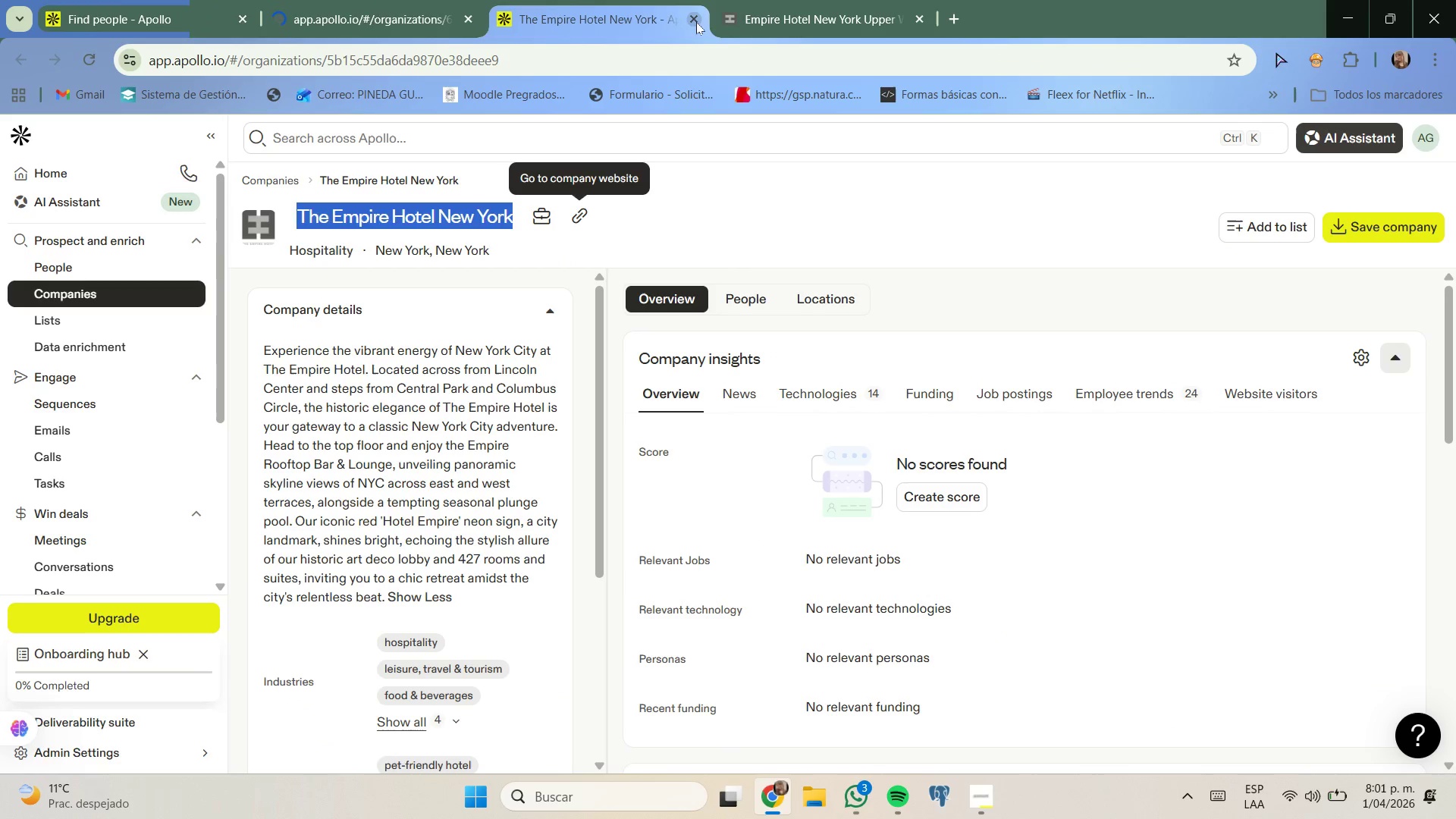 
left_click([695, 20])
 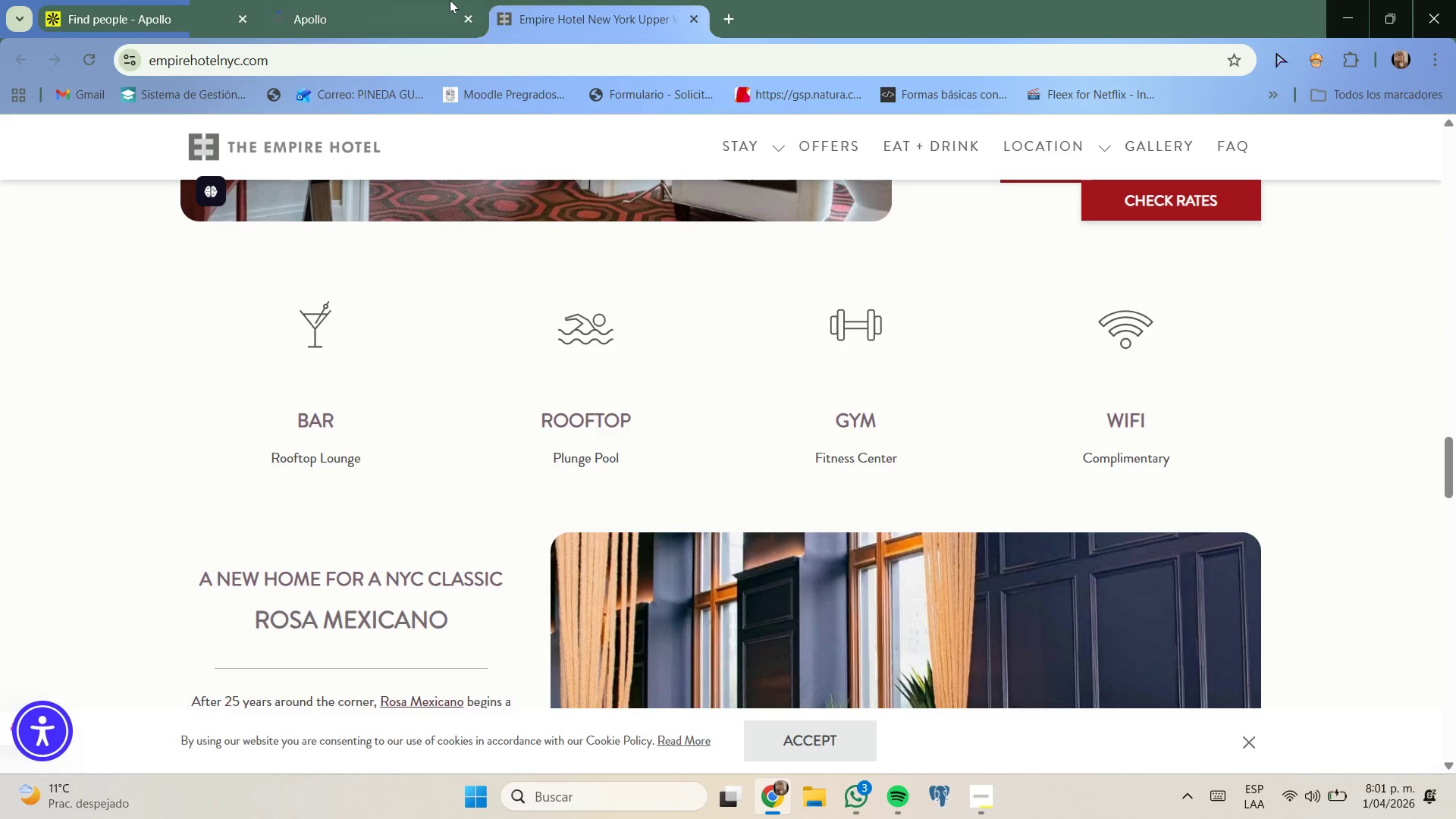 
left_click([447, 0])
 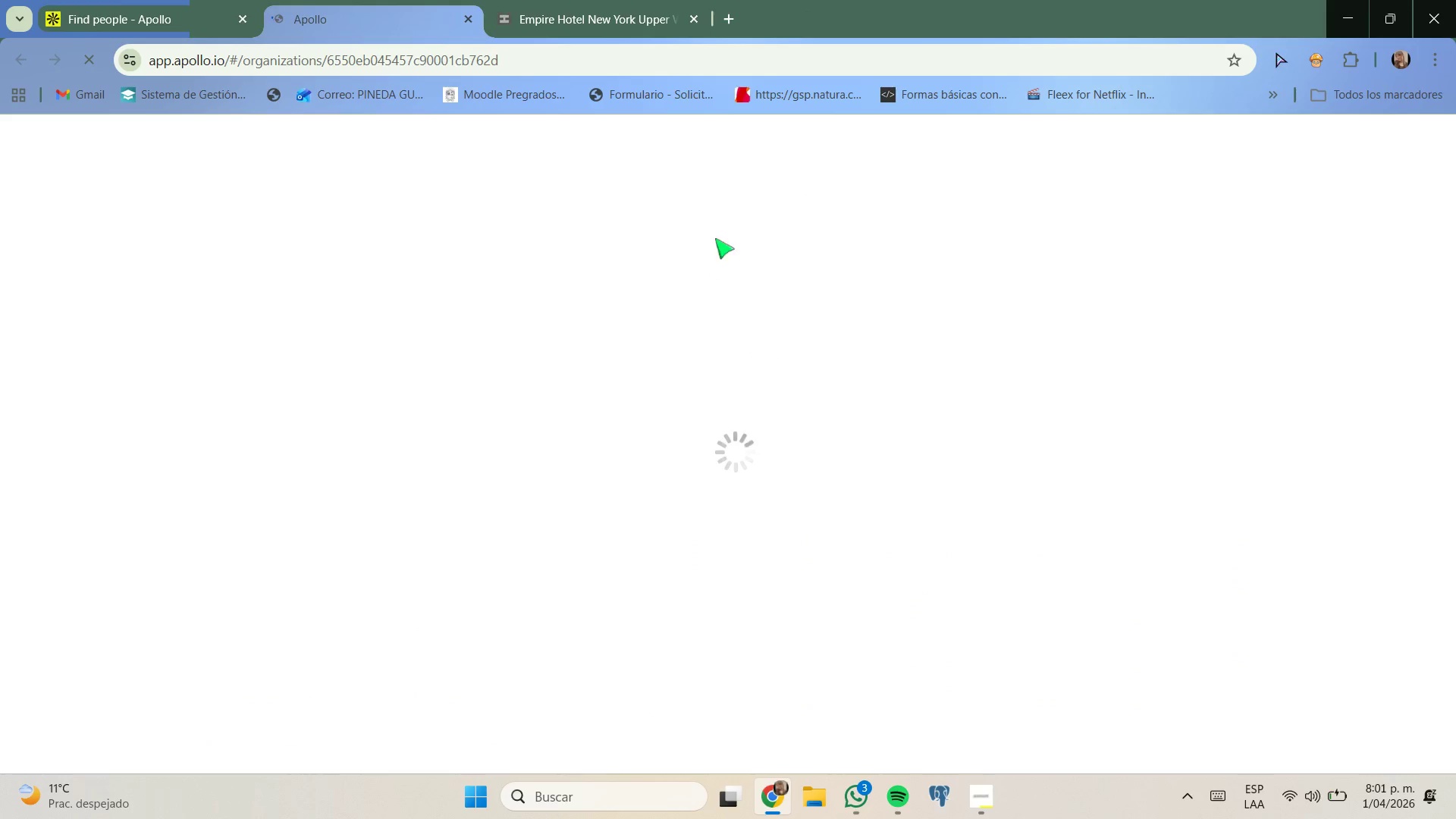 
left_click([695, 26])
 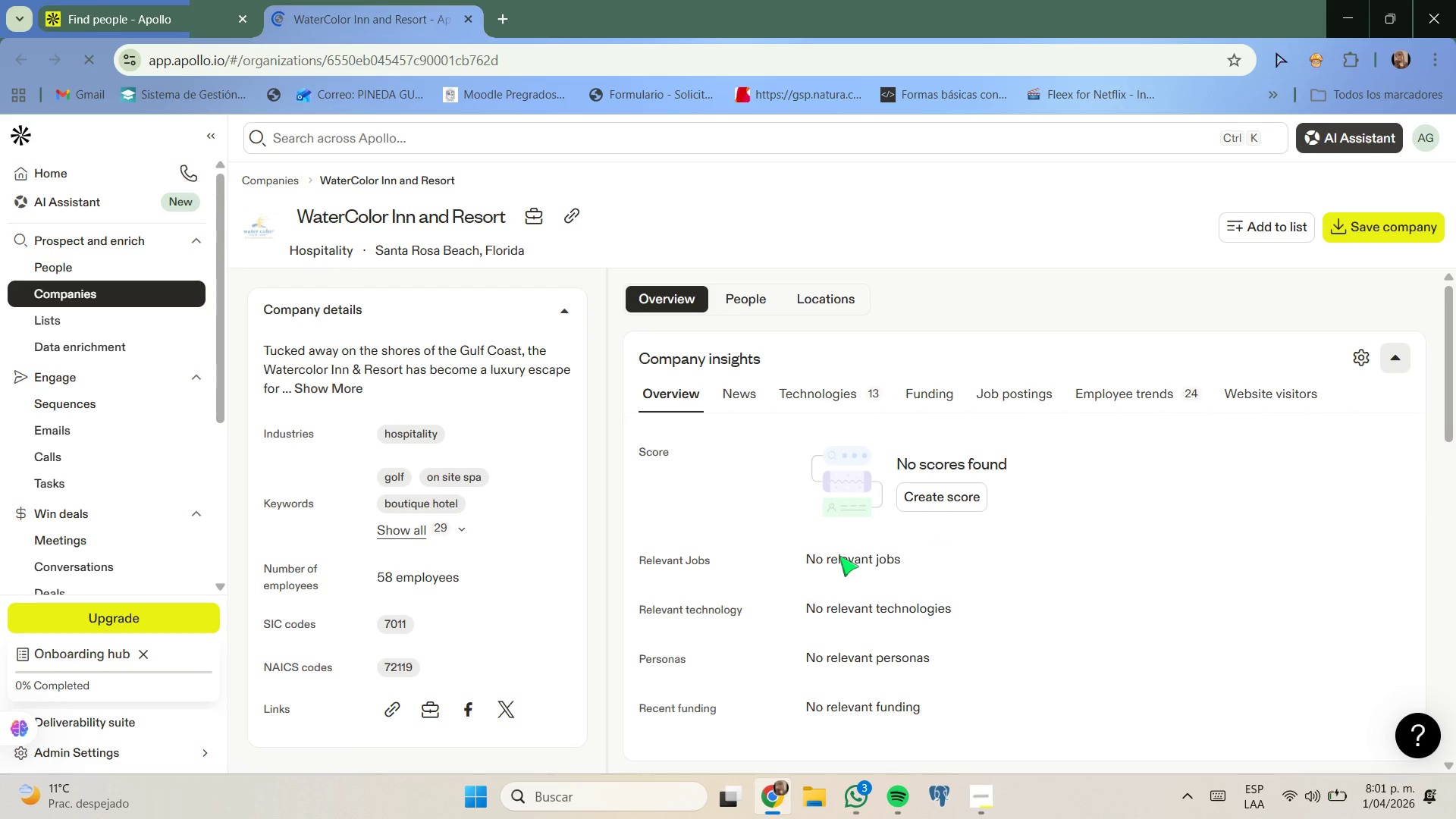 
wait(7.0)
 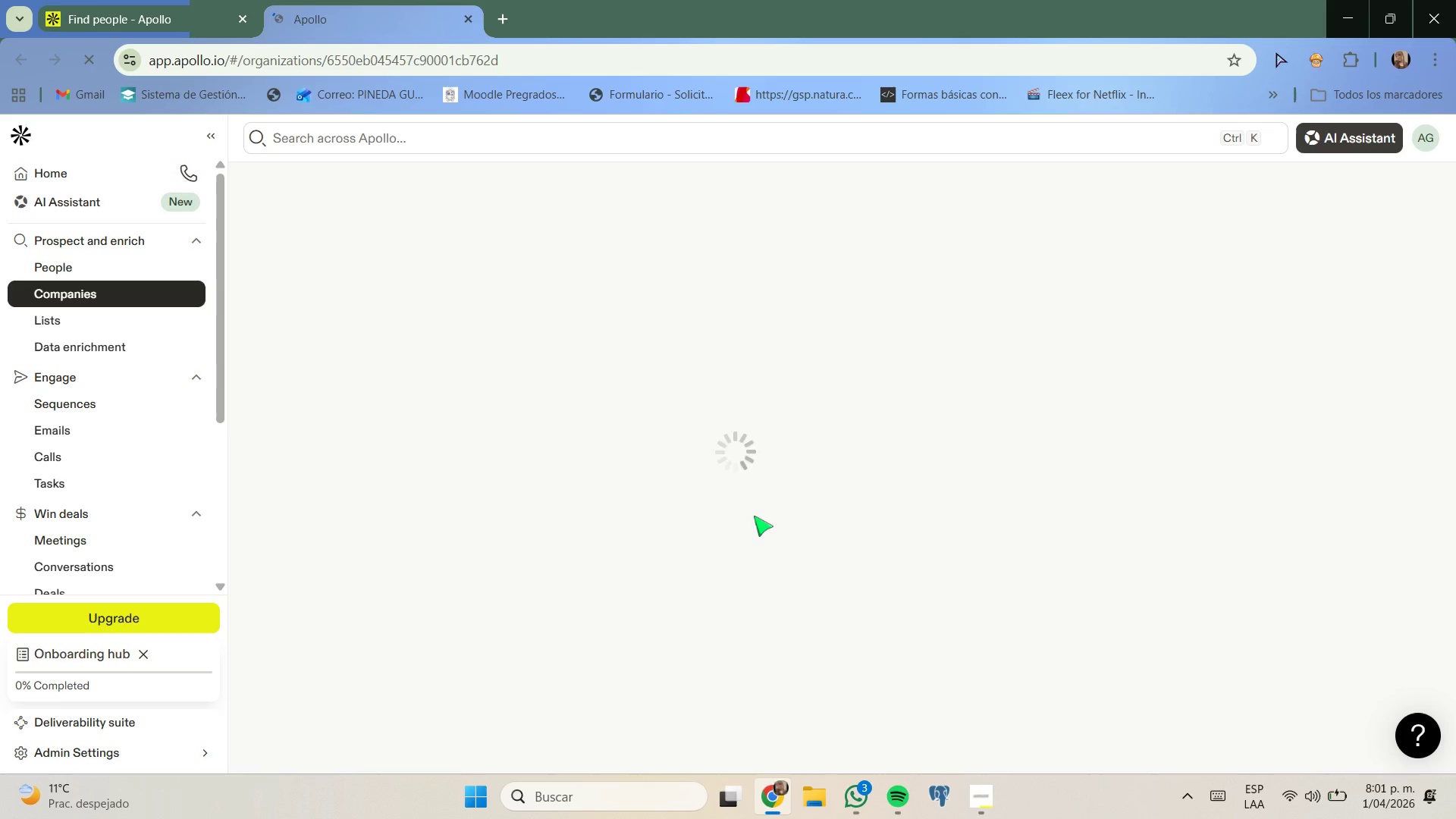 
left_click([346, 387])
 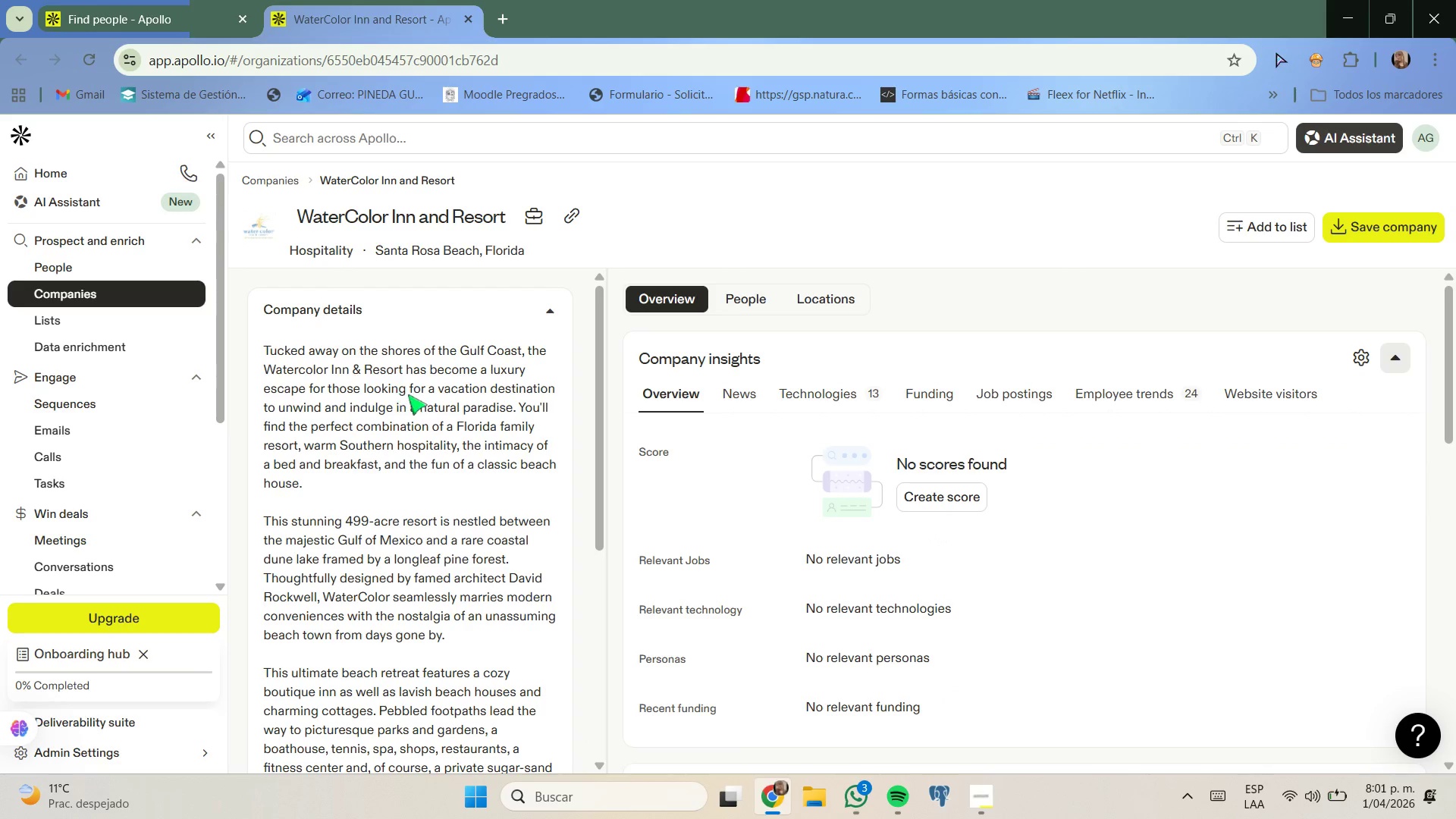 
wait(8.7)
 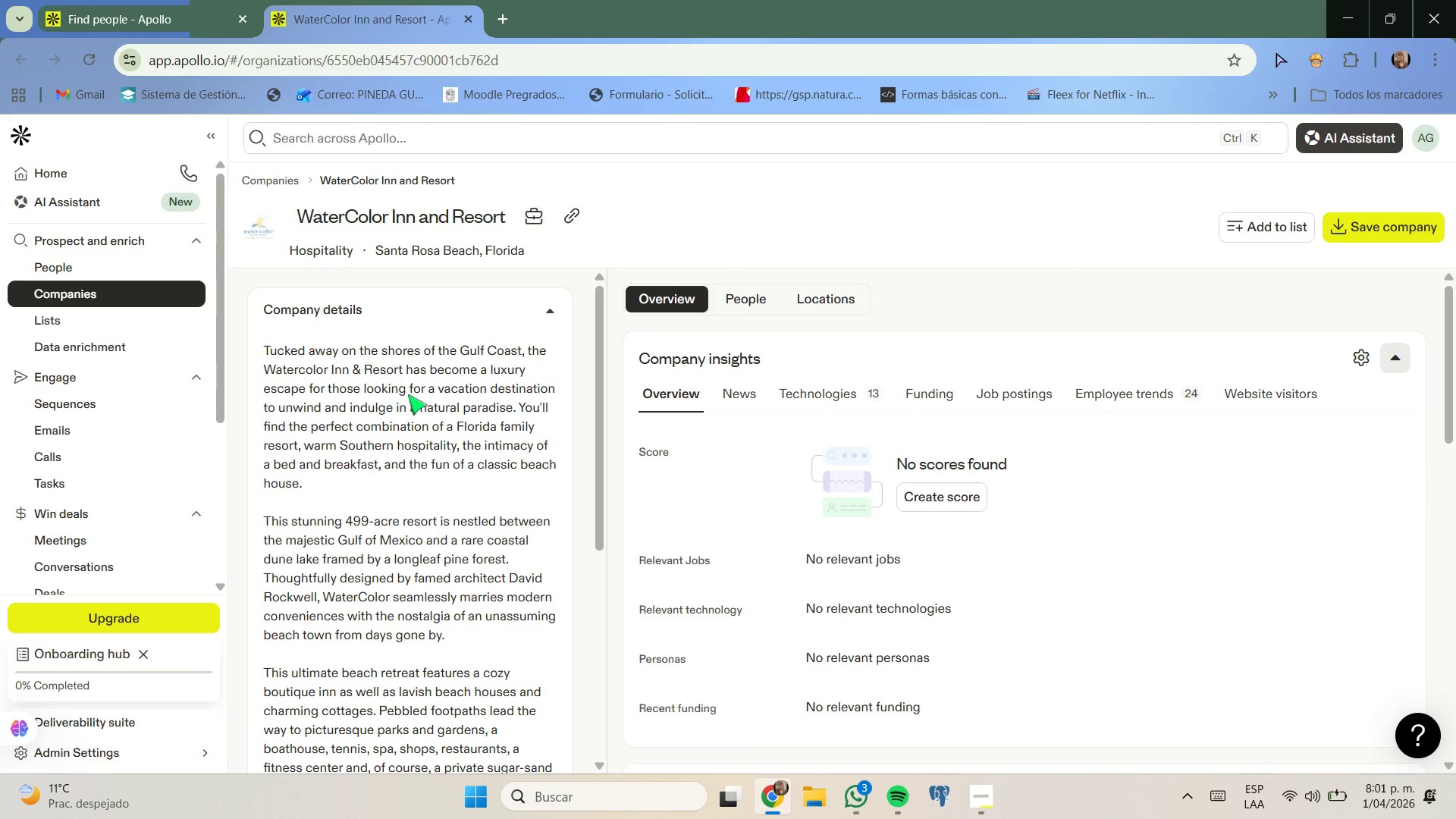 
scroll: coordinate [477, 469], scroll_direction: down, amount: 3.0
 